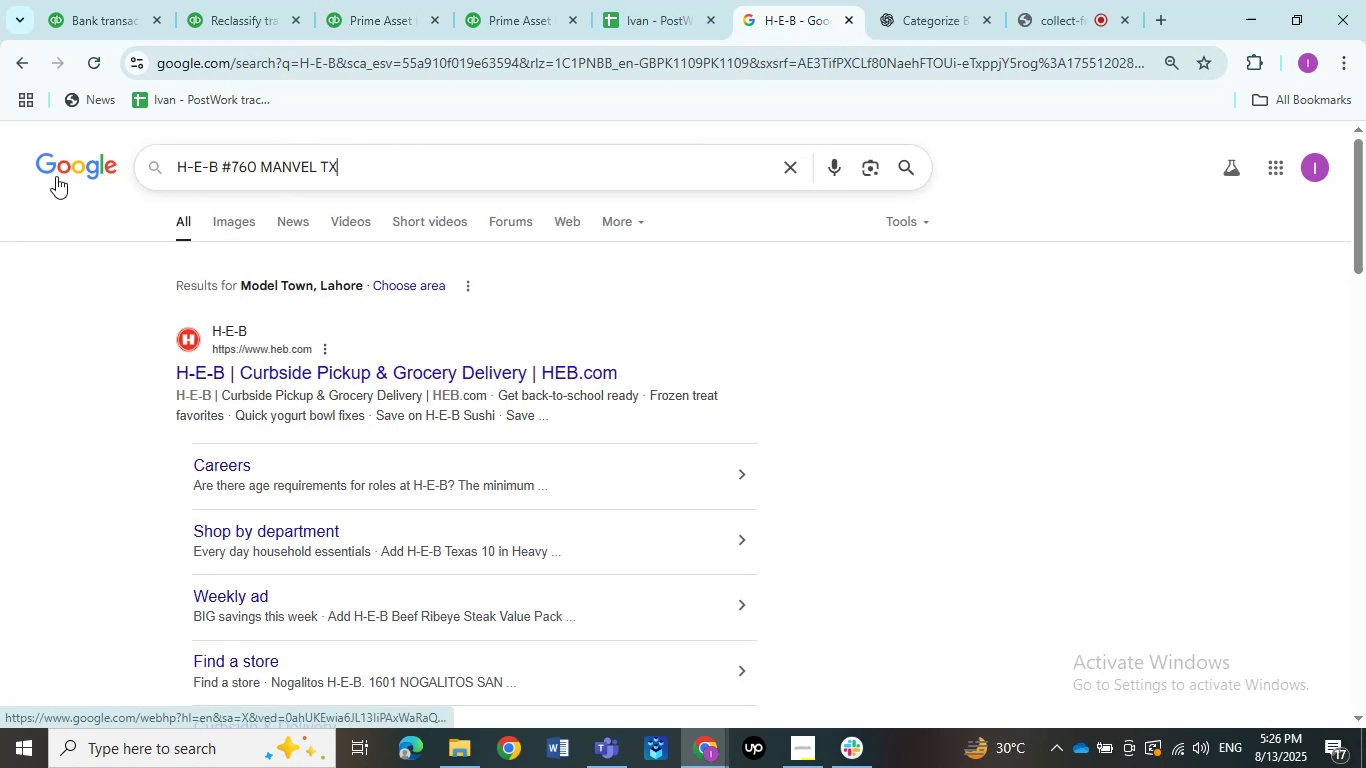 
key(NumpadEnter)
 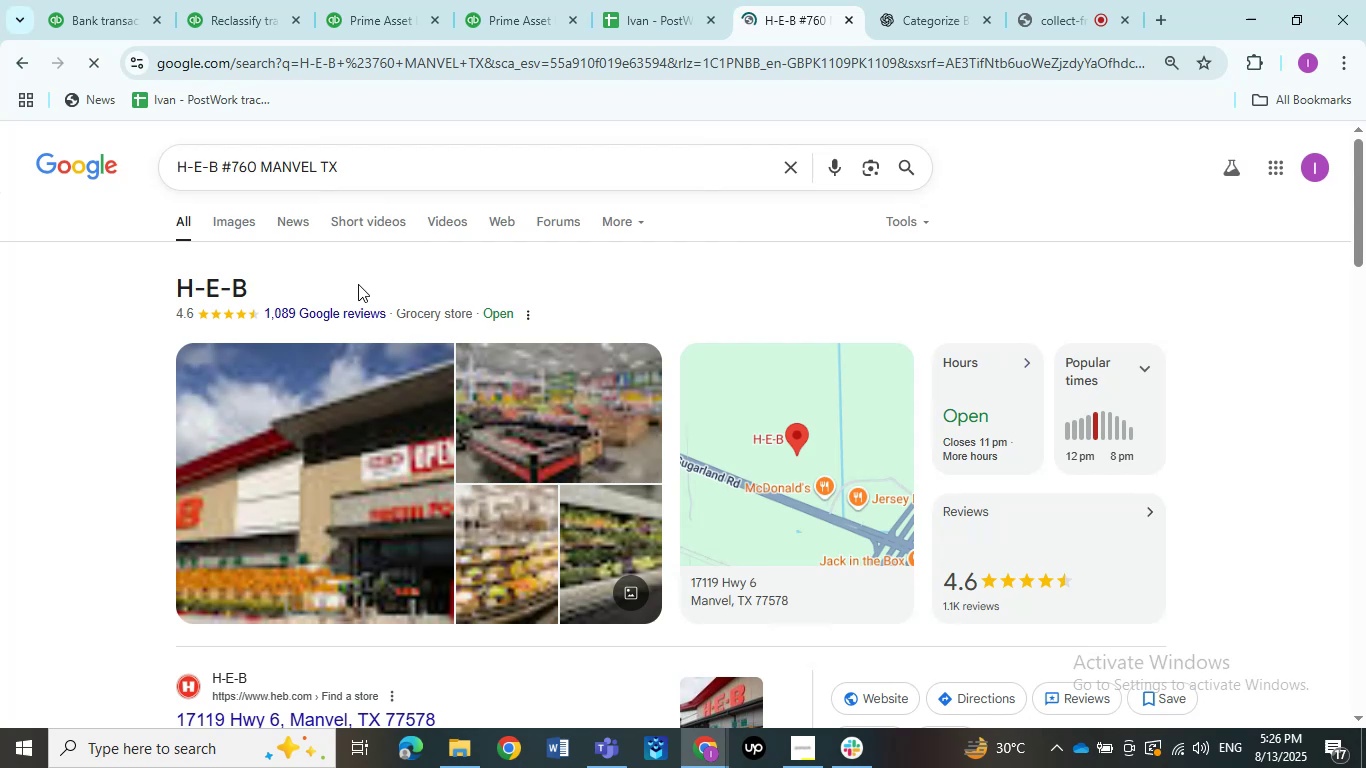 
scroll: coordinate [497, 280], scroll_direction: down, amount: 4.0
 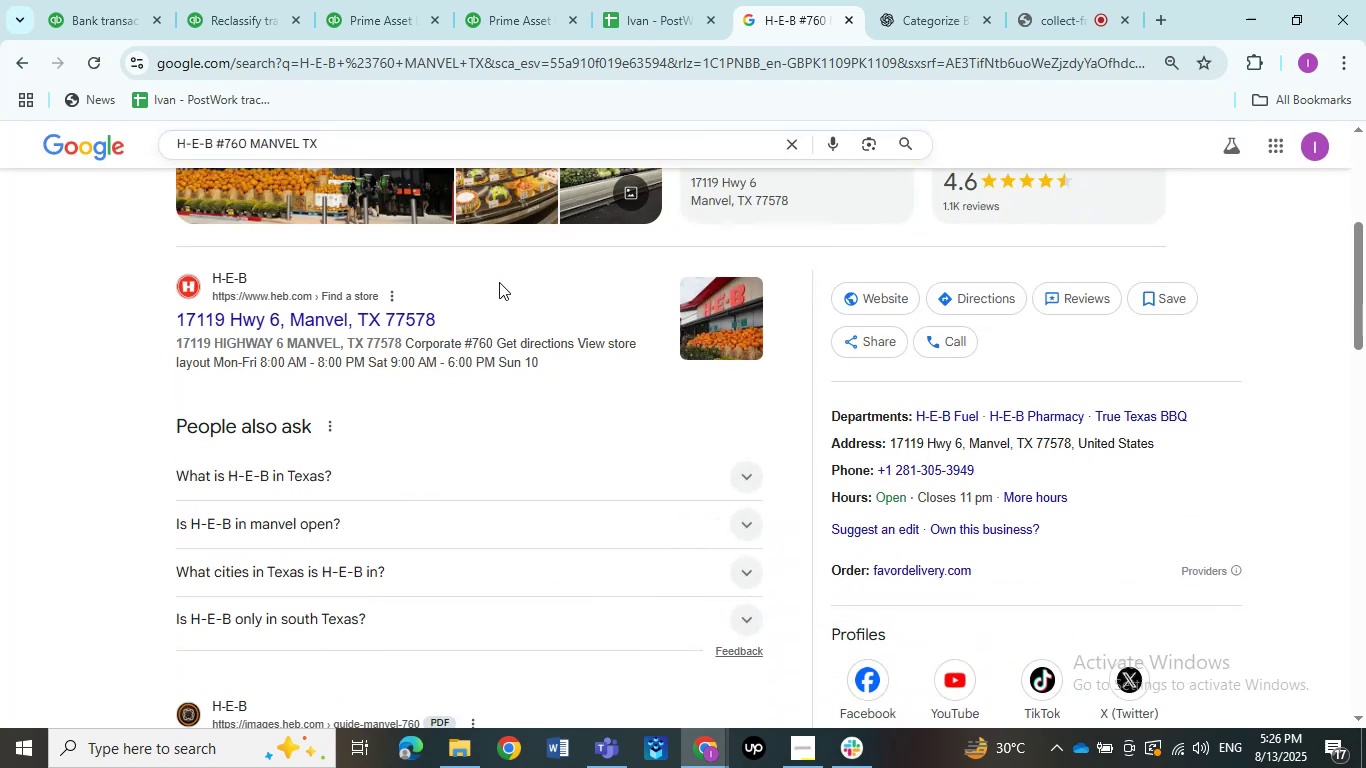 
scroll: coordinate [494, 304], scroll_direction: up, amount: 8.0
 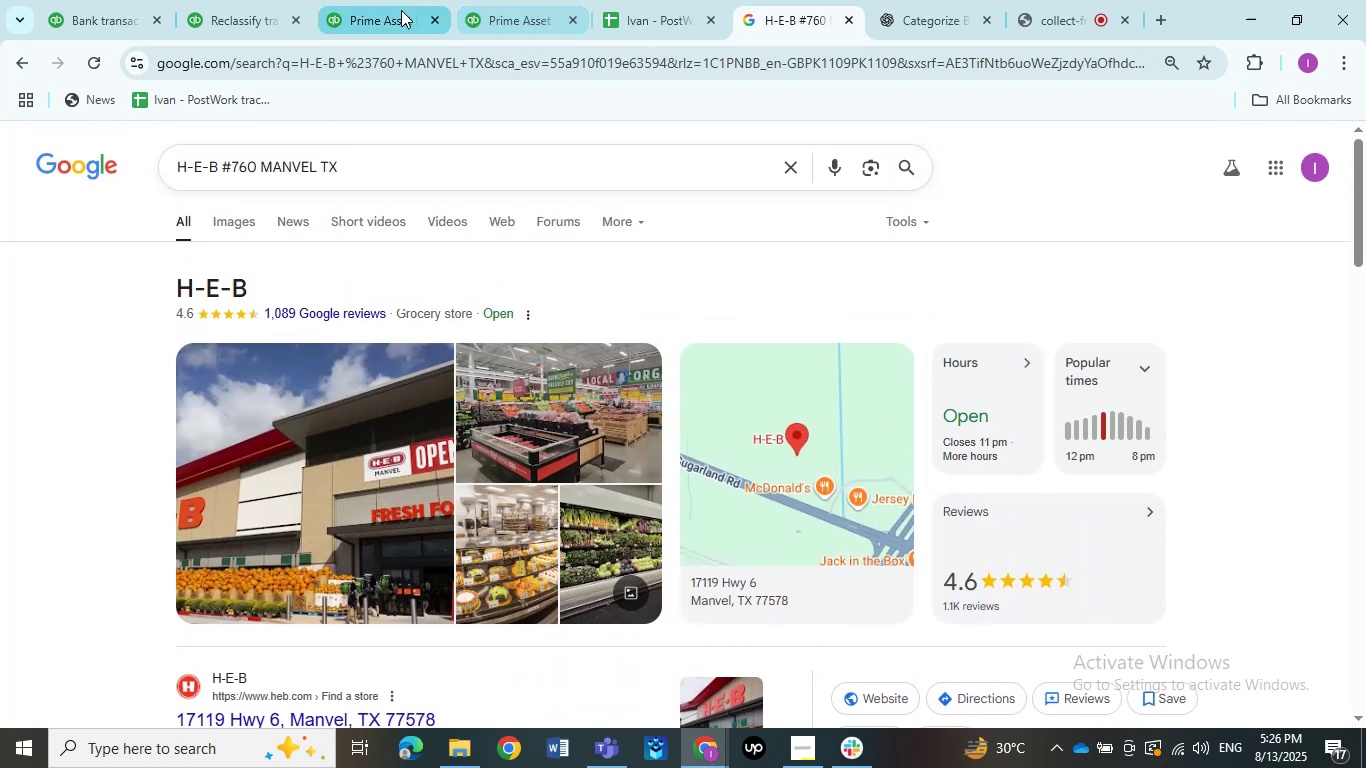 
left_click([387, 12])
 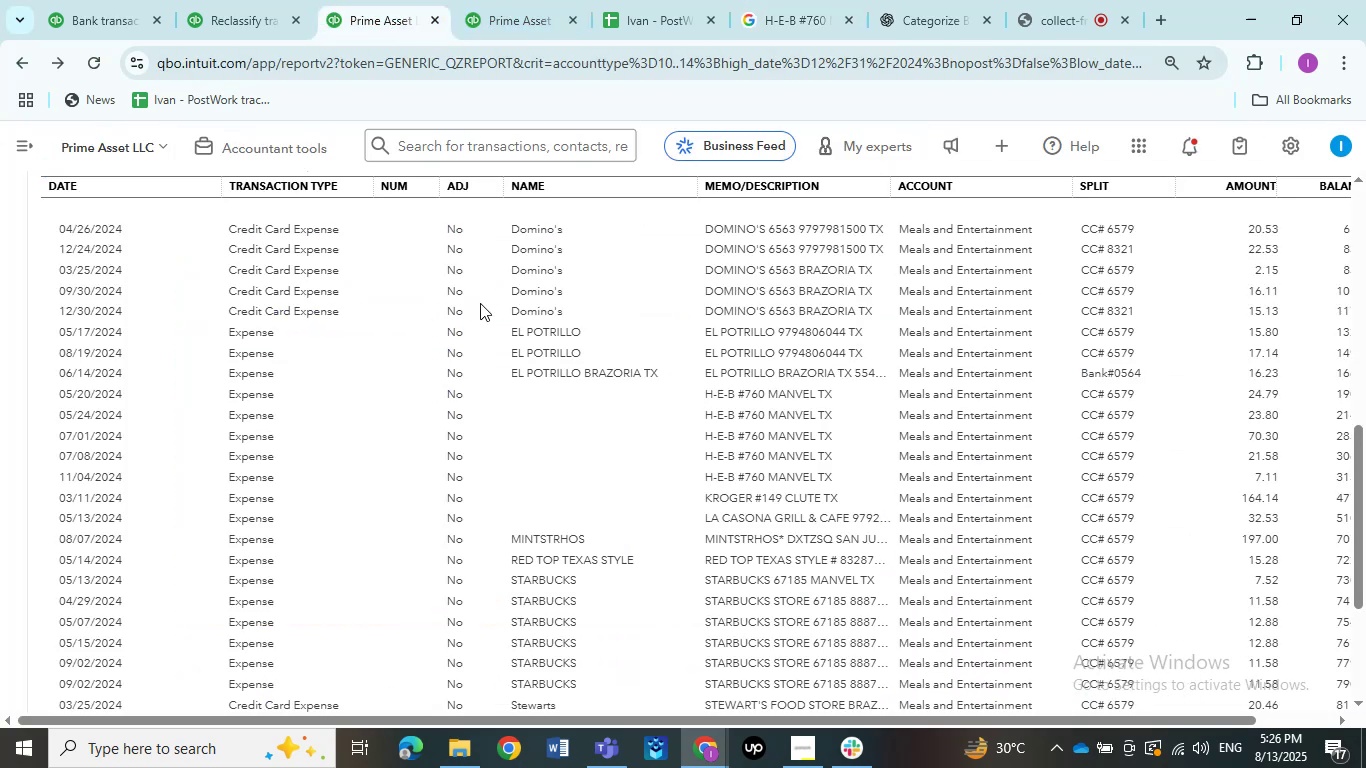 
scroll: coordinate [489, 318], scroll_direction: up, amount: 40.0
 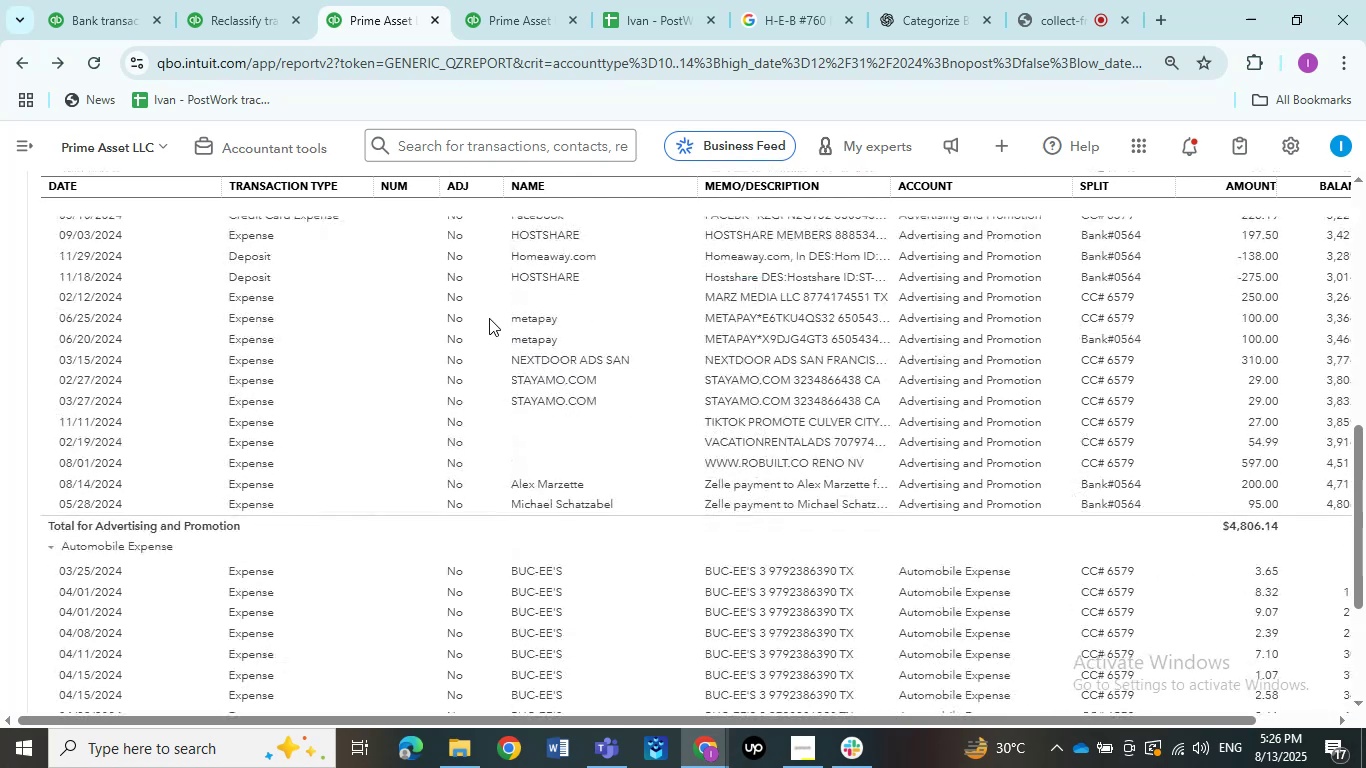 
scroll: coordinate [489, 318], scroll_direction: down, amount: 6.0
 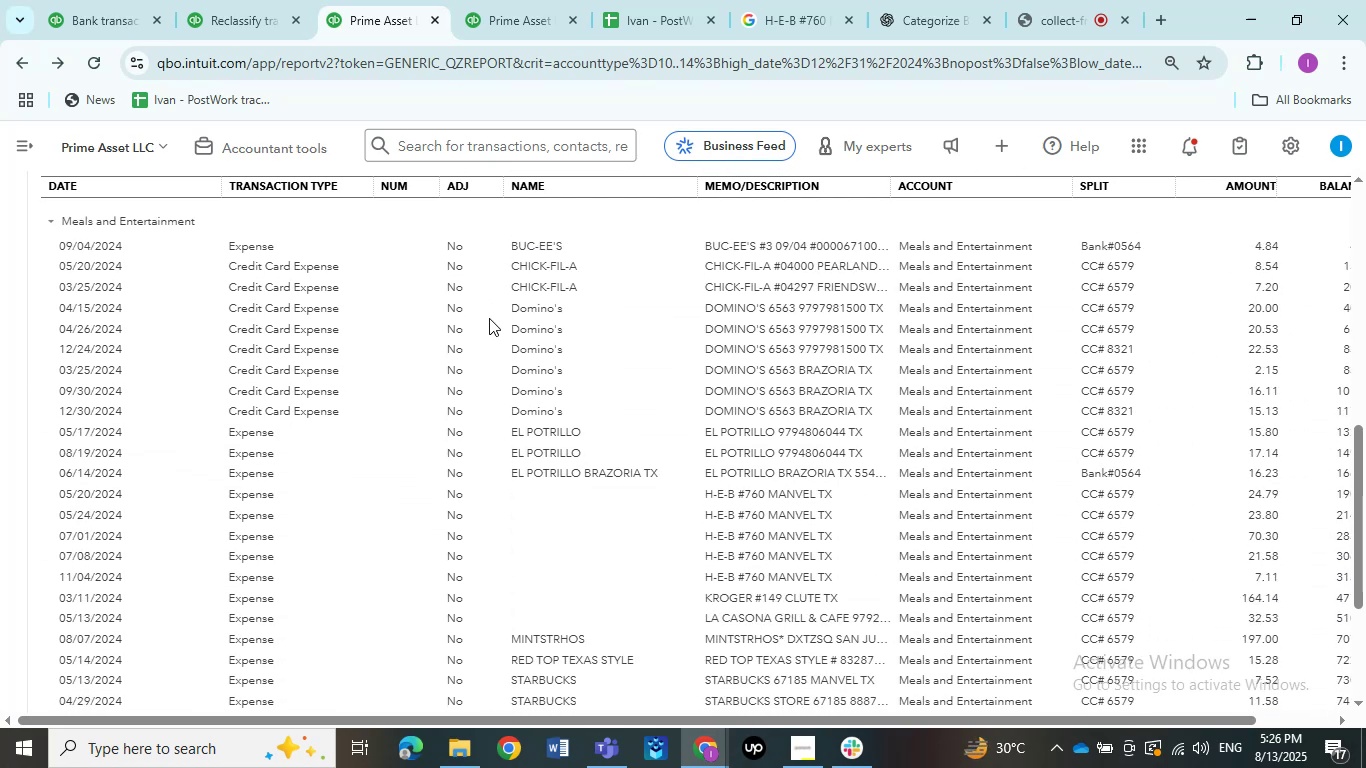 
scroll: coordinate [489, 318], scroll_direction: up, amount: 1.0
 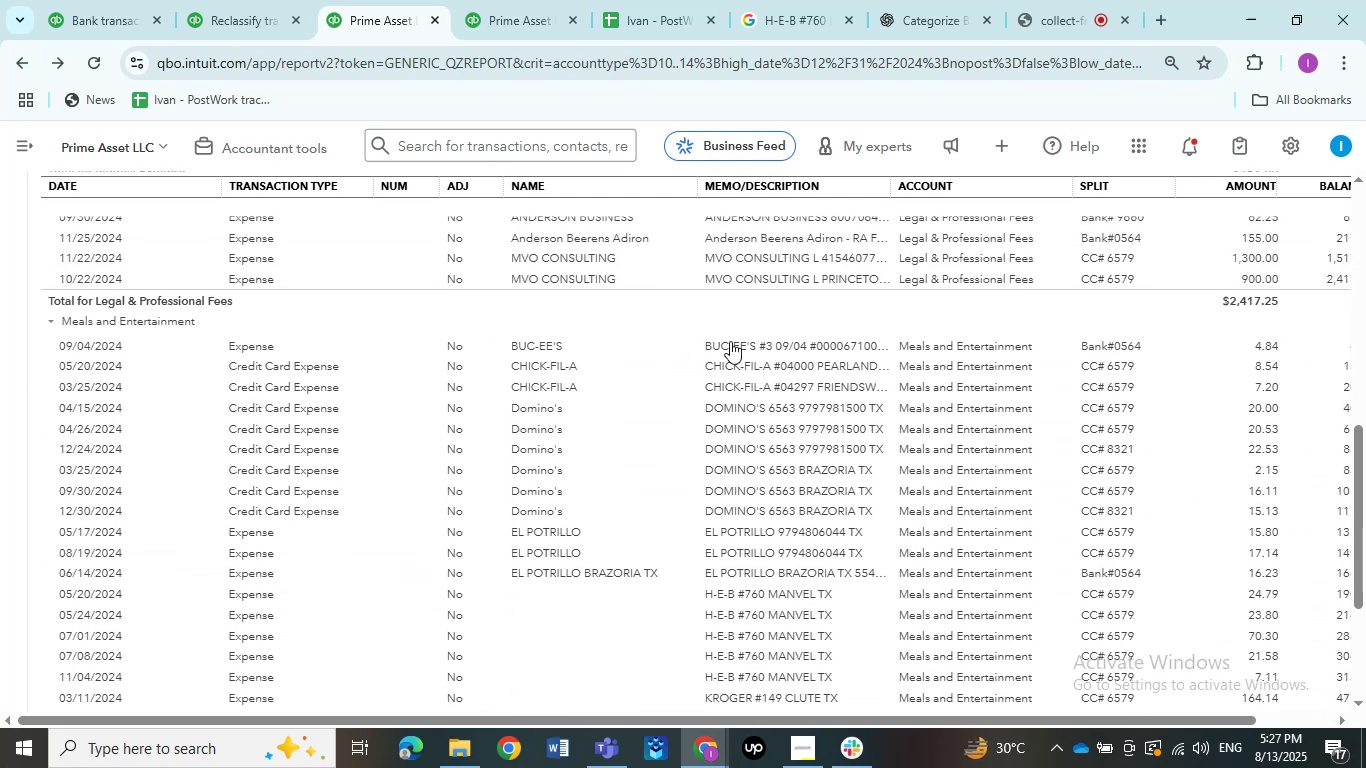 
left_click([736, 346])
 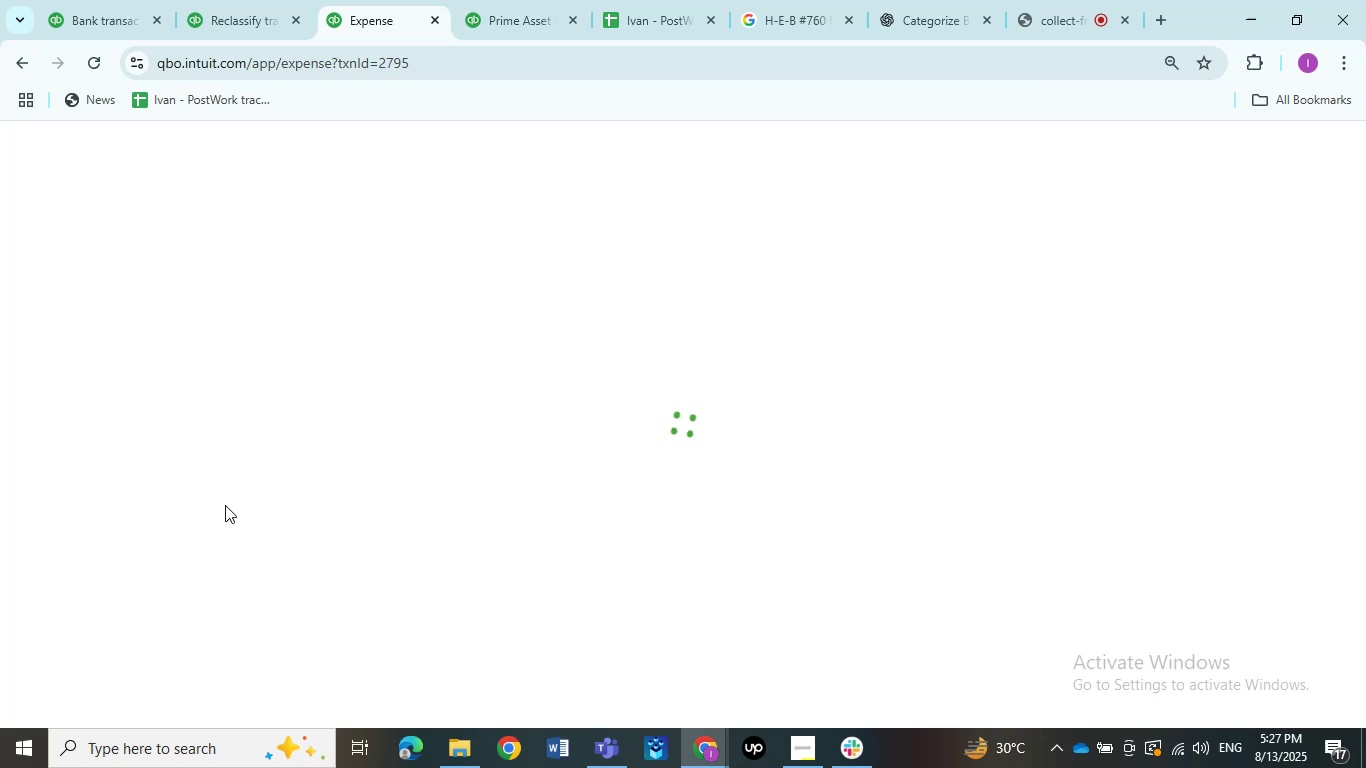 
wait(7.13)
 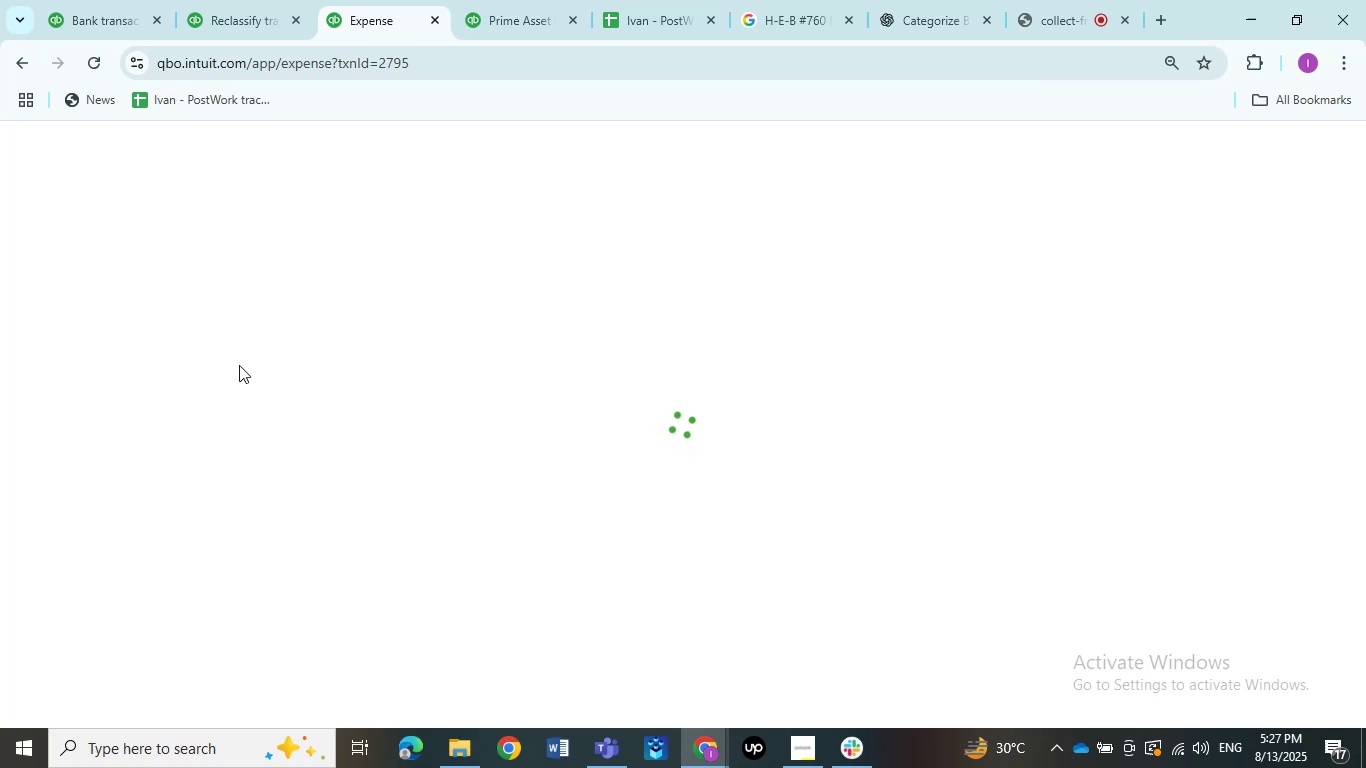 
left_click([246, 456])
 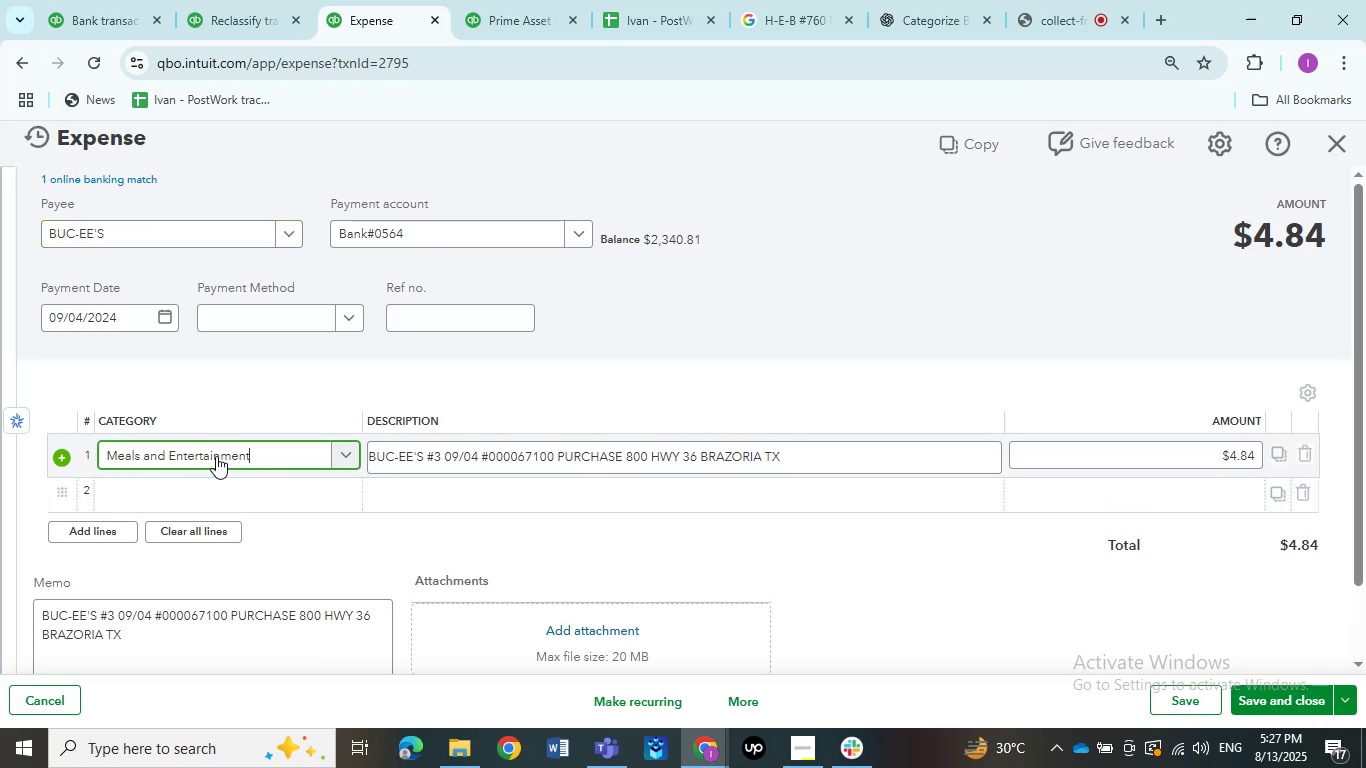 
left_click([216, 456])
 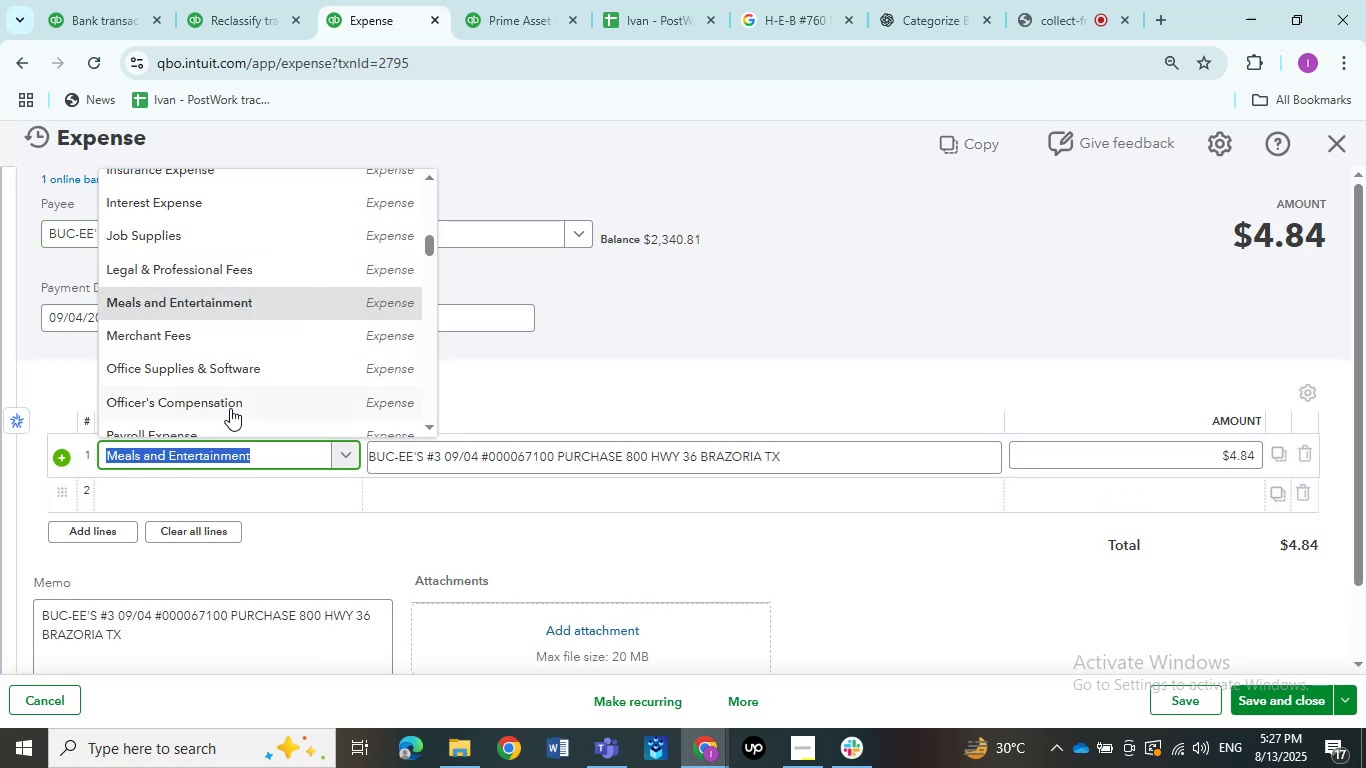 
scroll: coordinate [230, 389], scroll_direction: up, amount: 2.0
 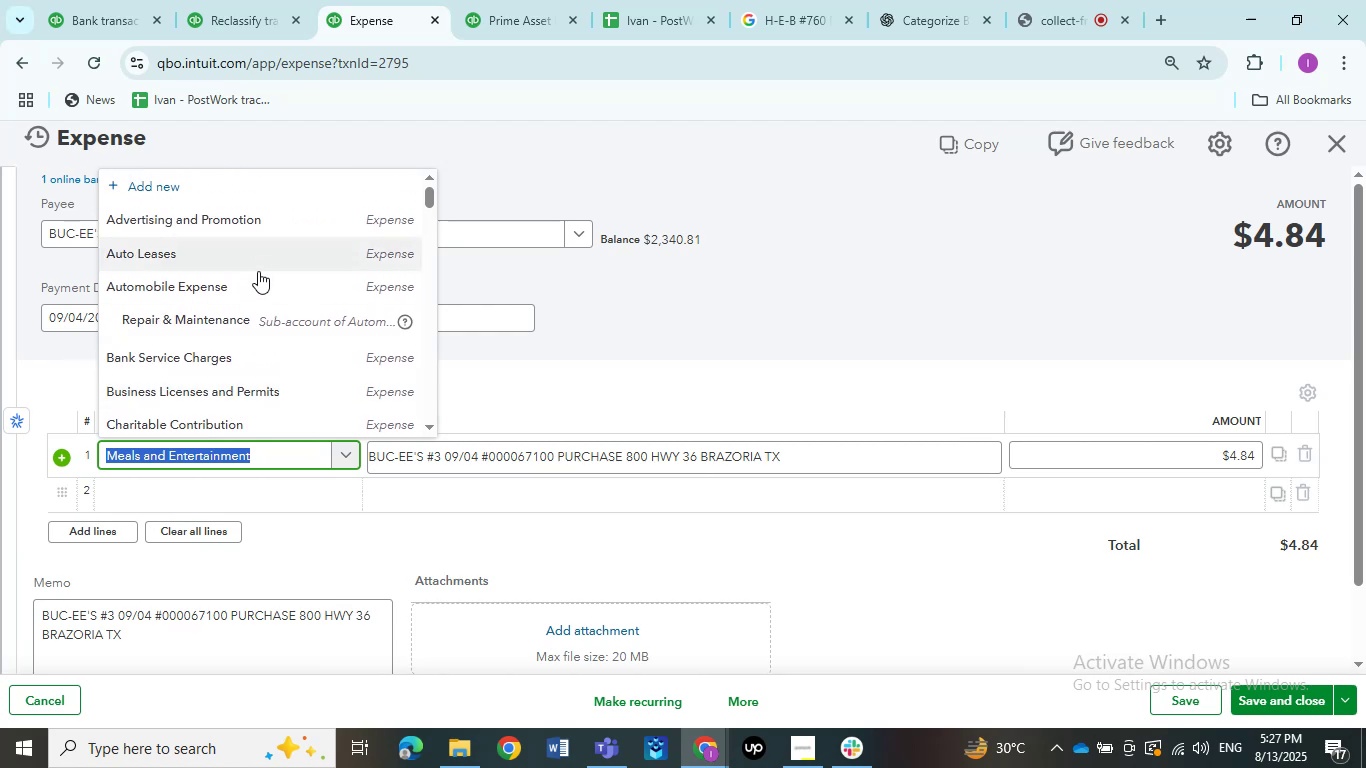 
left_click([258, 276])
 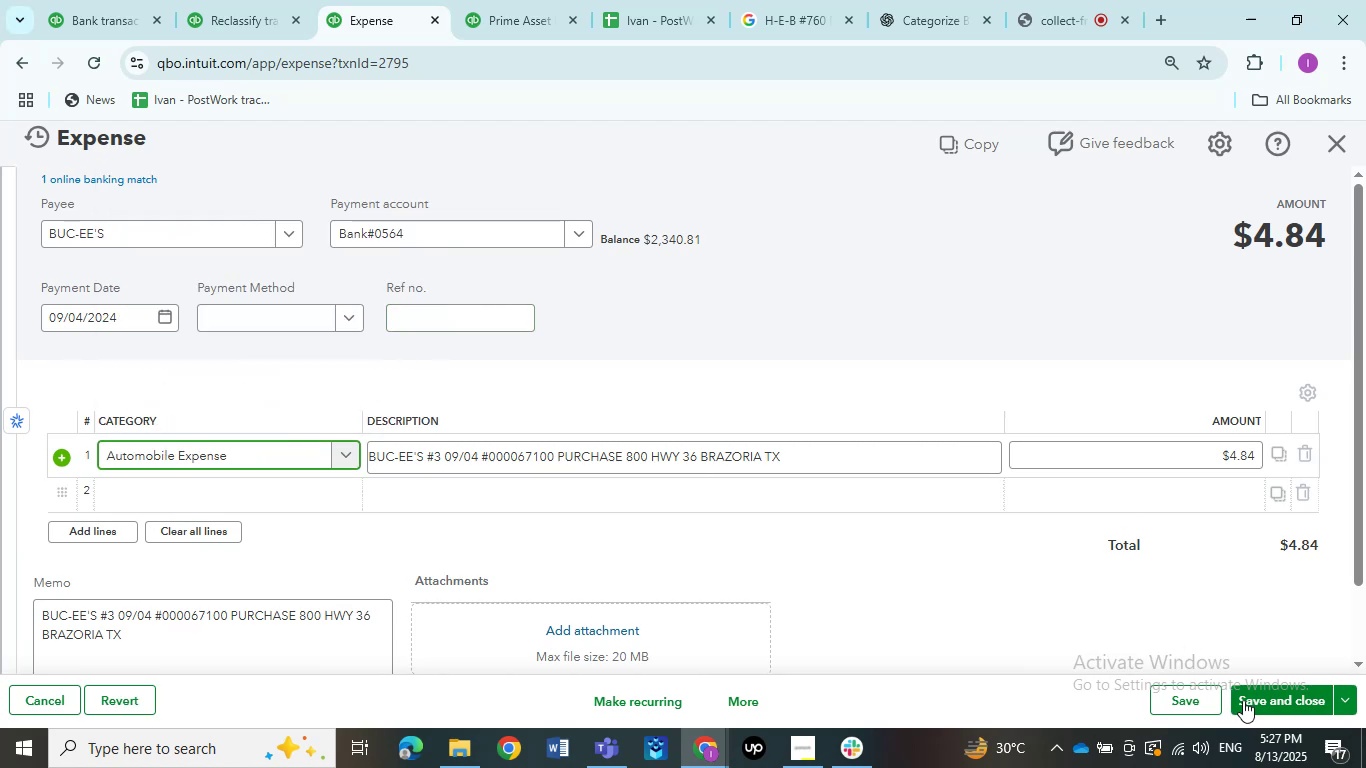 
left_click([1255, 700])
 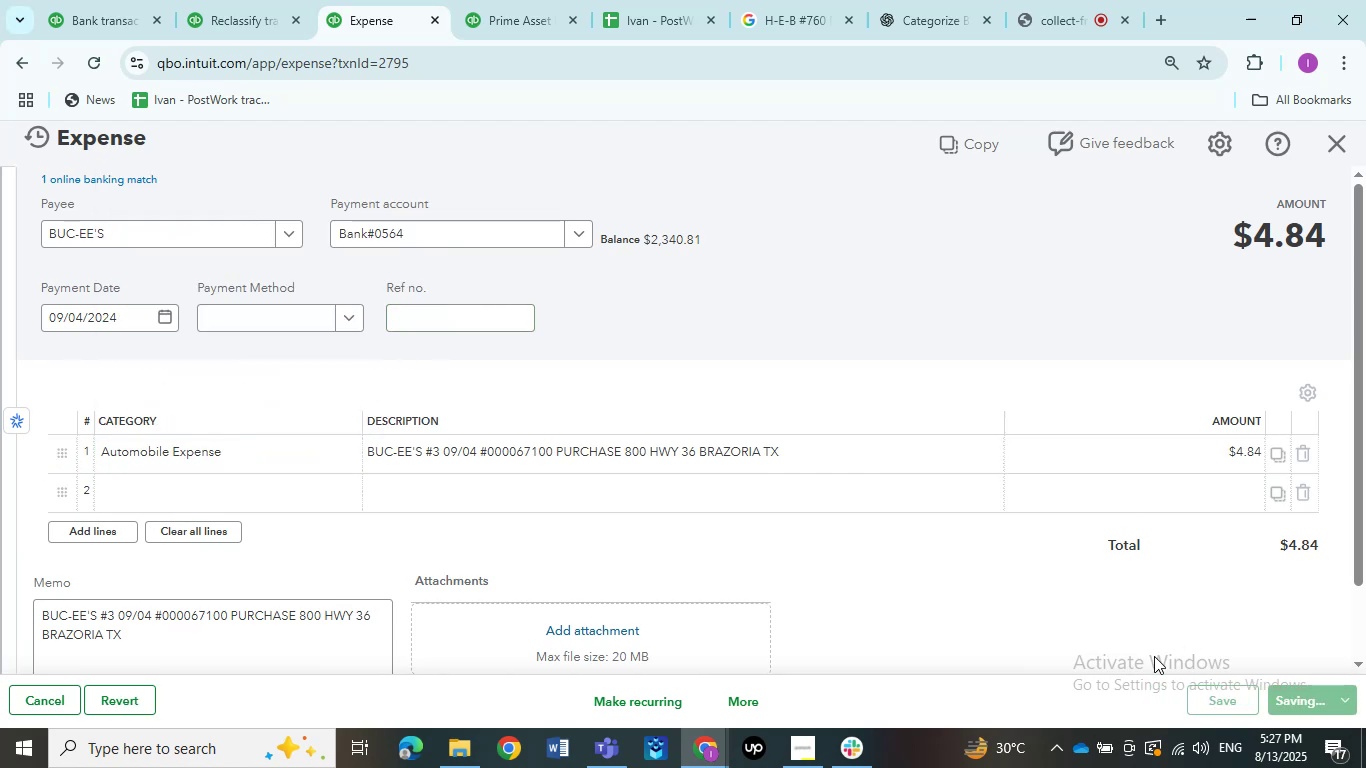 
mouse_move([706, 495])
 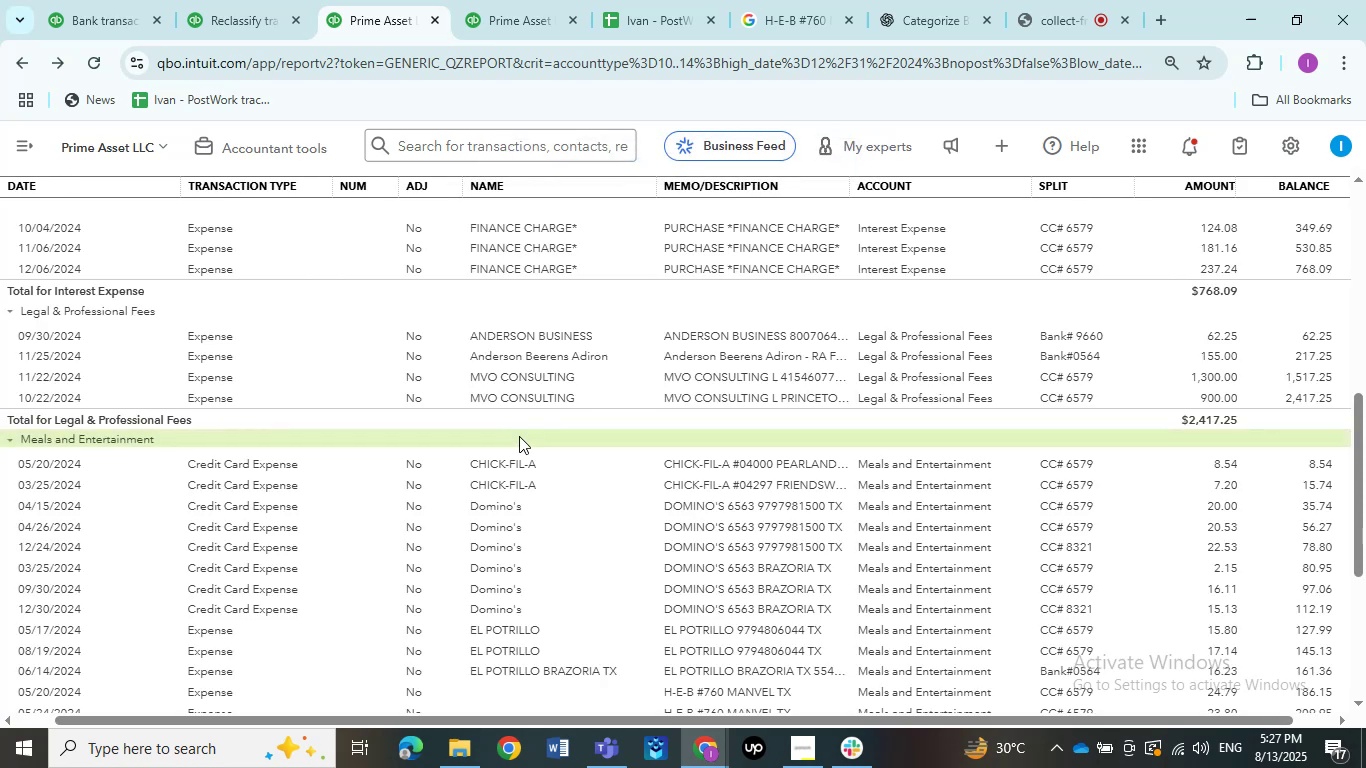 
wait(5.73)
 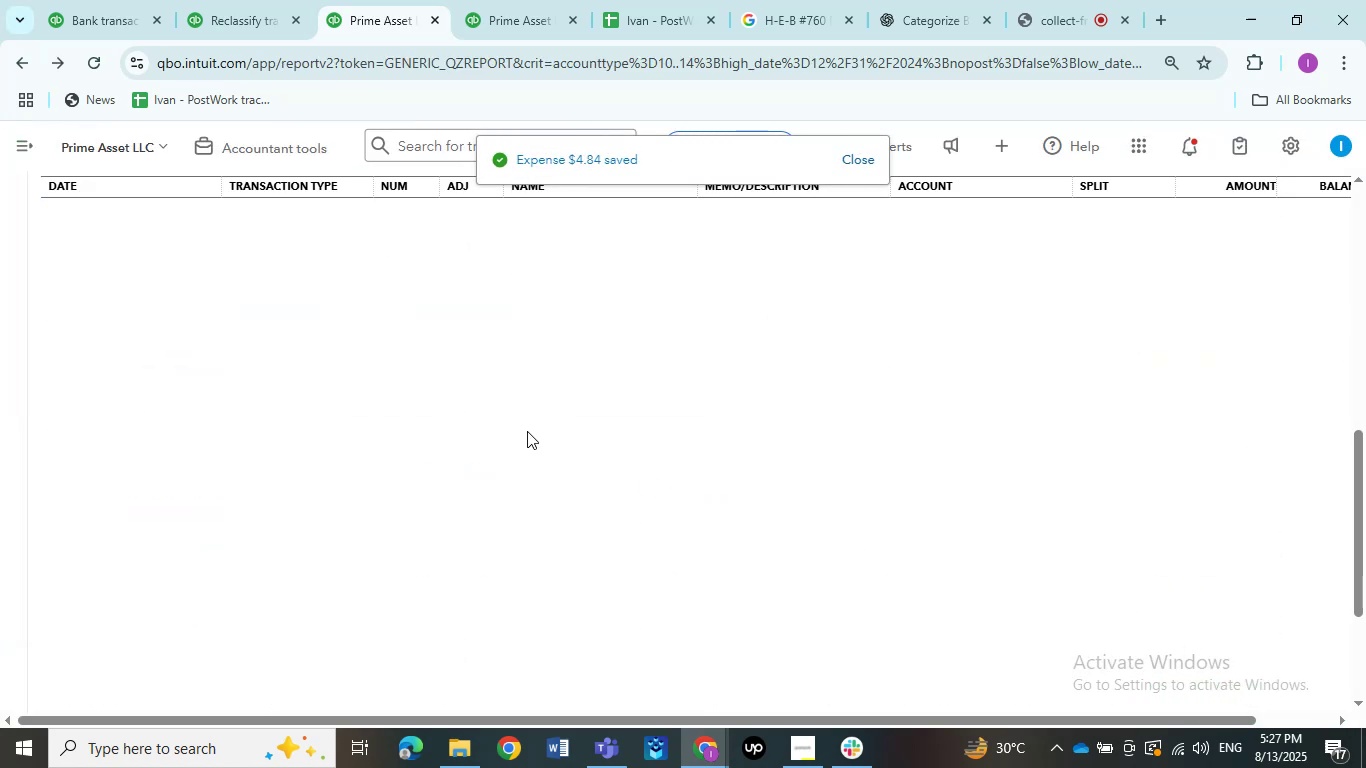 
scroll: coordinate [571, 469], scroll_direction: down, amount: 2.0
 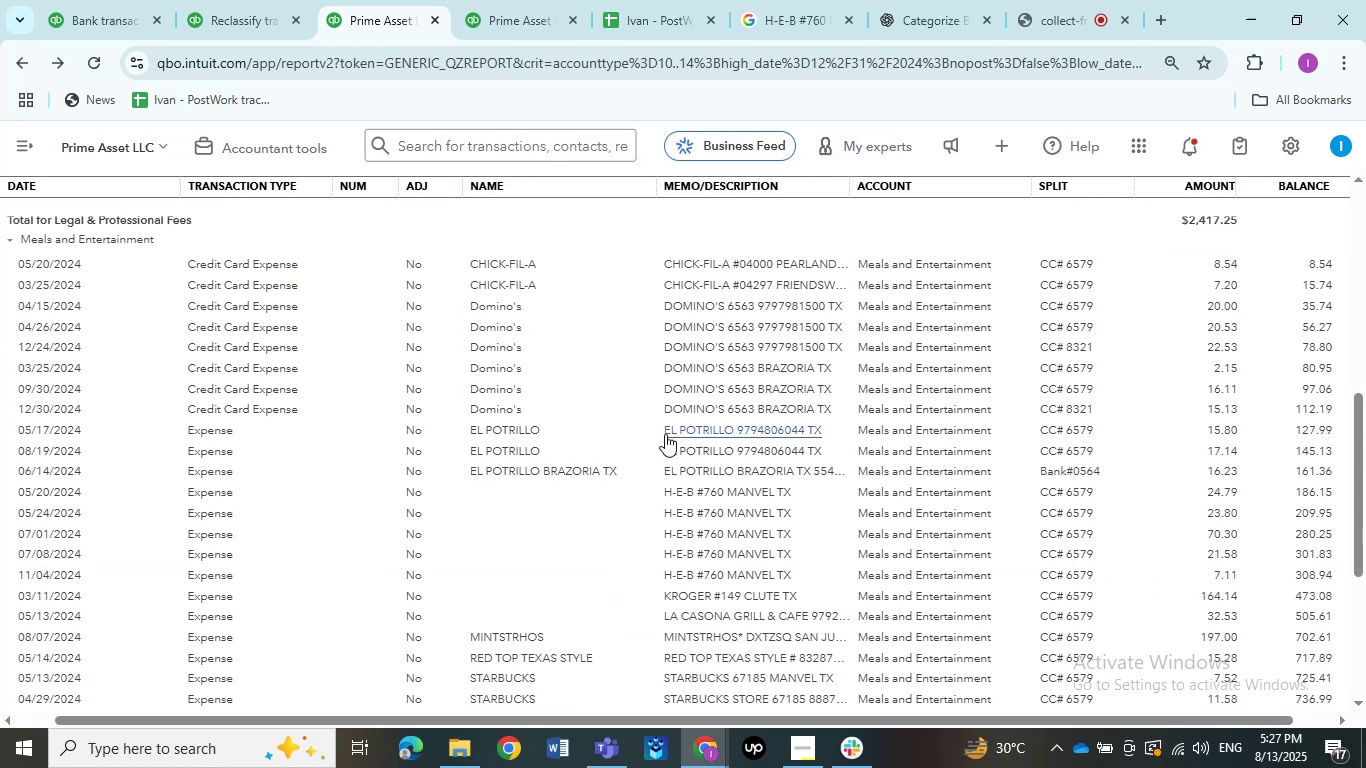 
left_click_drag(start_coordinate=[660, 434], to_coordinate=[647, 434])
 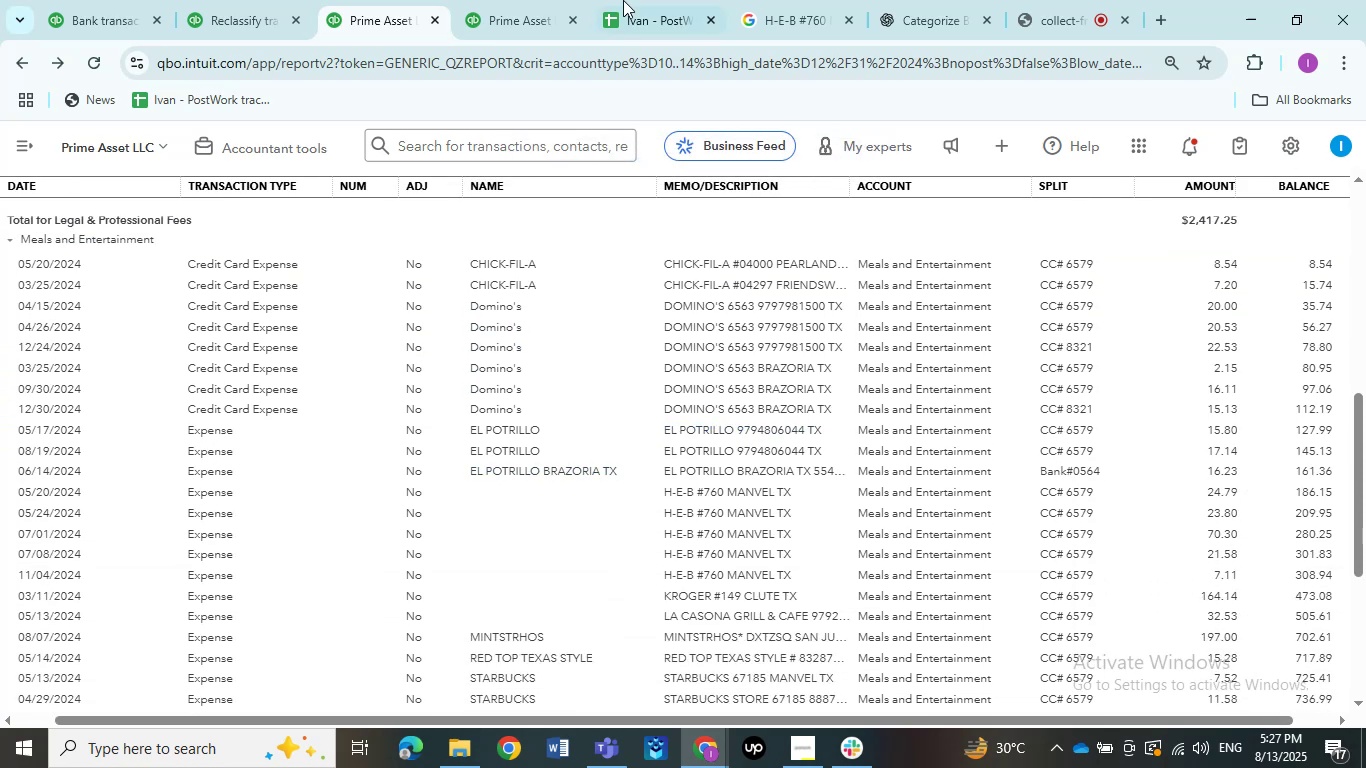 
key(Control+C)
 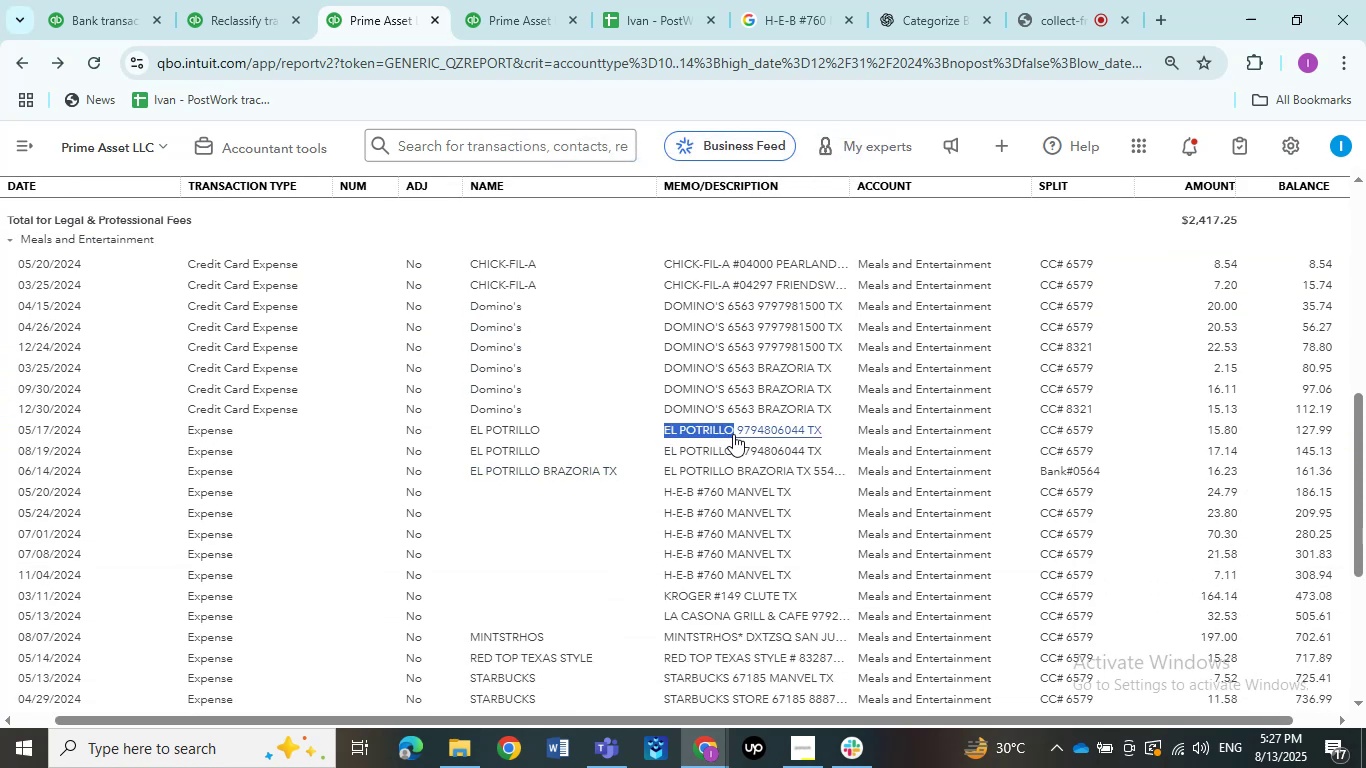 
key(Control+C)
 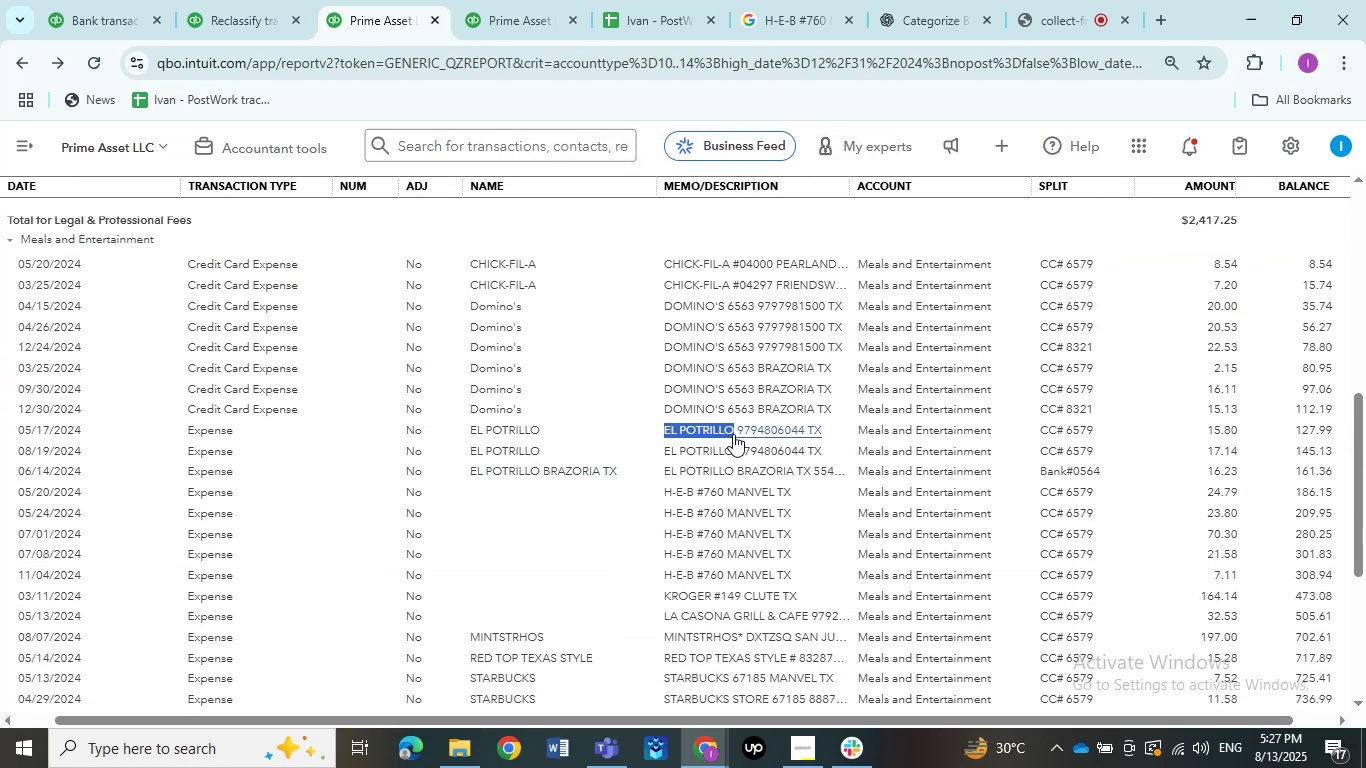 
key(Control+C)
 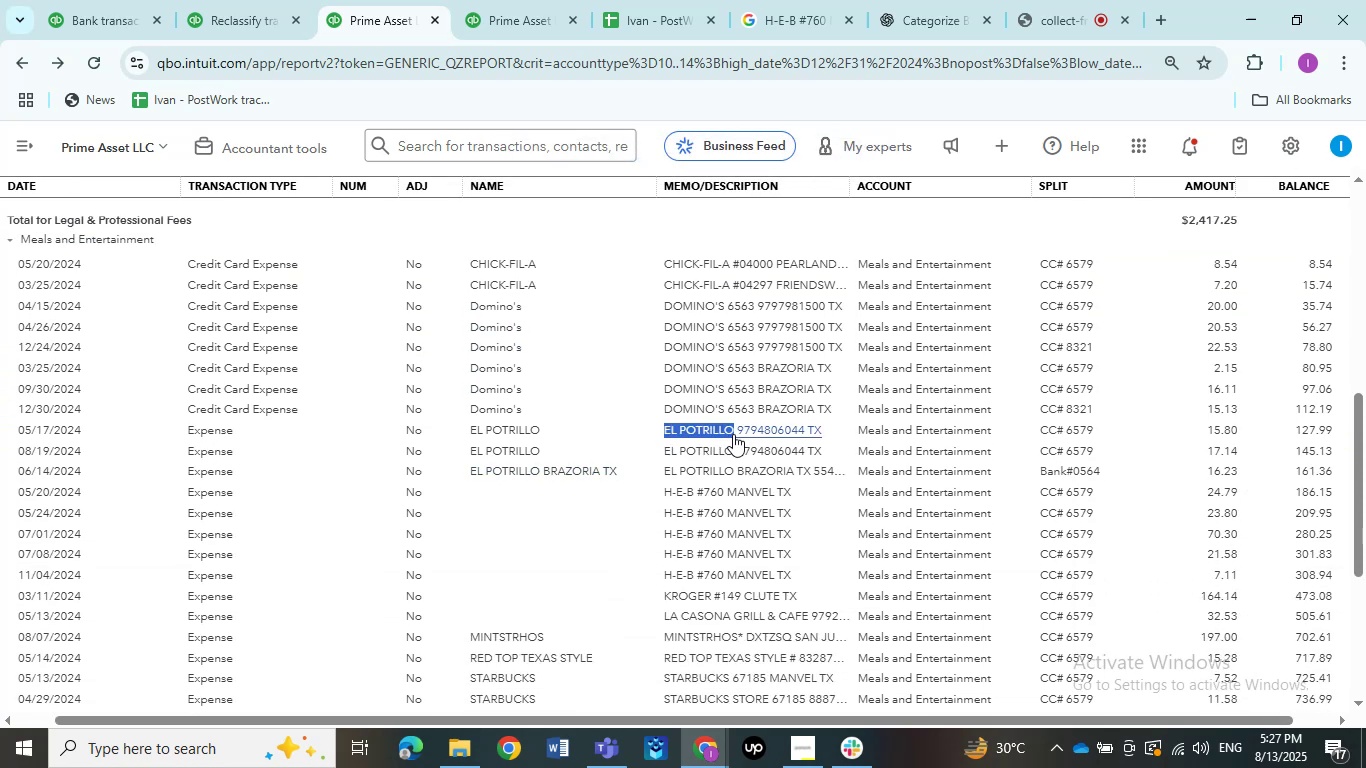 
key(Control+C)
 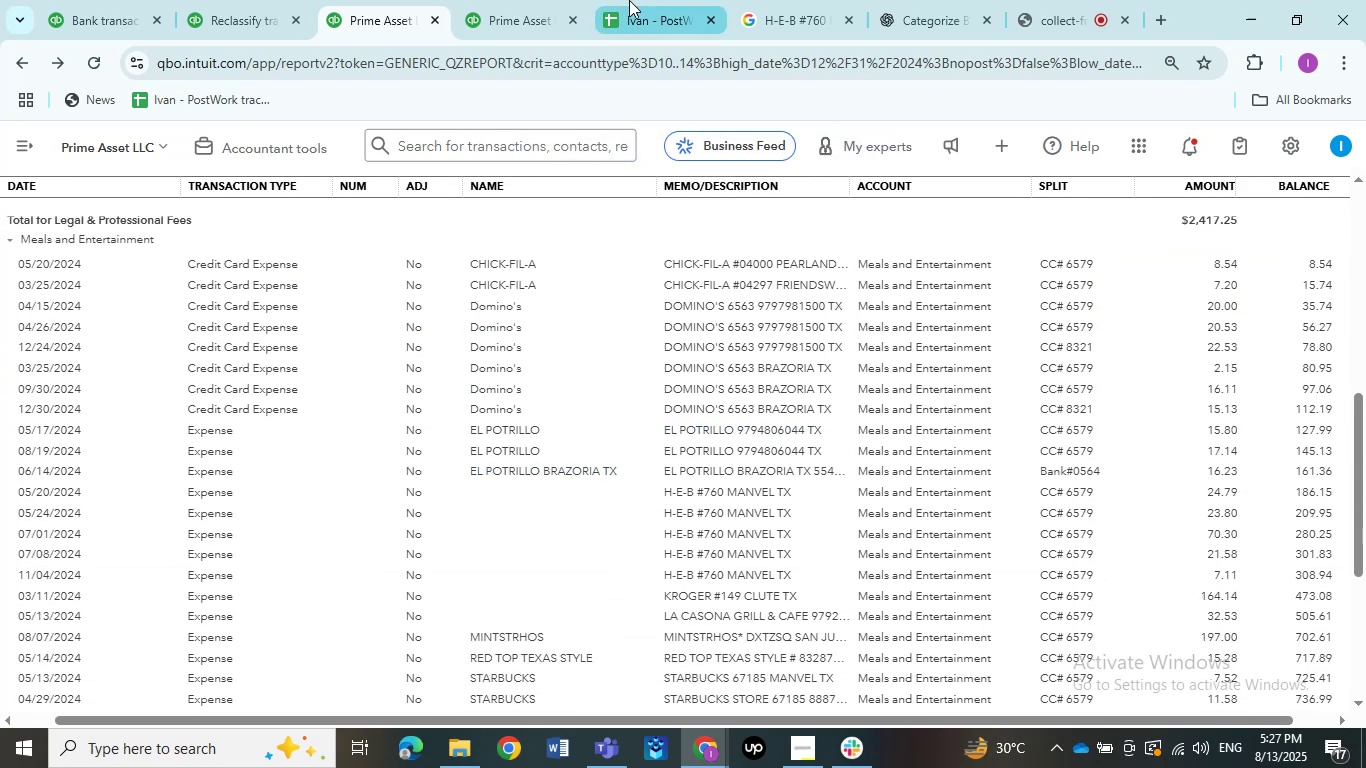 
left_click([775, 0])
 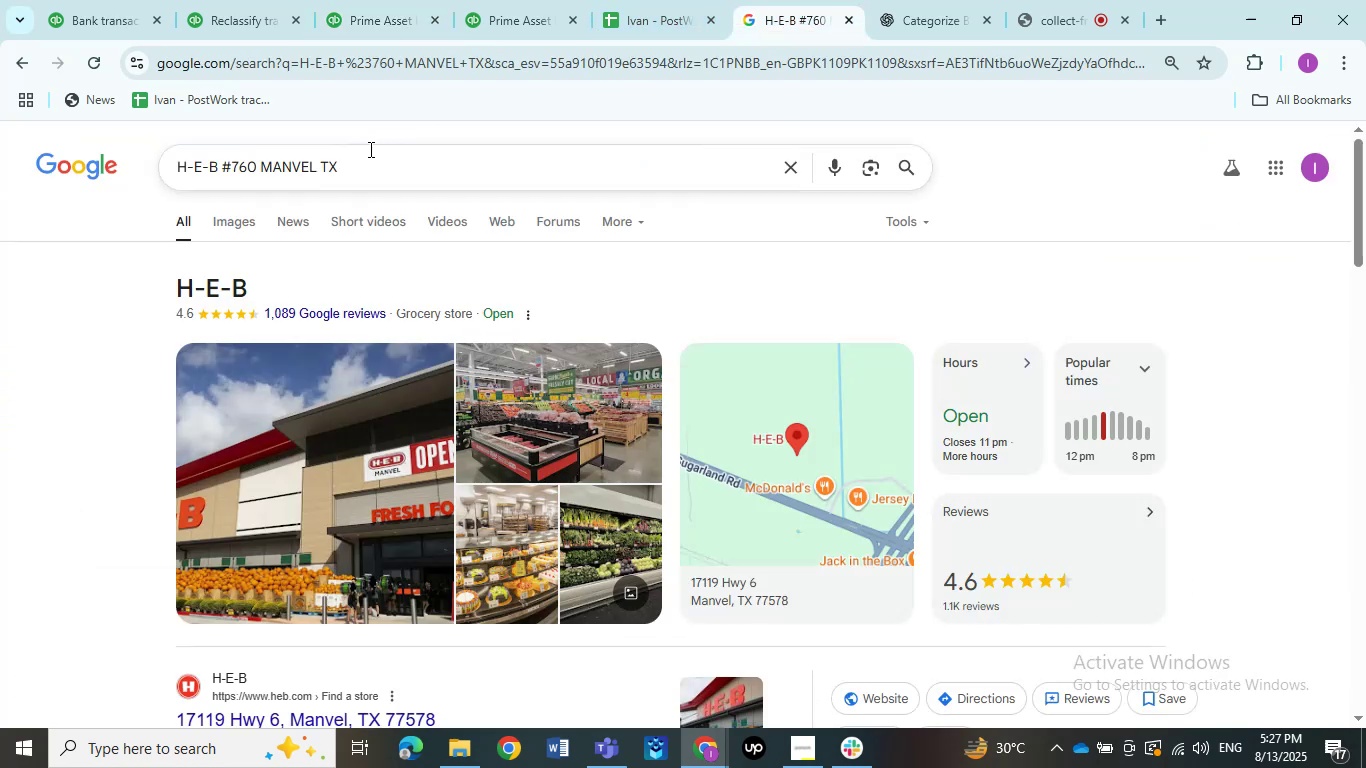 
left_click_drag(start_coordinate=[366, 158], to_coordinate=[17, 185])
 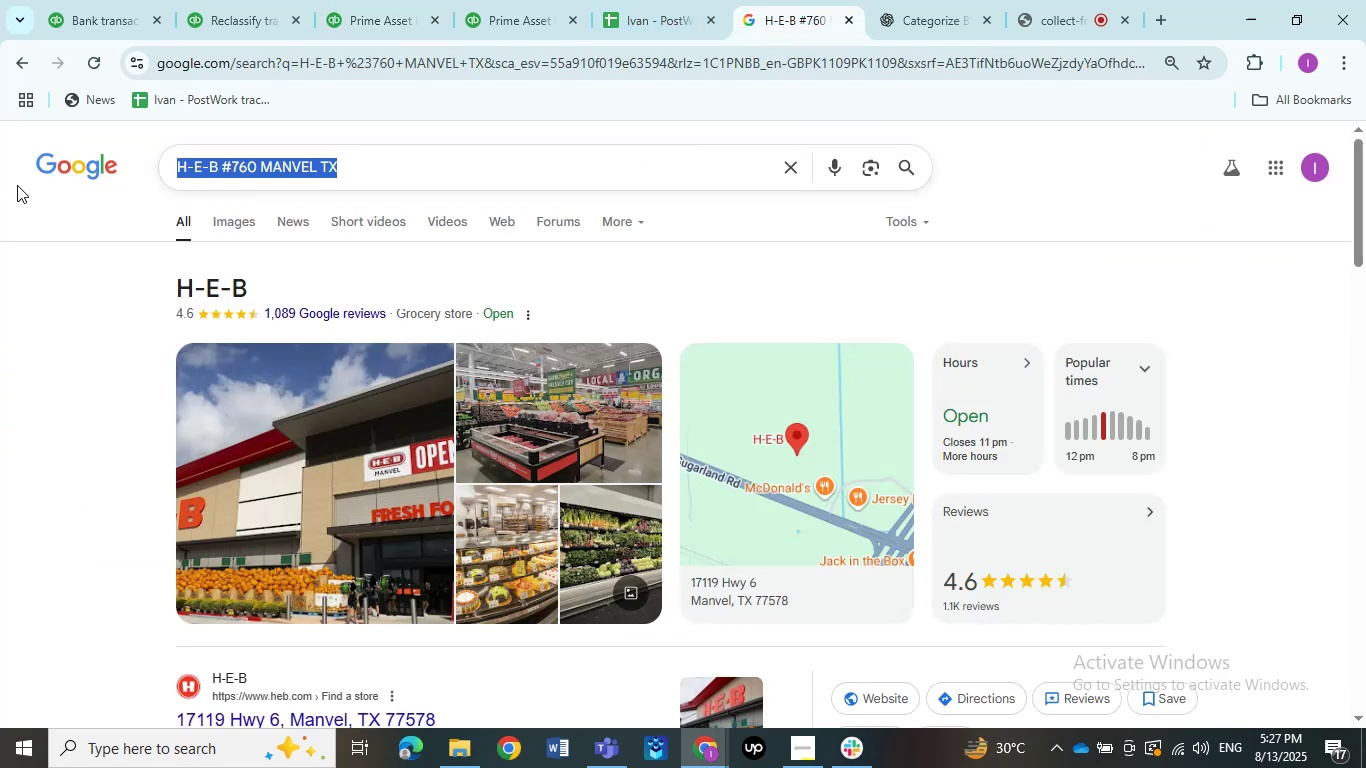 
key(Control+ControlLeft)
 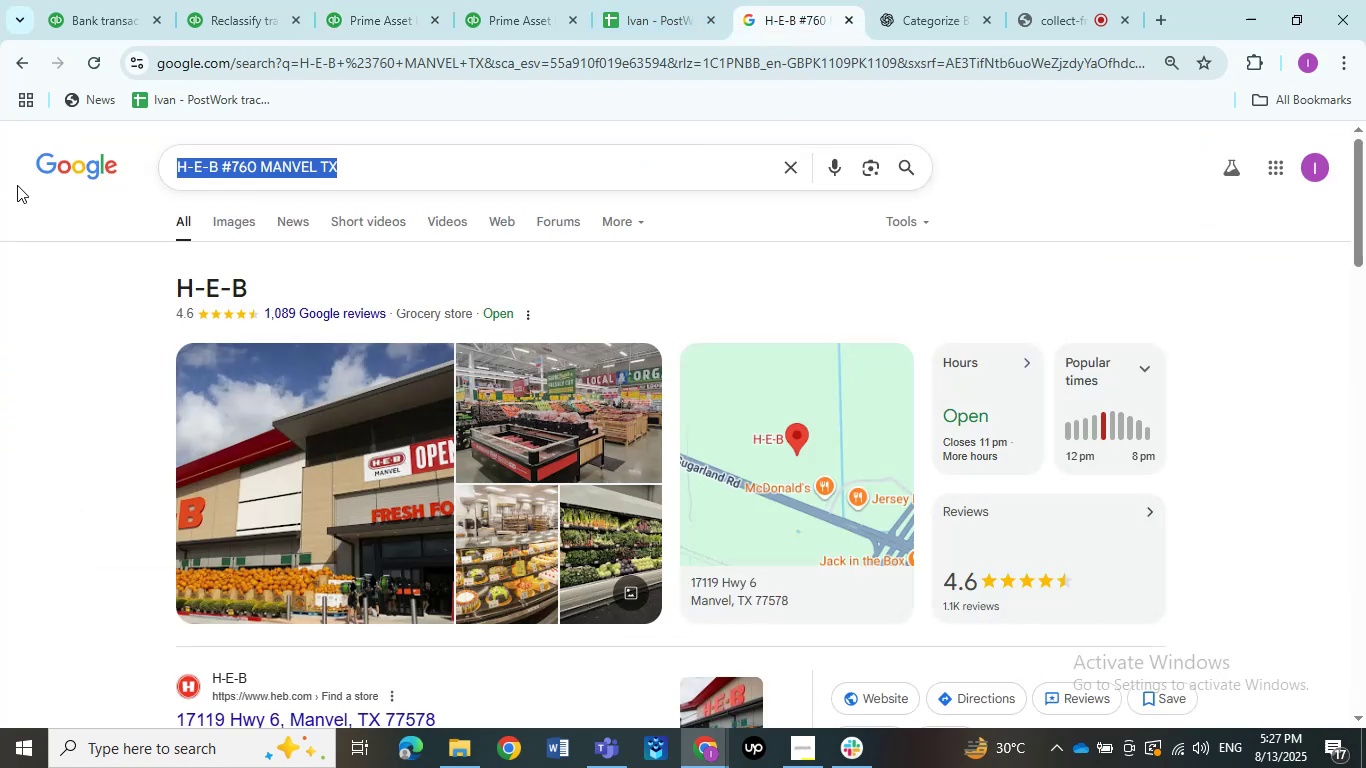 
key(Control+V)
 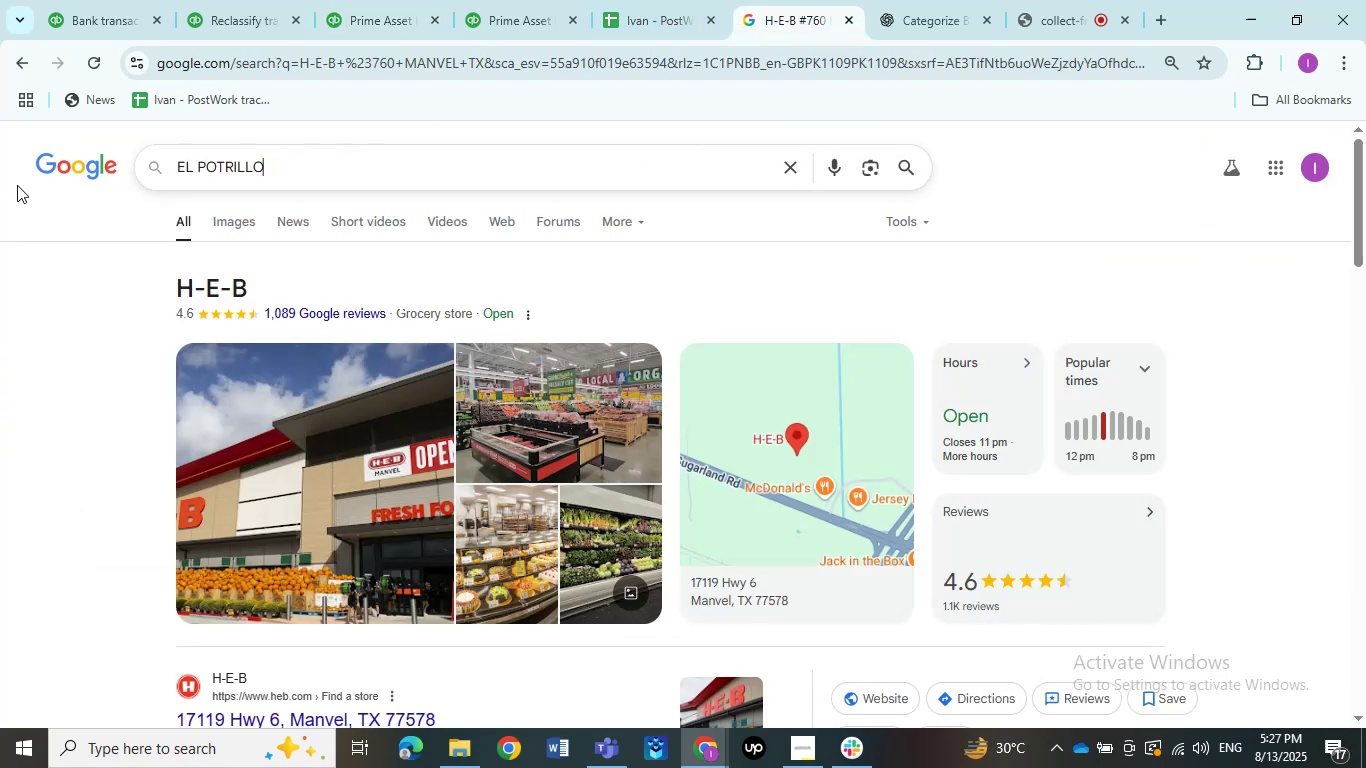 
key(NumpadEnter)
 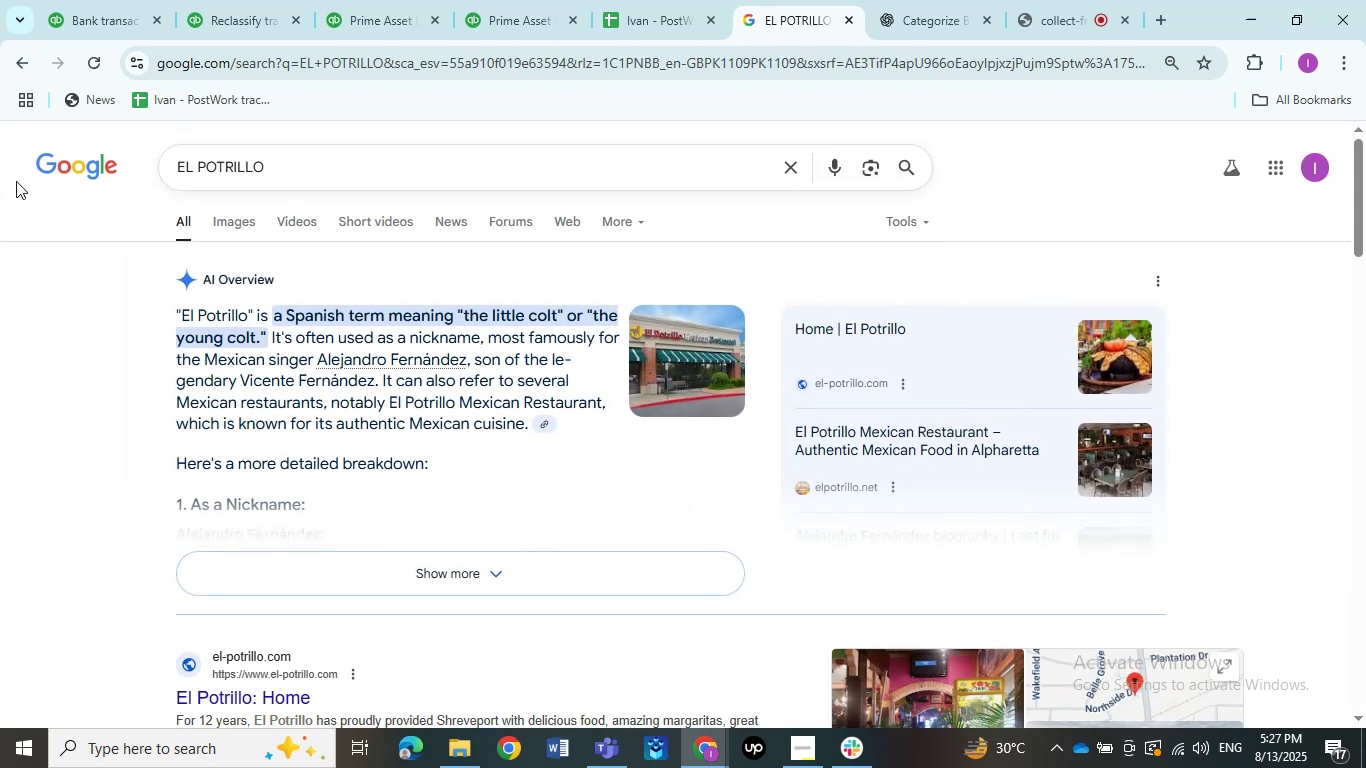 
wait(8.71)
 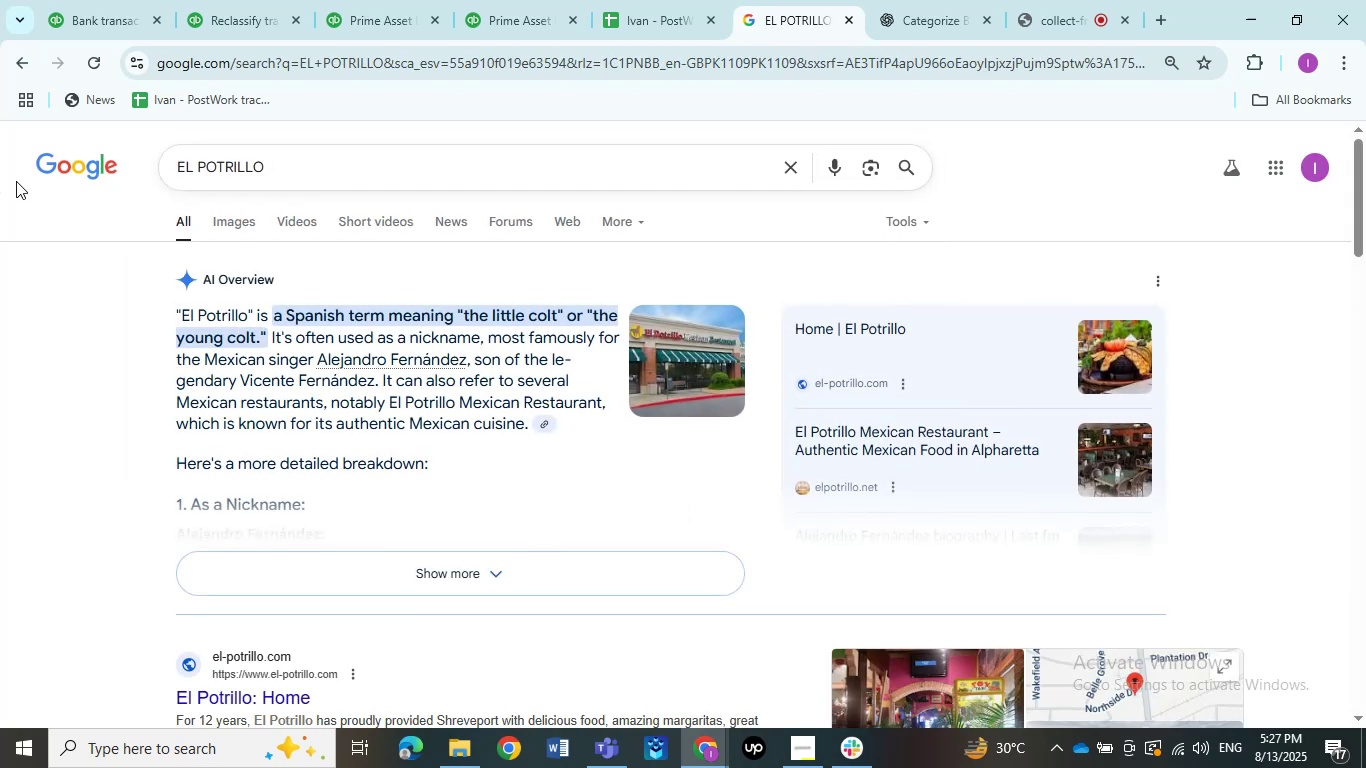 
scroll: coordinate [0, 299], scroll_direction: down, amount: 3.0
 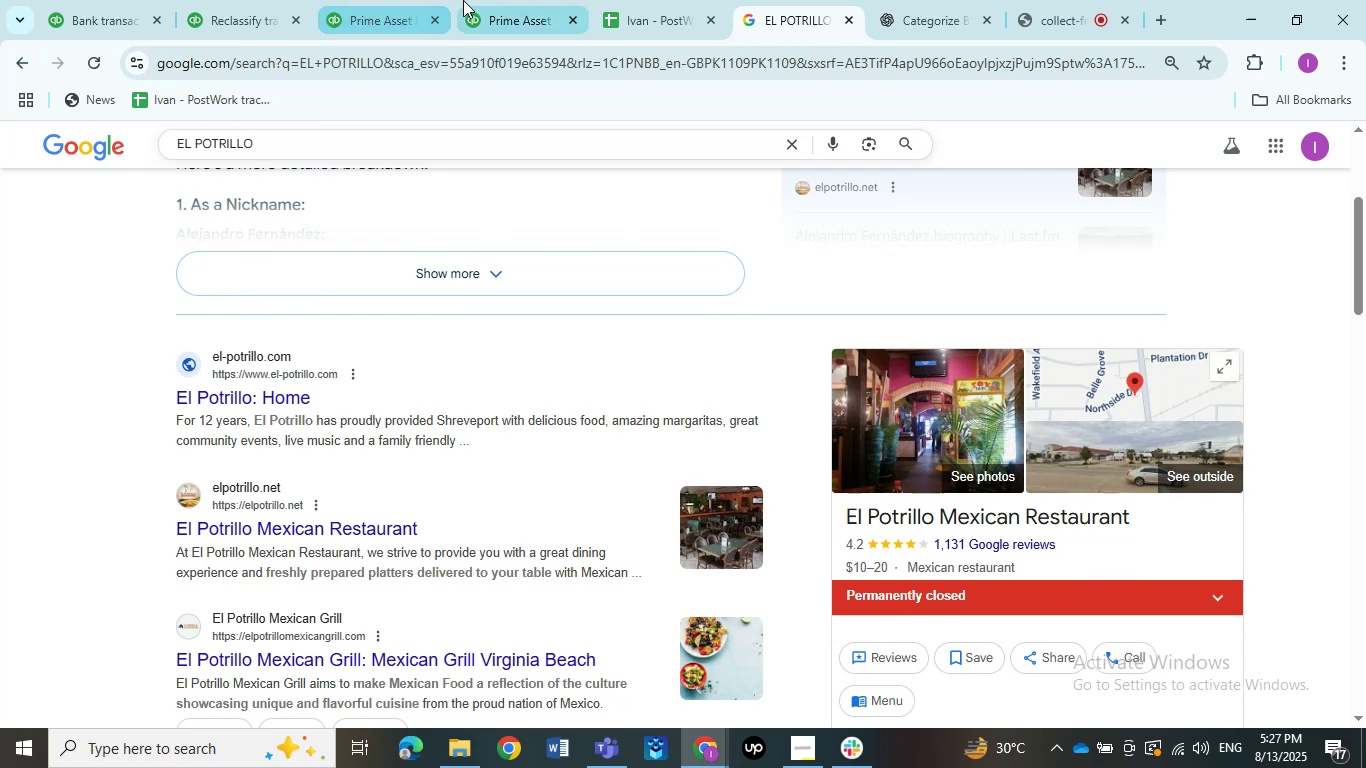 
left_click([519, 3])
 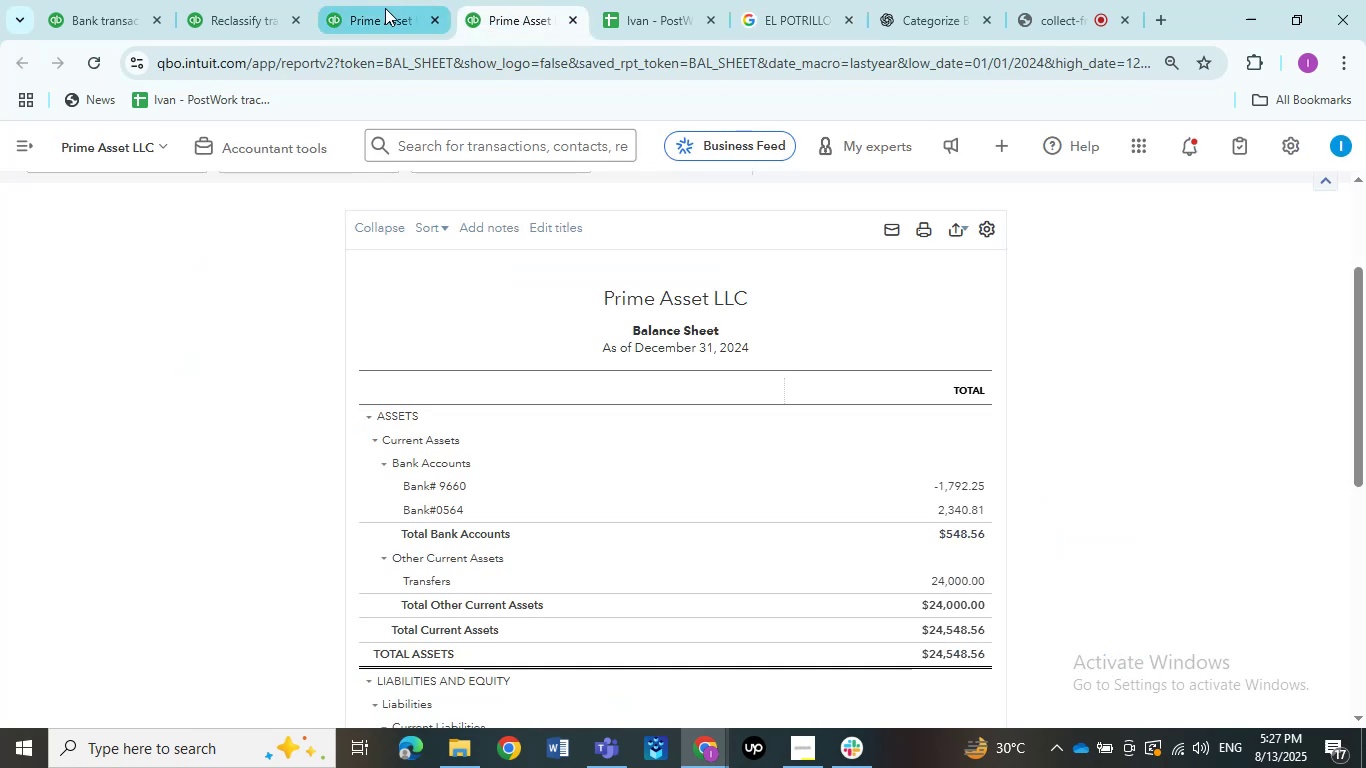 
left_click([355, 9])
 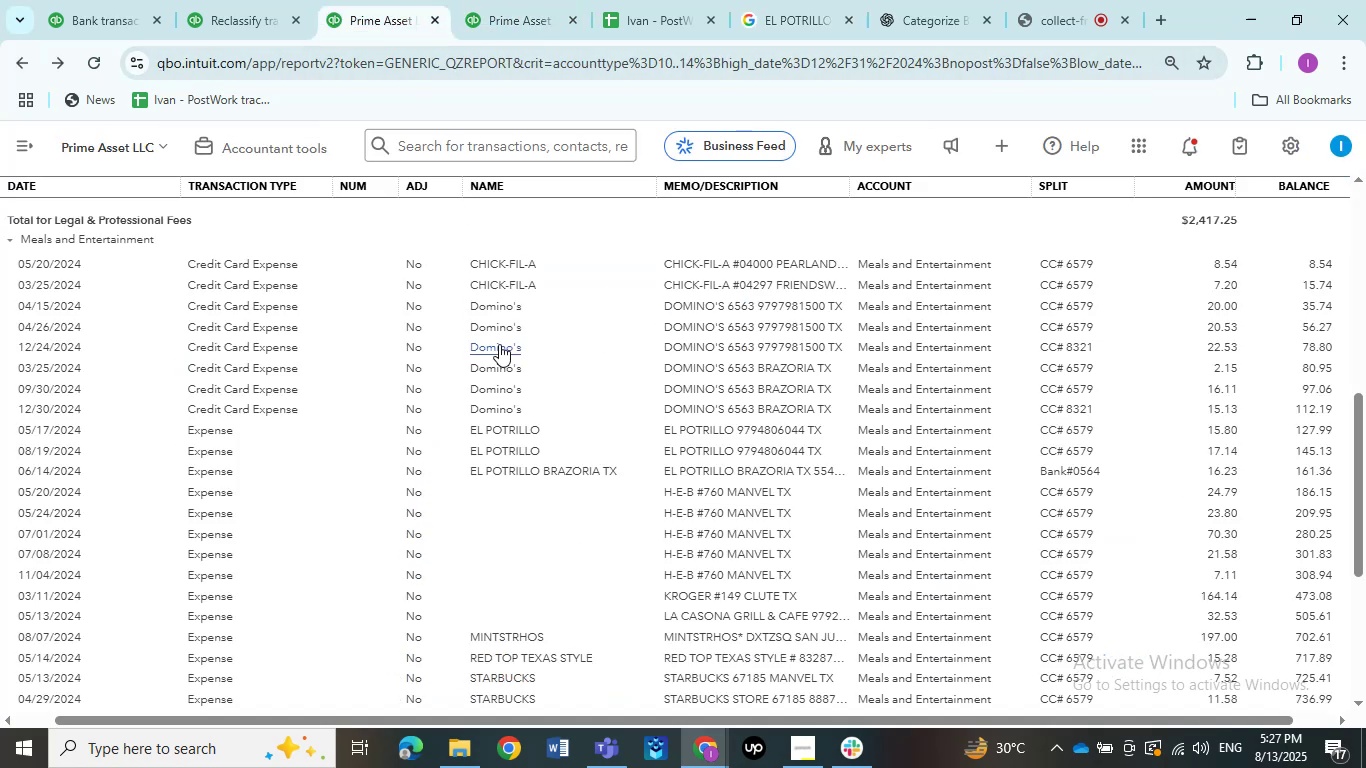 
scroll: coordinate [505, 339], scroll_direction: down, amount: 2.0
 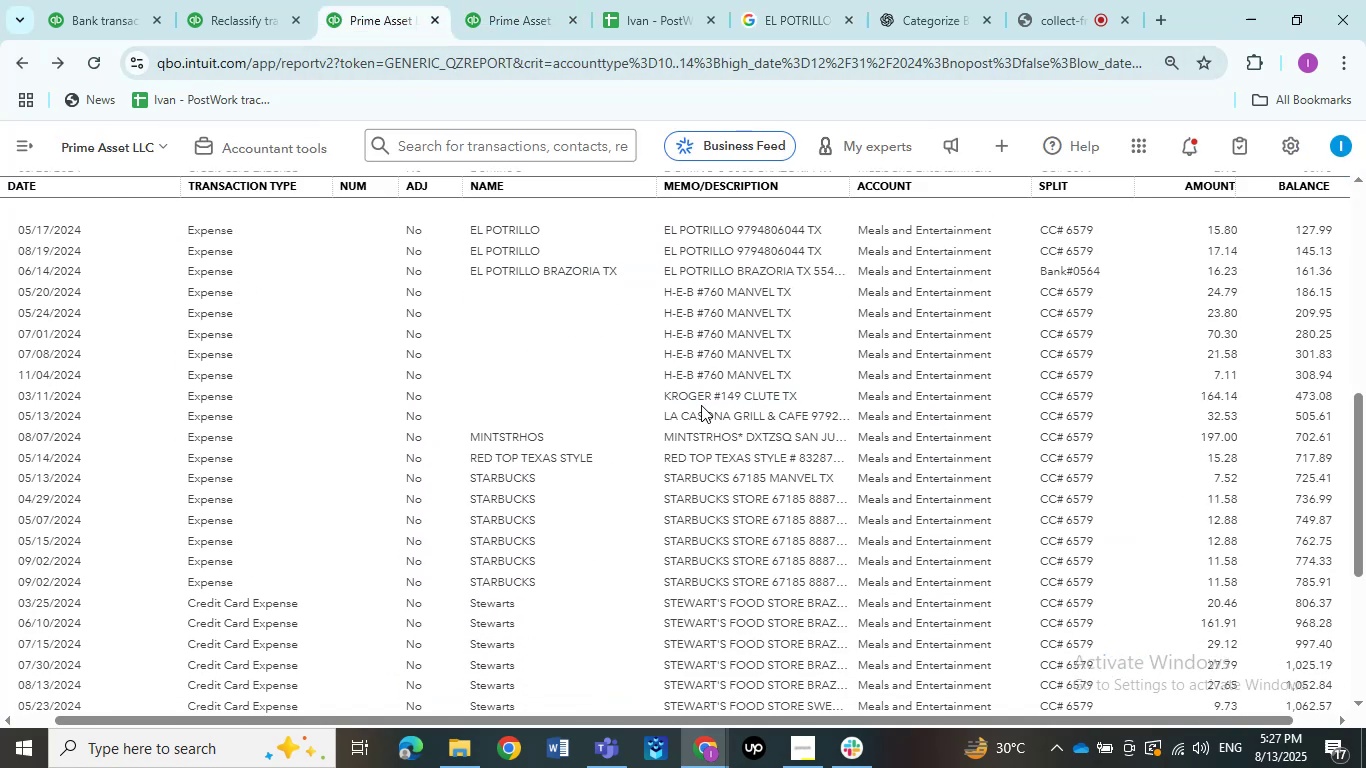 
left_click_drag(start_coordinate=[662, 401], to_coordinate=[651, 398])
 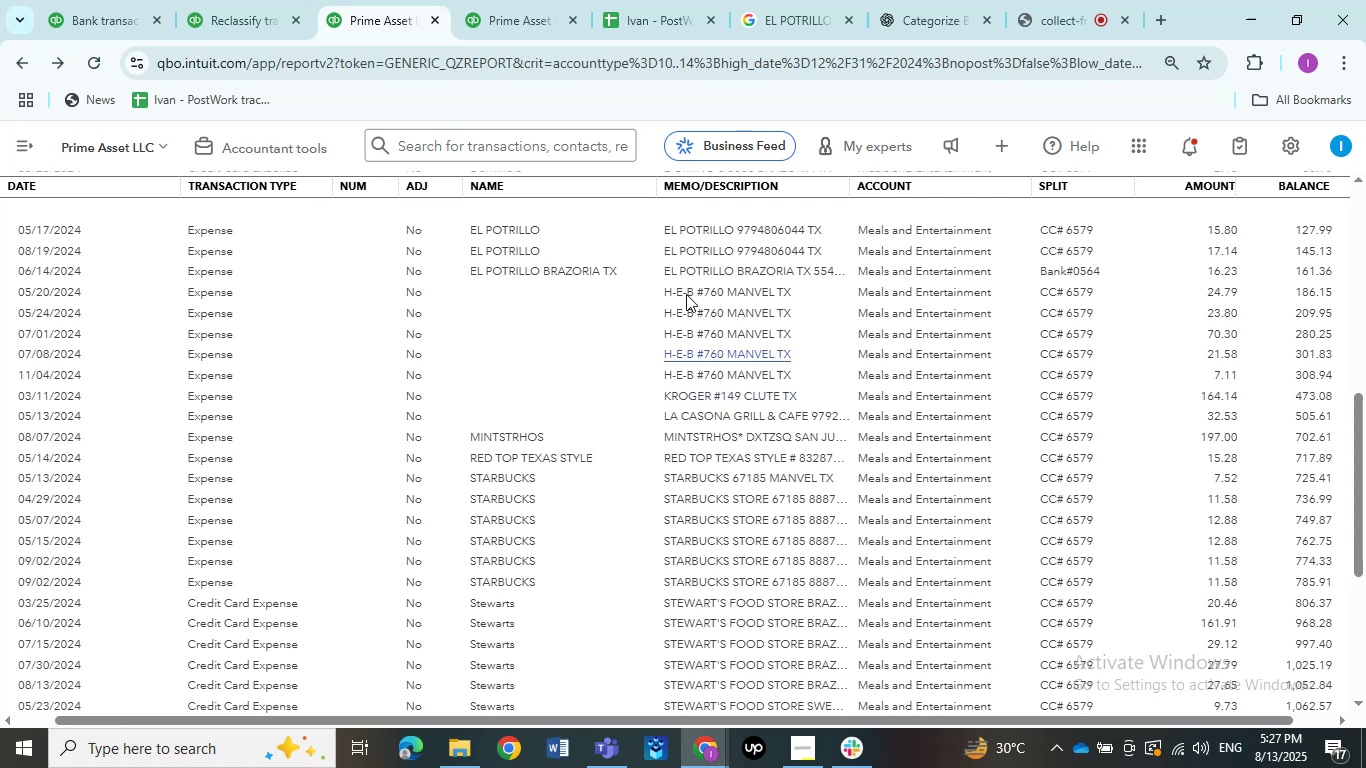 
key(Control+C)
 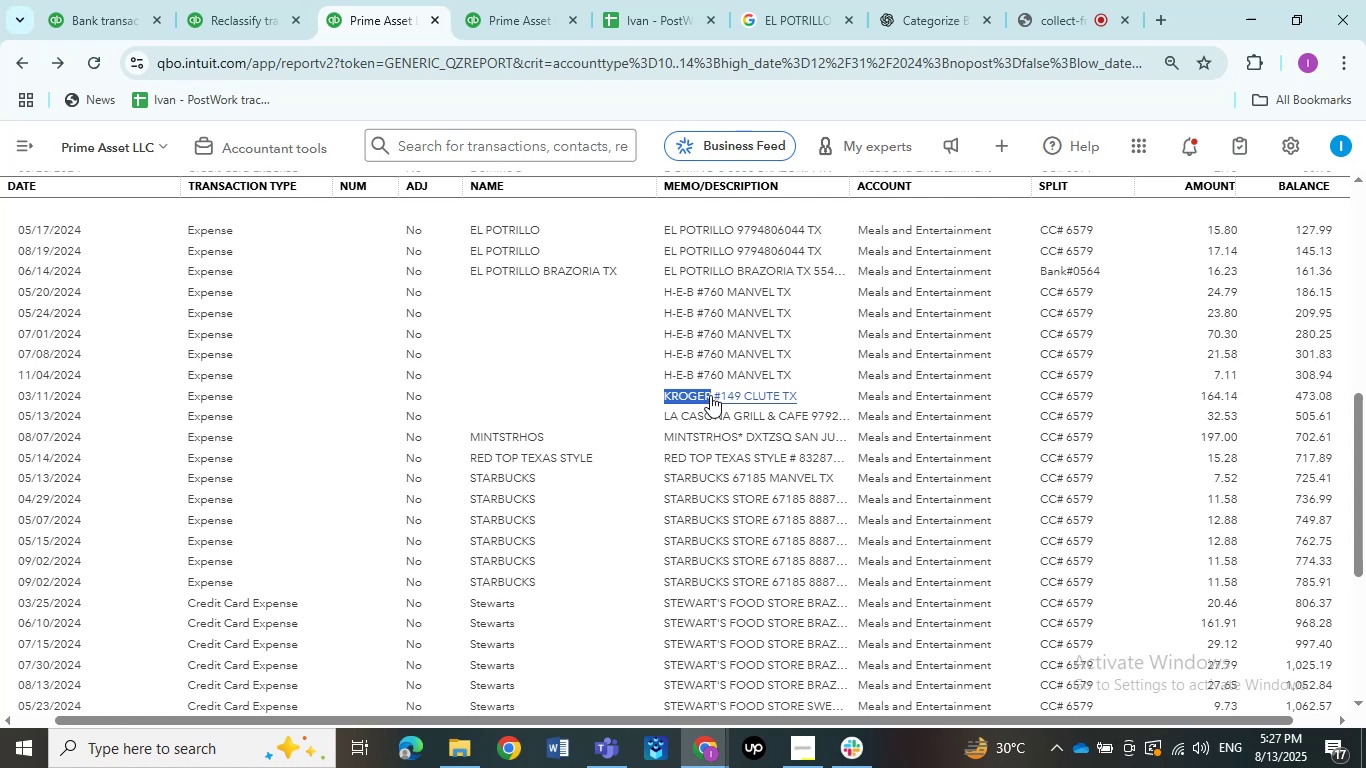 
key(Control+C)
 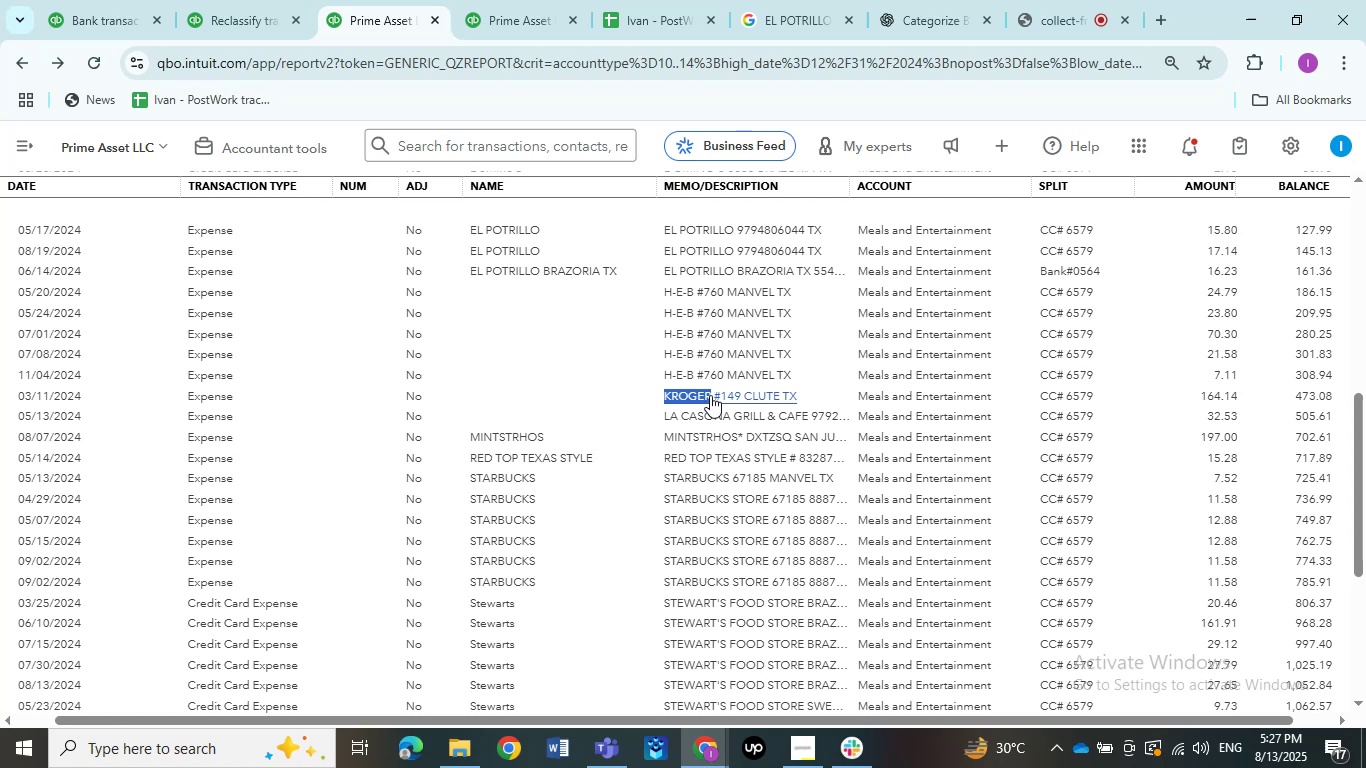 
key(Control+C)
 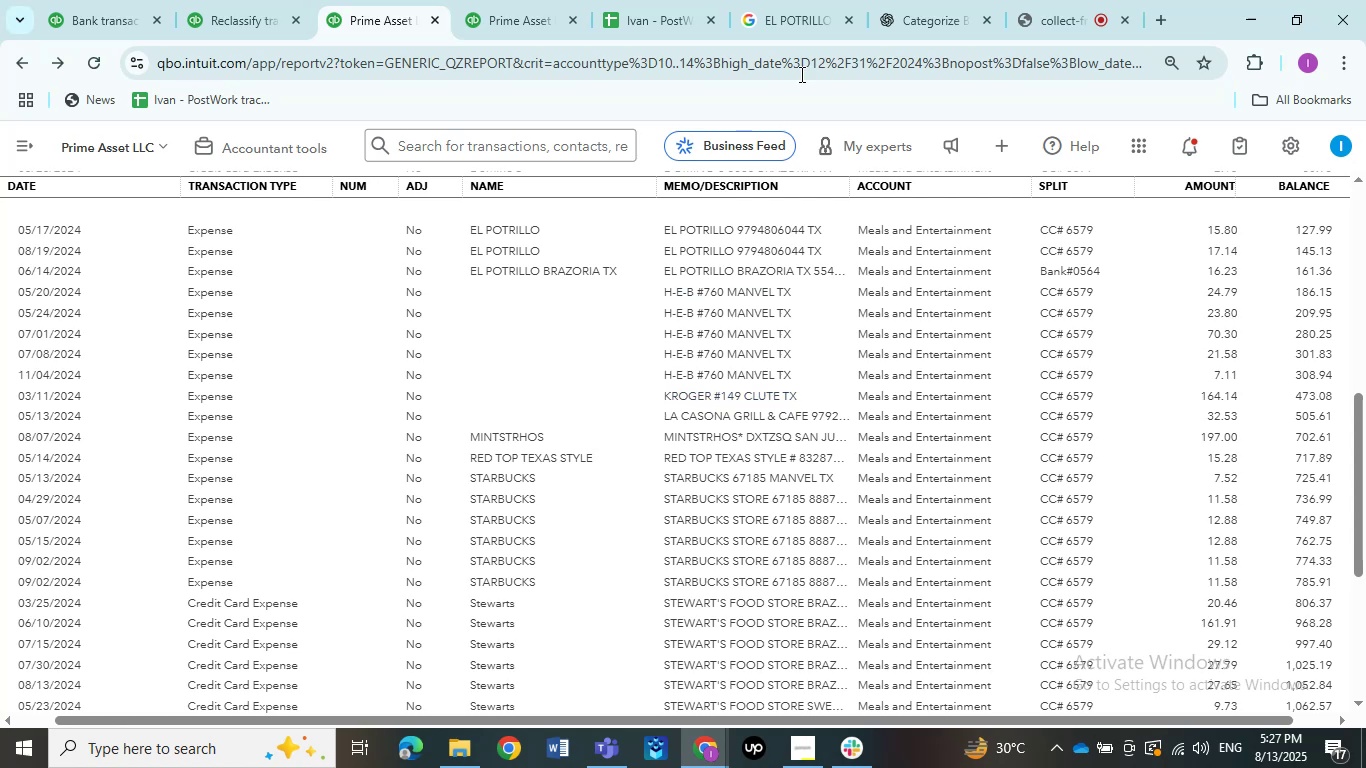 
left_click([786, 22])
 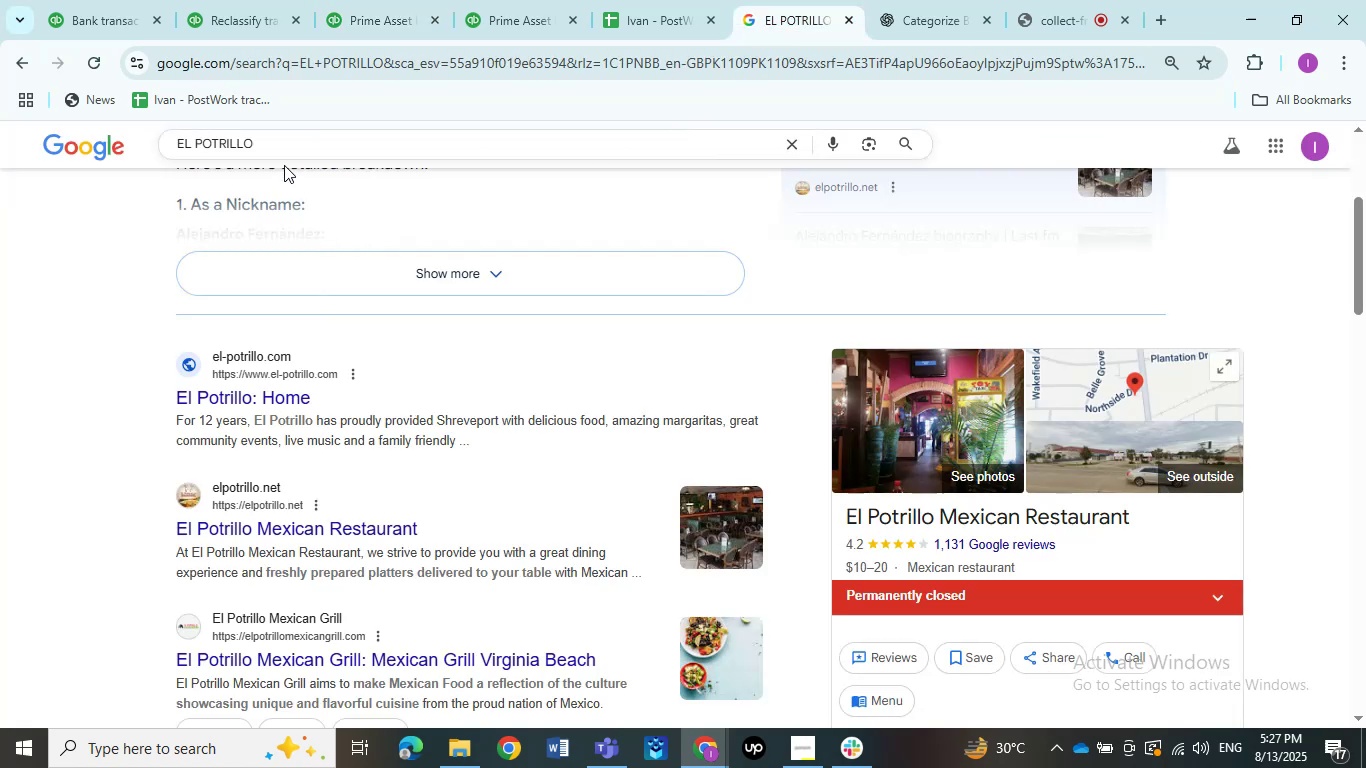 
left_click_drag(start_coordinate=[263, 149], to_coordinate=[99, 147])
 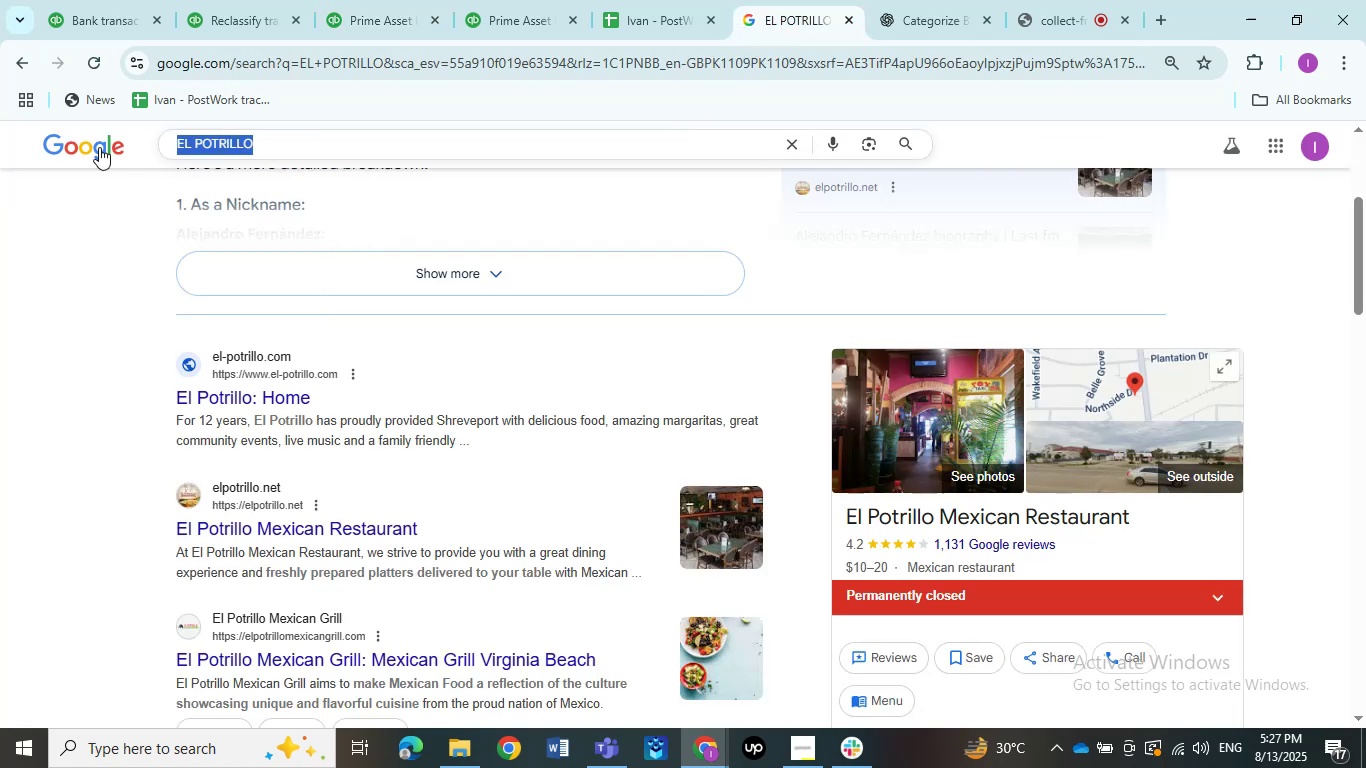 
key(Control+V)
 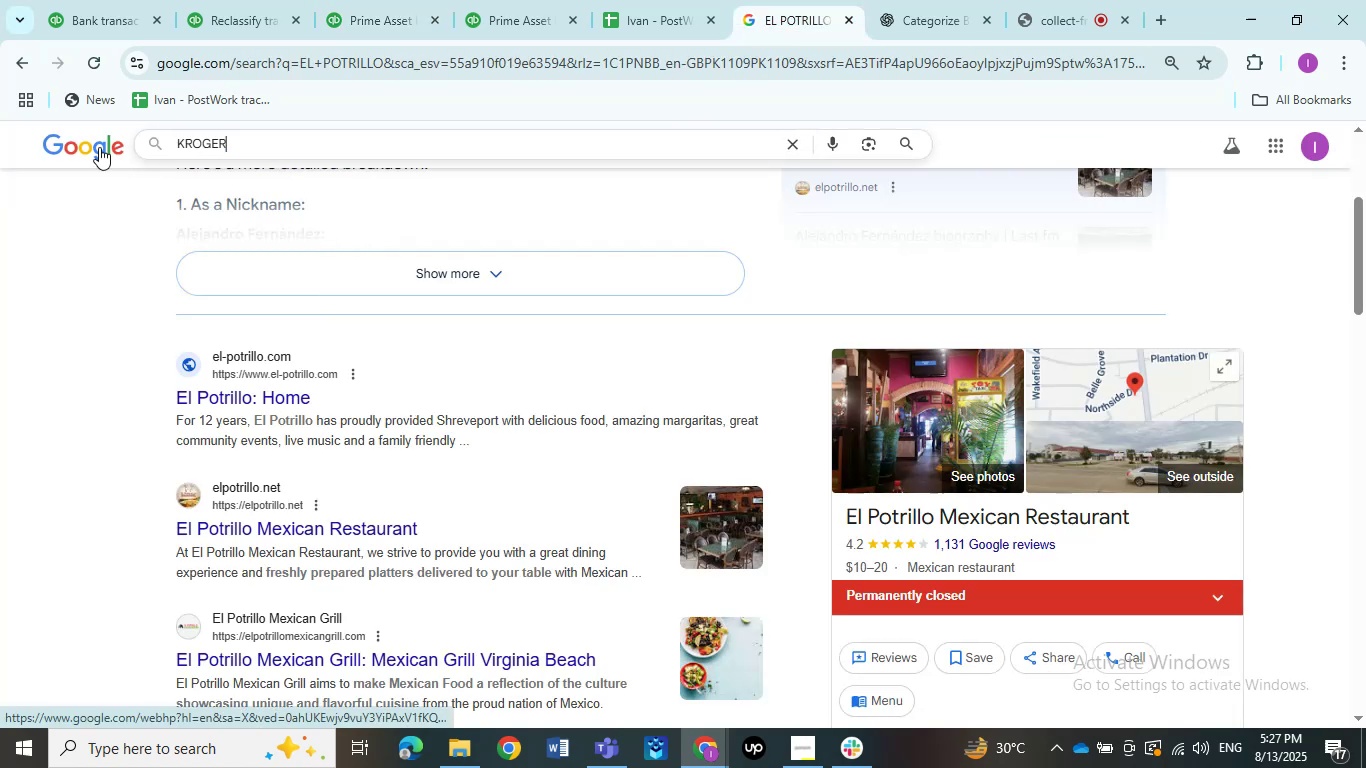 
key(NumpadEnter)
 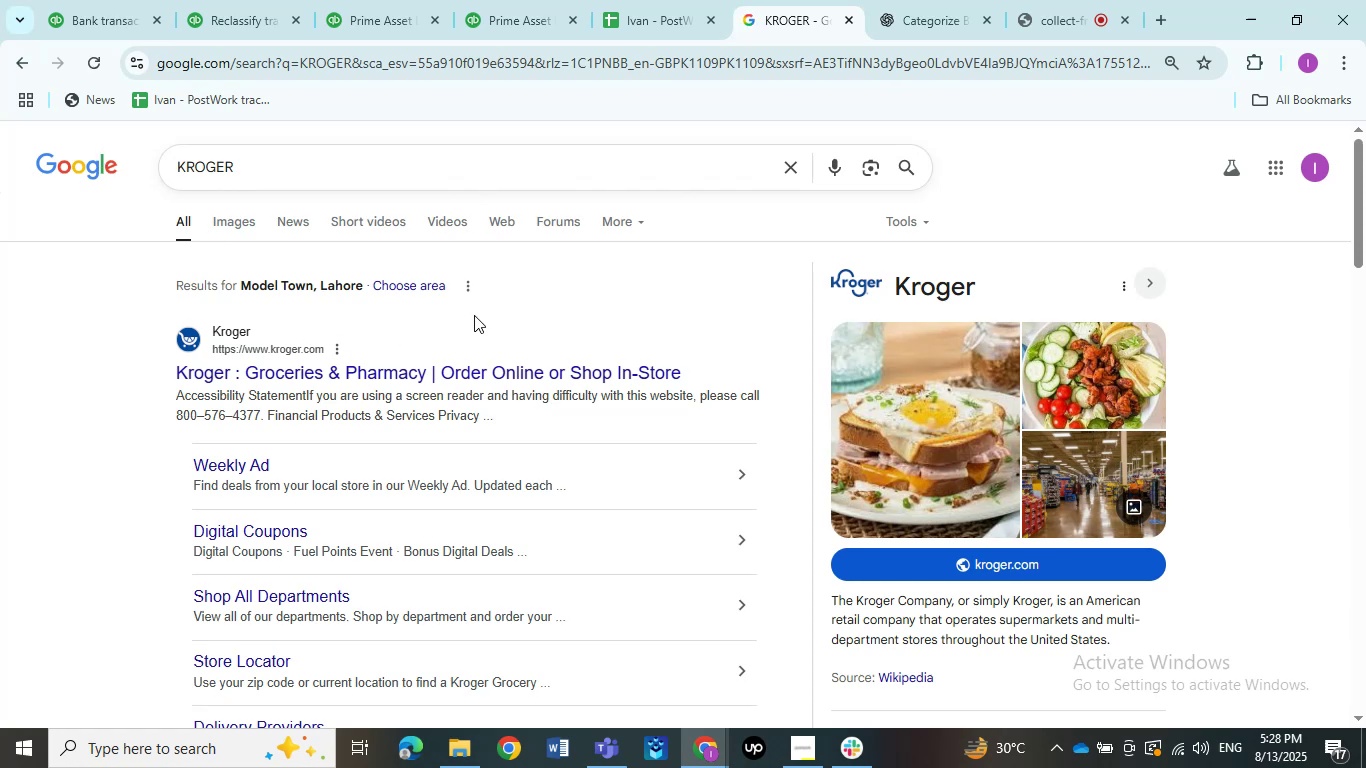 
wait(5.1)
 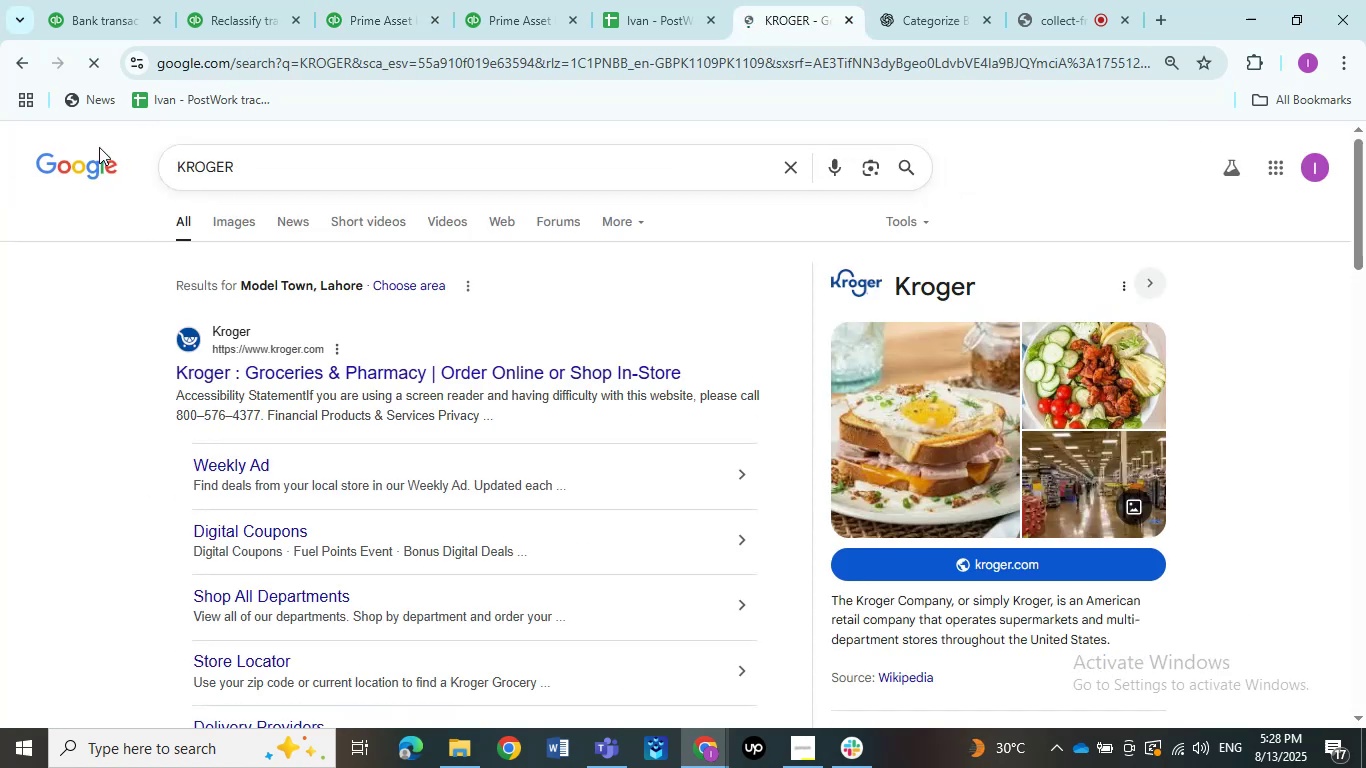 
left_click([517, 10])
 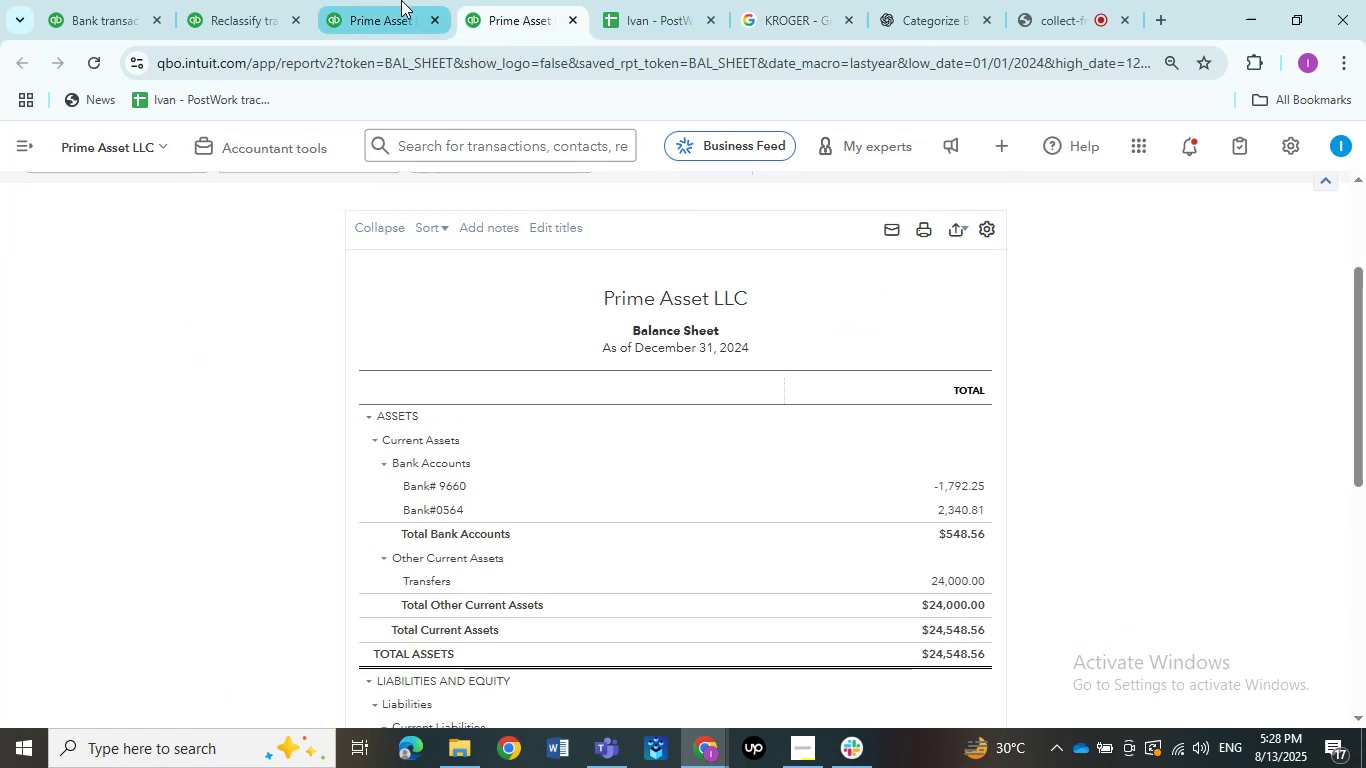 
left_click([399, 2])
 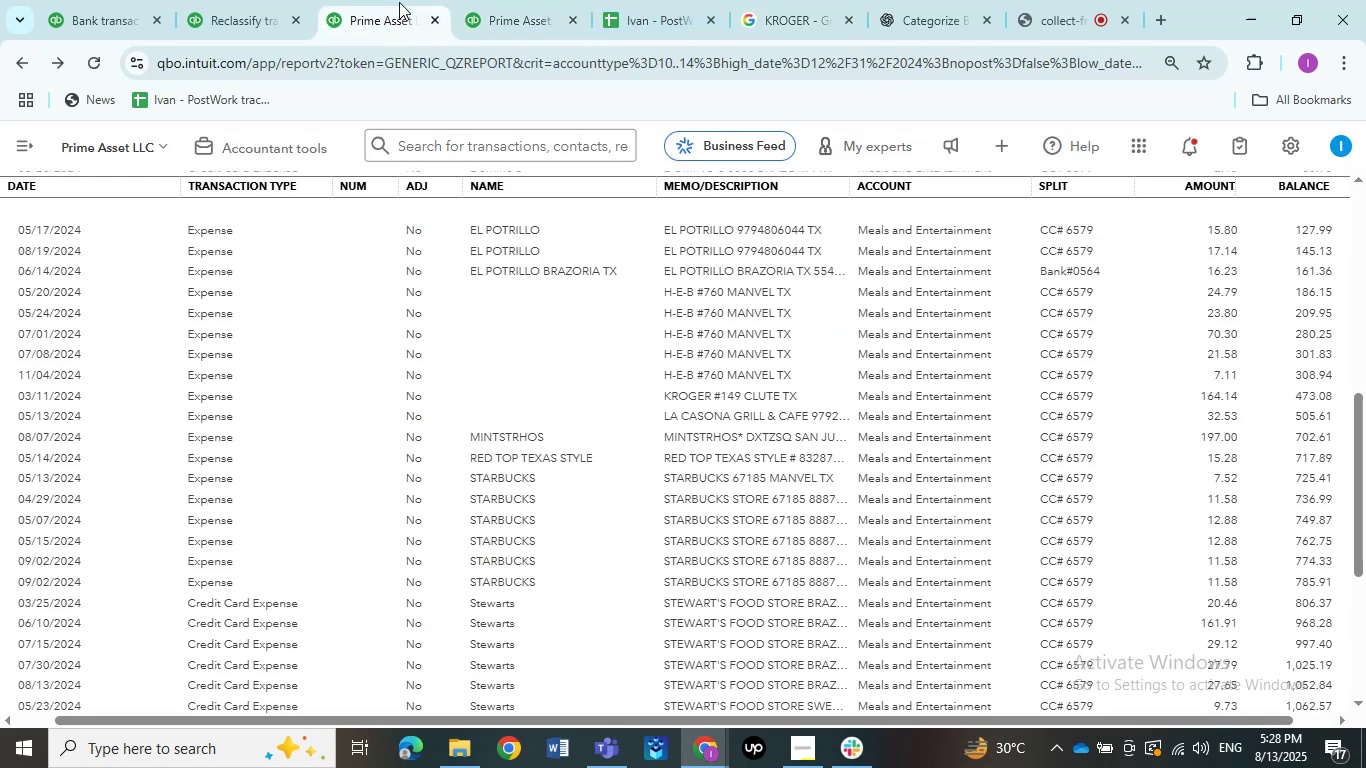 
wait(6.51)
 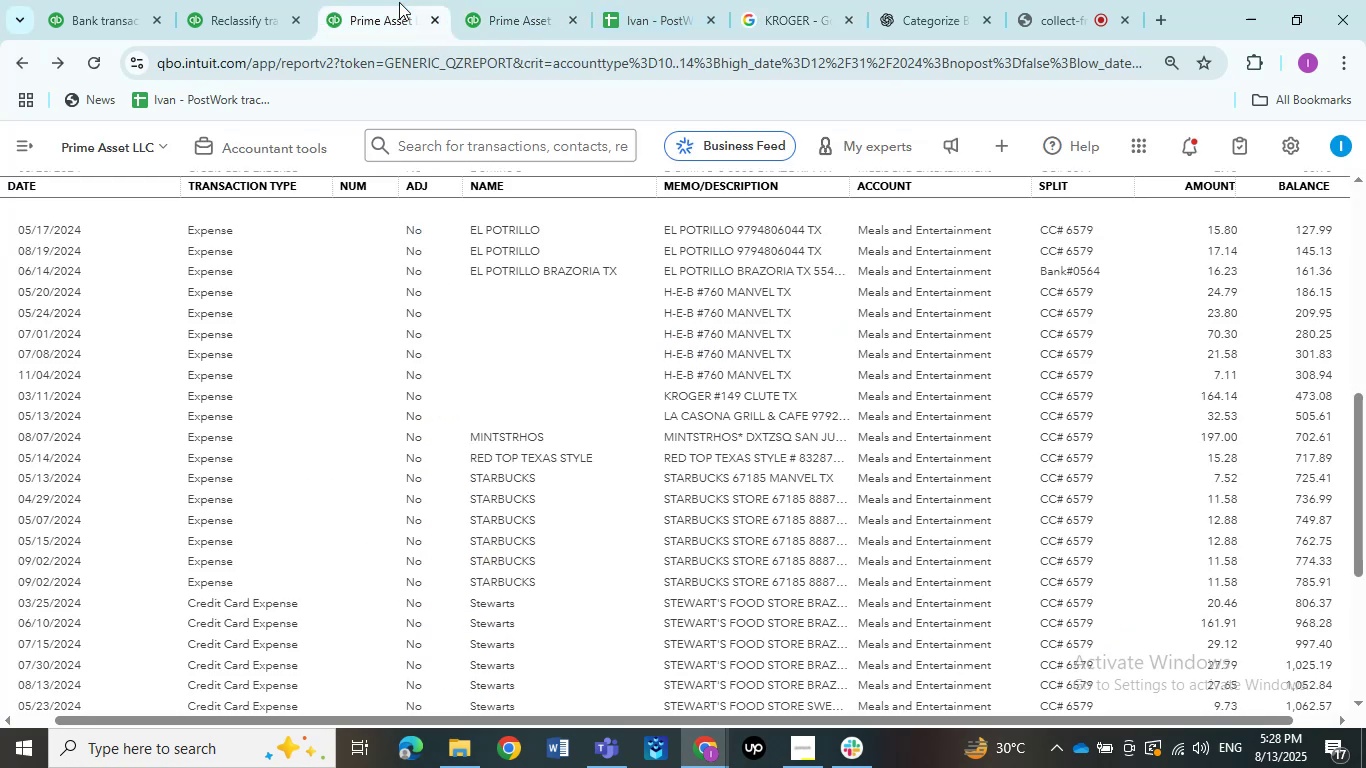 
scroll: coordinate [495, 256], scroll_direction: down, amount: 6.0
 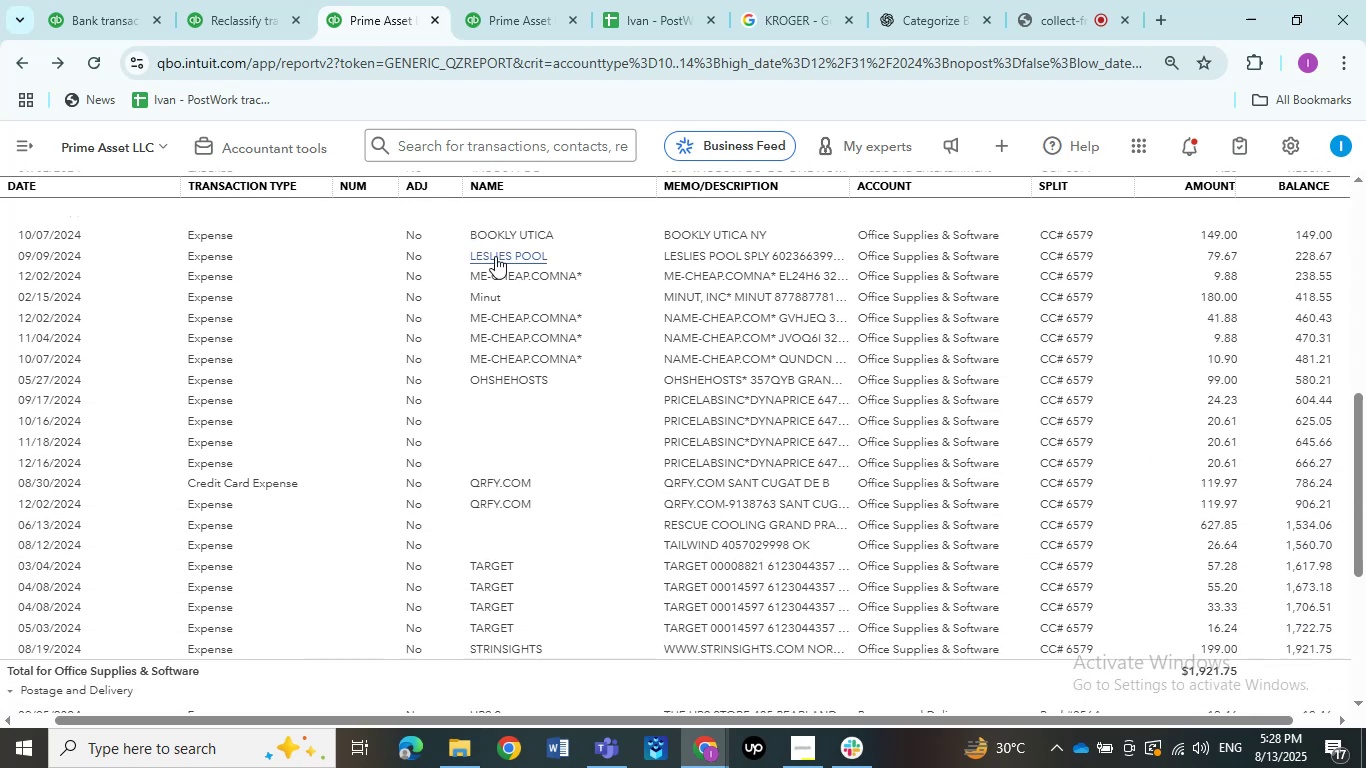 
scroll: coordinate [495, 256], scroll_direction: up, amount: 1.0
 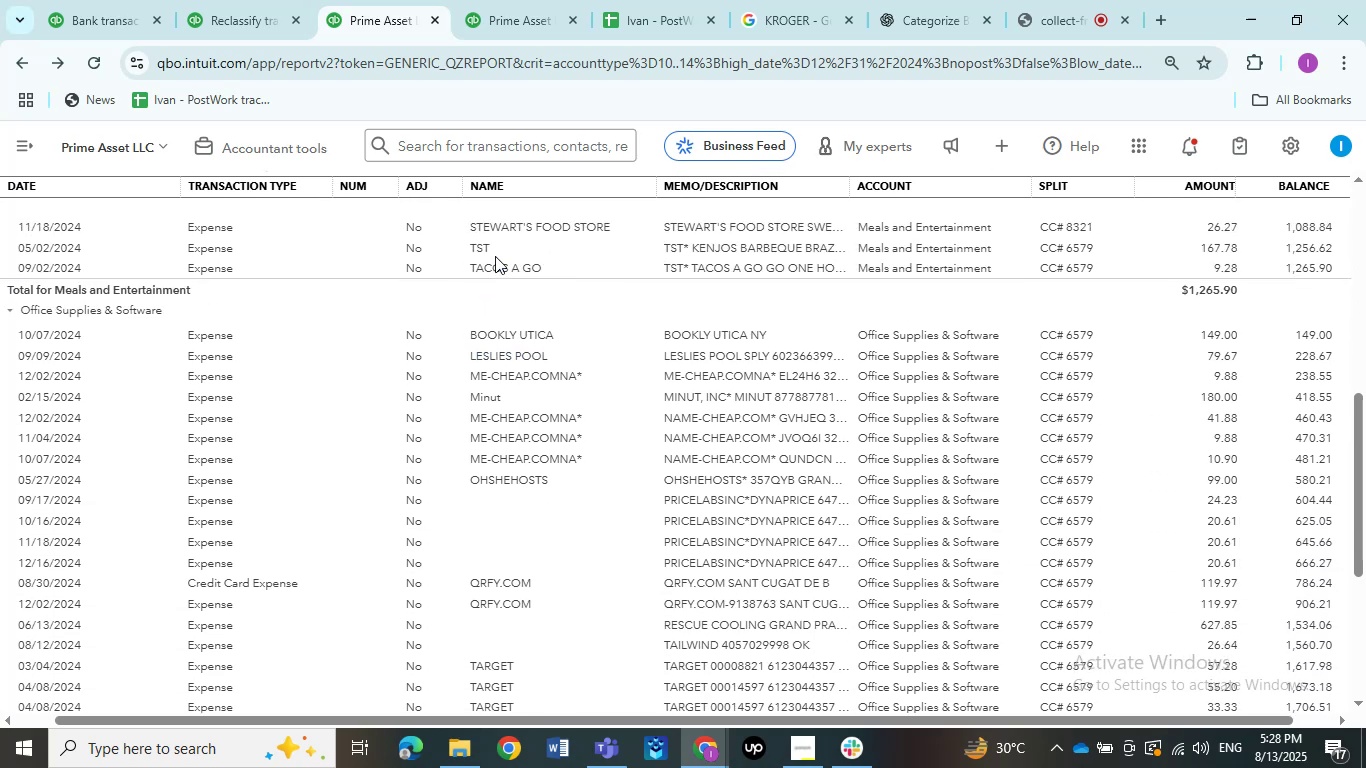 
scroll: coordinate [539, 284], scroll_direction: down, amount: 1.0
 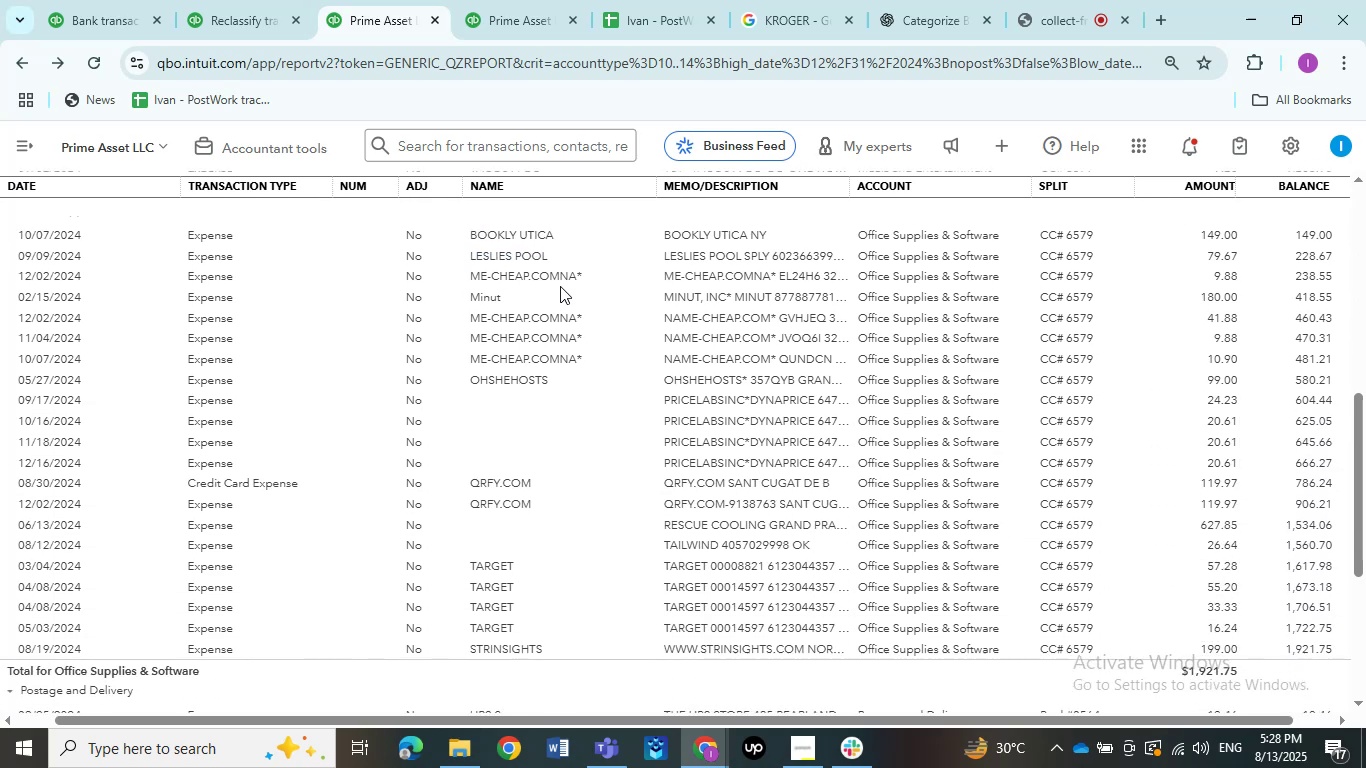 
scroll: coordinate [560, 286], scroll_direction: up, amount: 1.0
 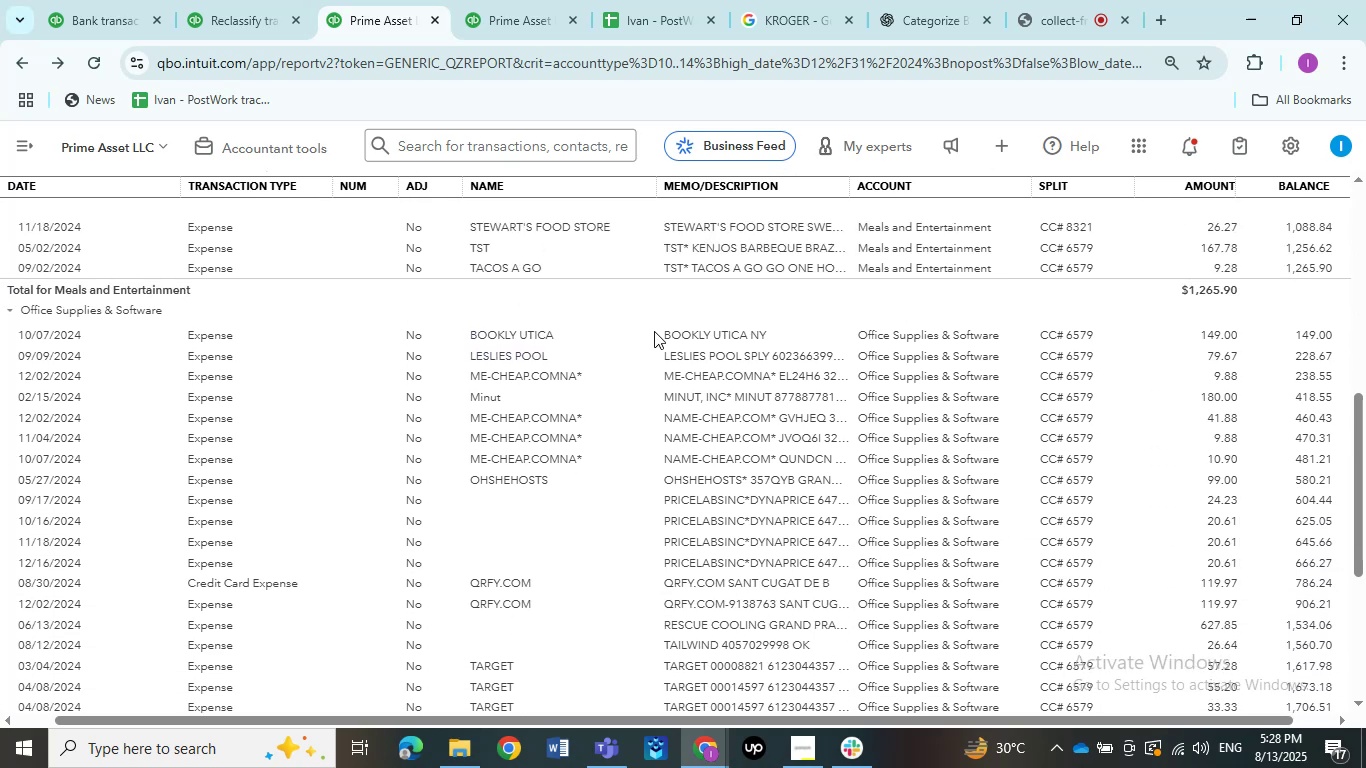 
left_click_drag(start_coordinate=[659, 336], to_coordinate=[639, 344])
 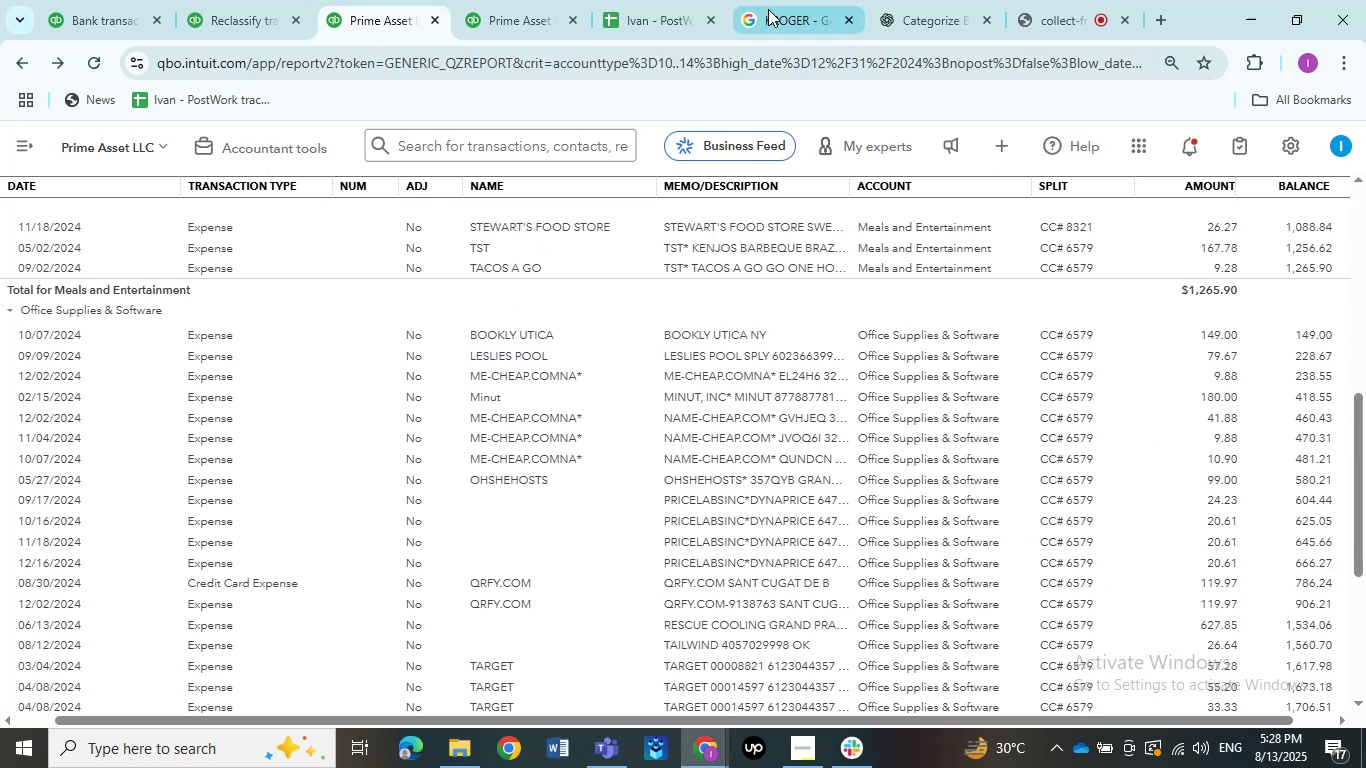 
key(Control+C)
 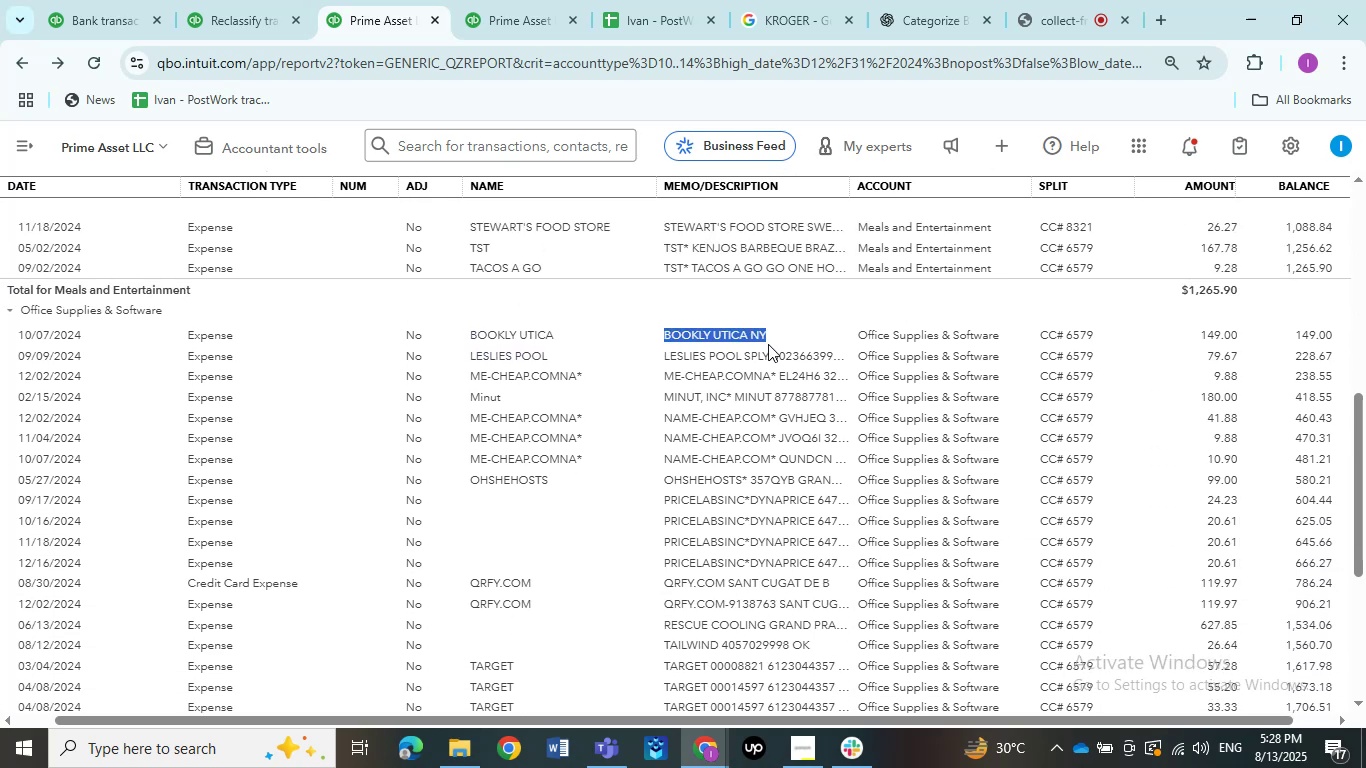 
key(Control+C)
 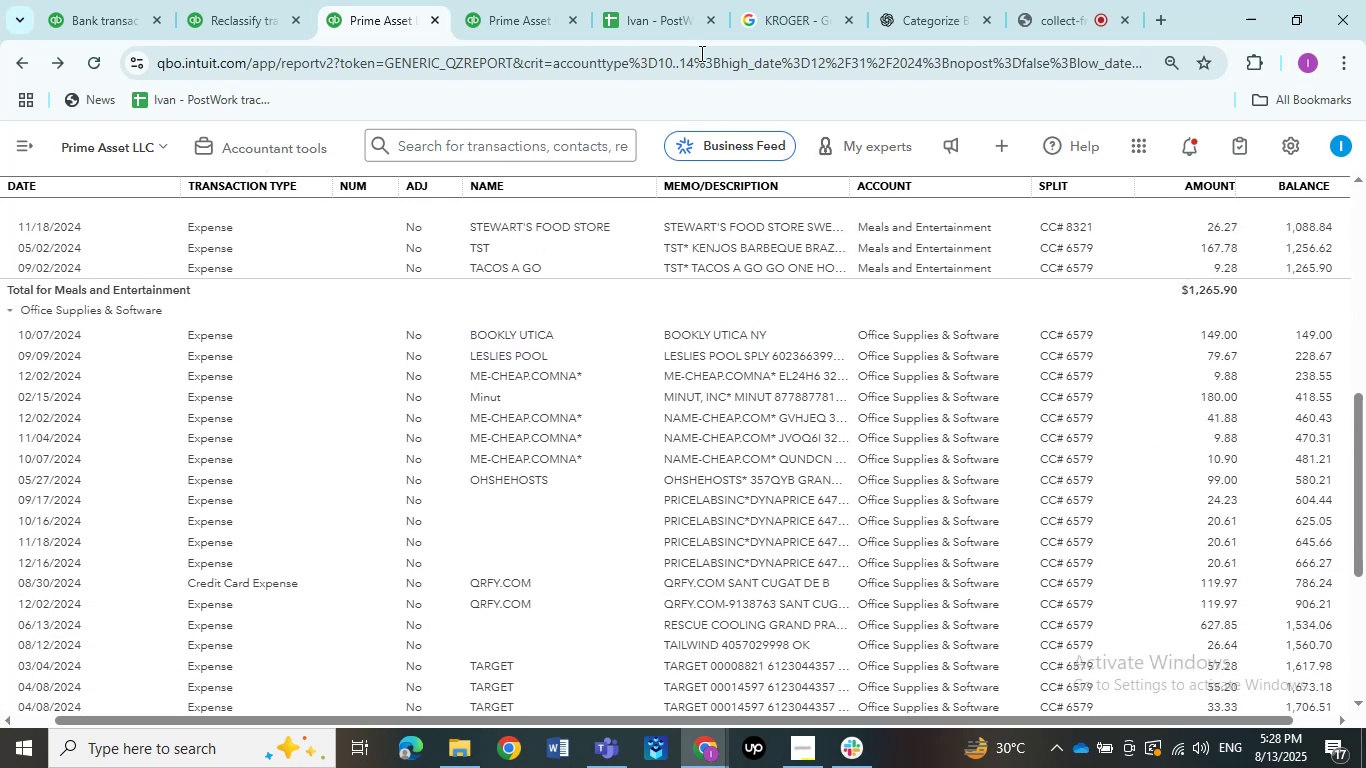 
left_click([768, 9])
 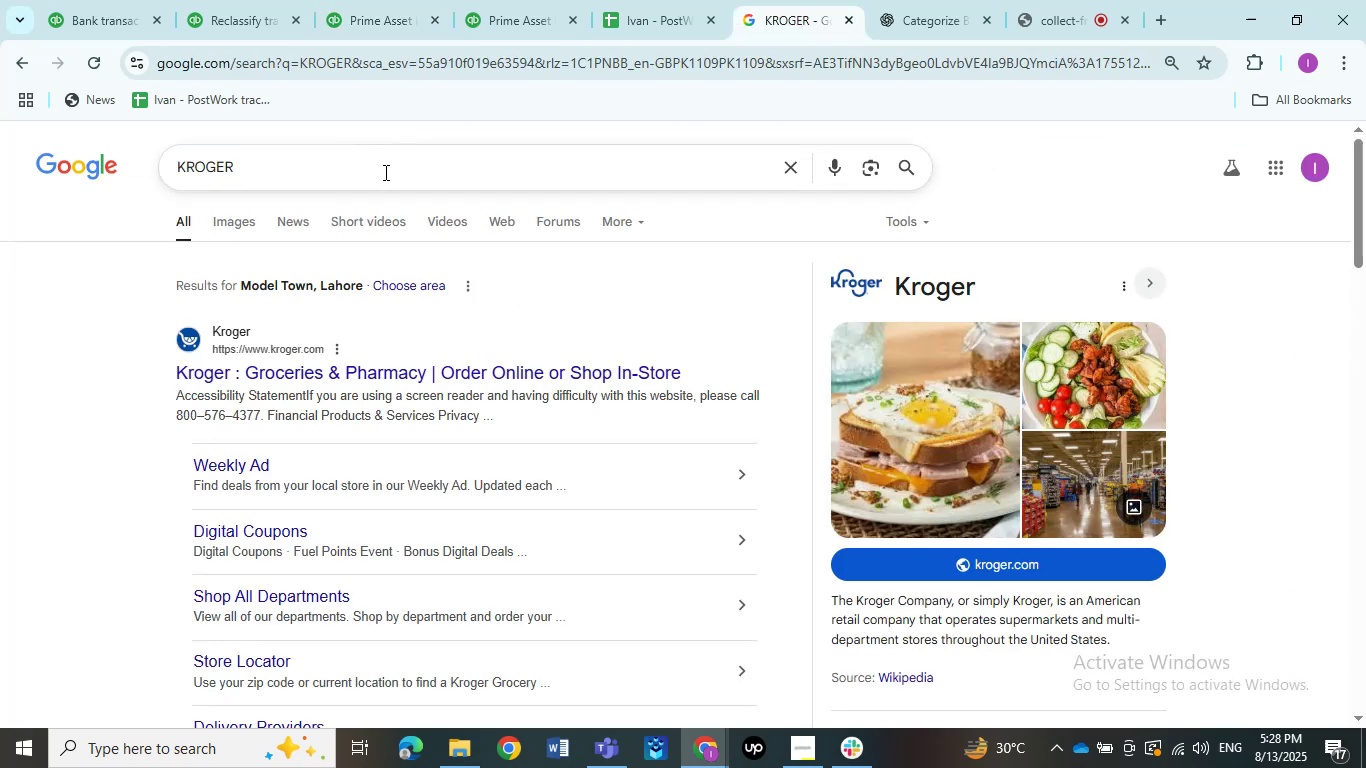 
left_click_drag(start_coordinate=[371, 177], to_coordinate=[0, 203])
 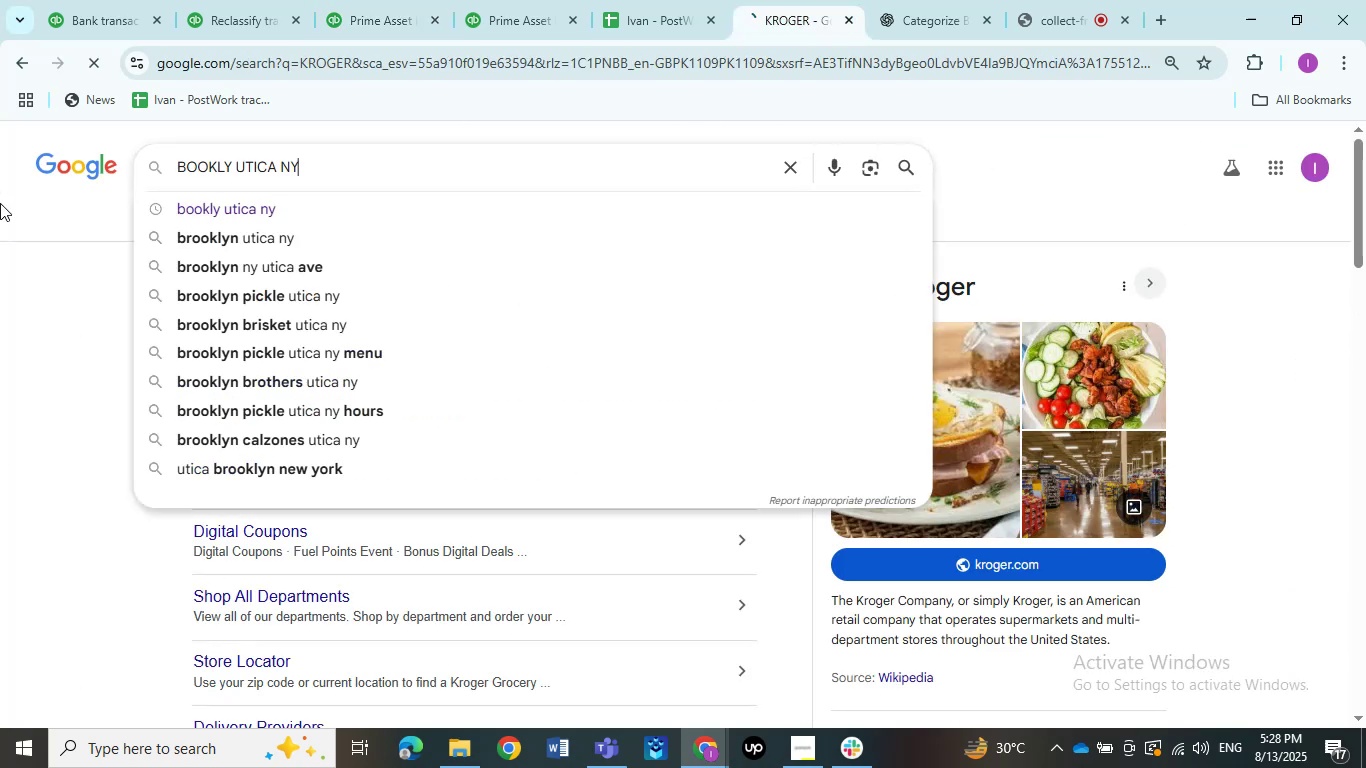 
key(Control+ControlLeft)
 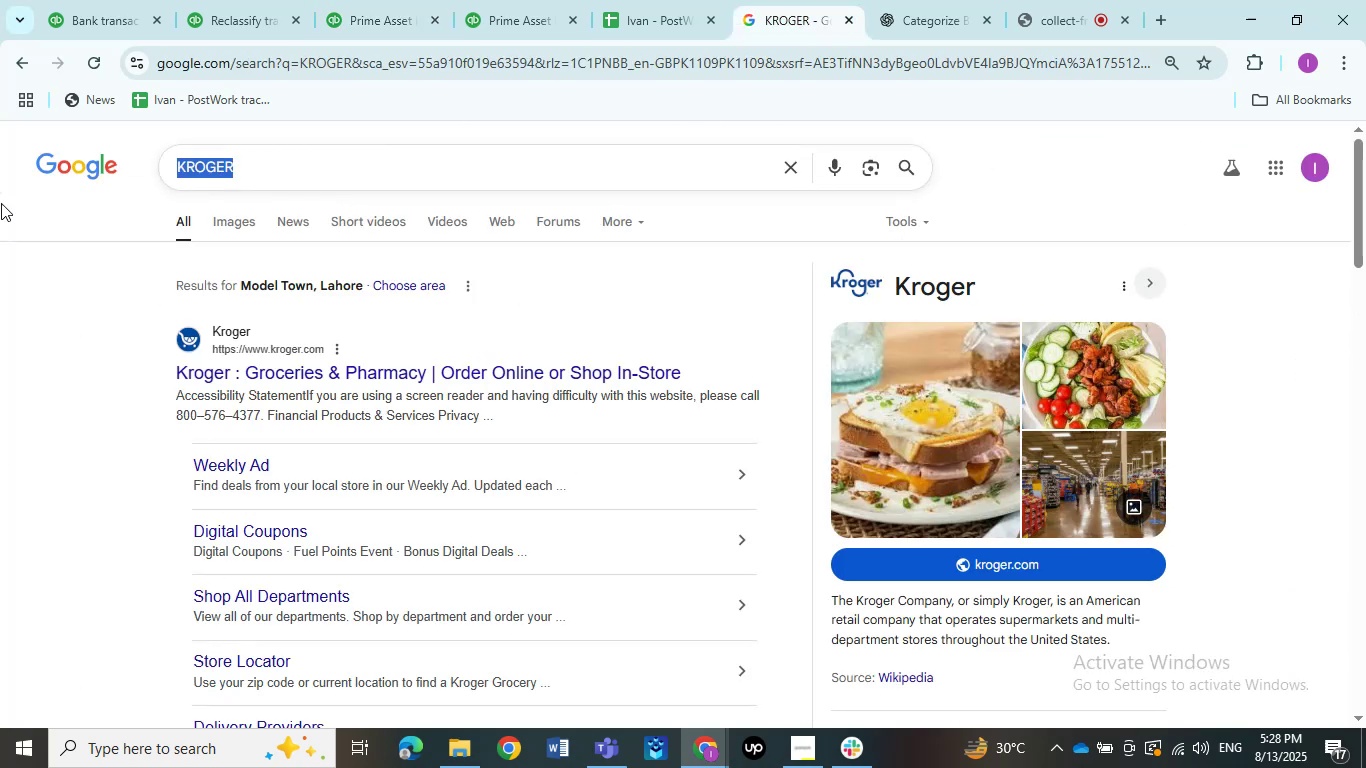 
key(Control+V)
 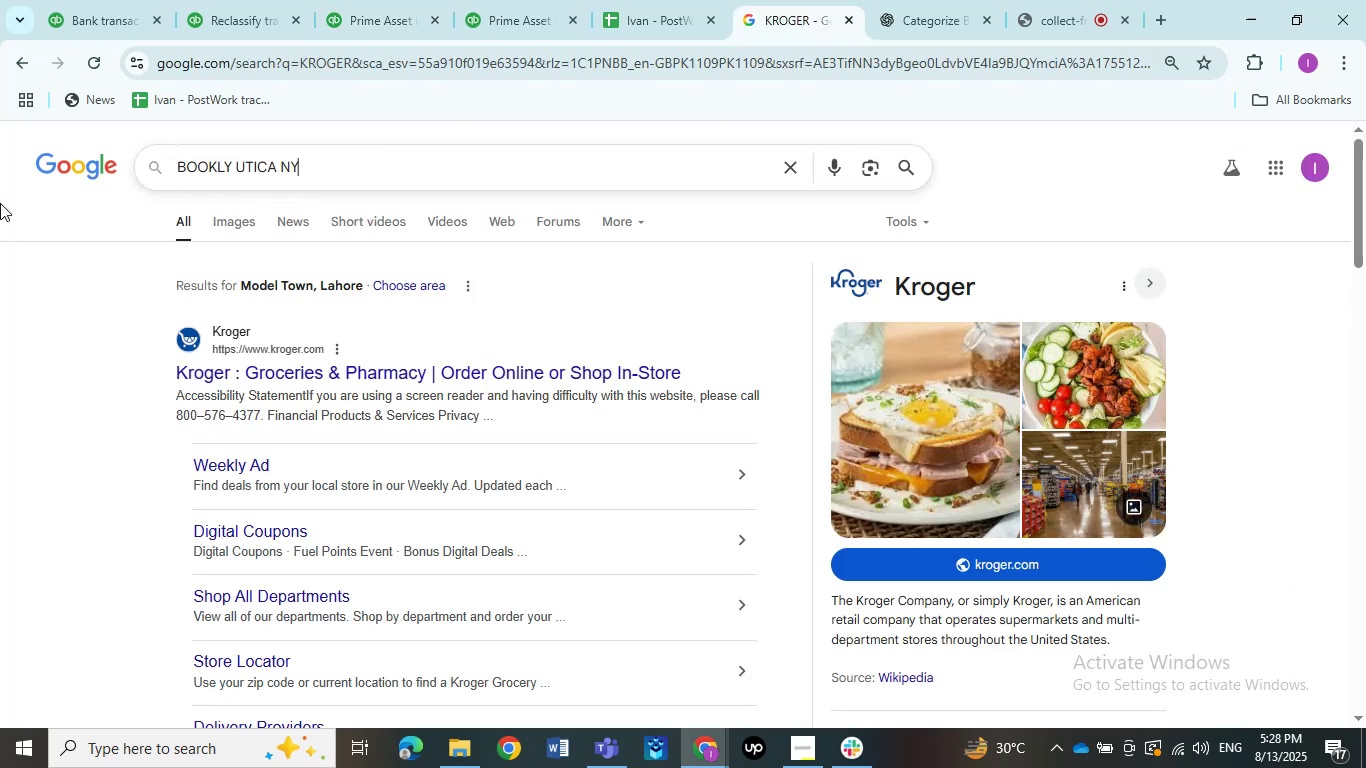 
key(NumpadEnter)
 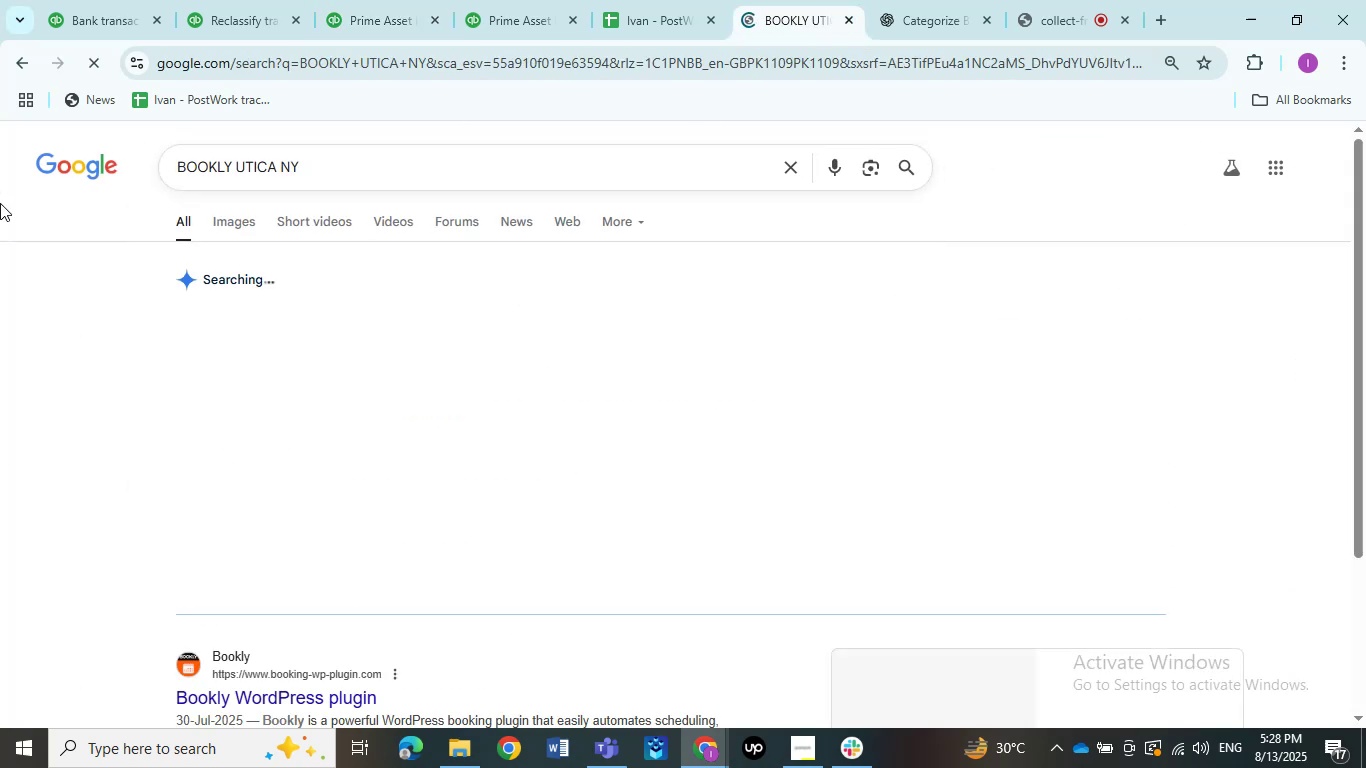 
mouse_move([194, 283])
 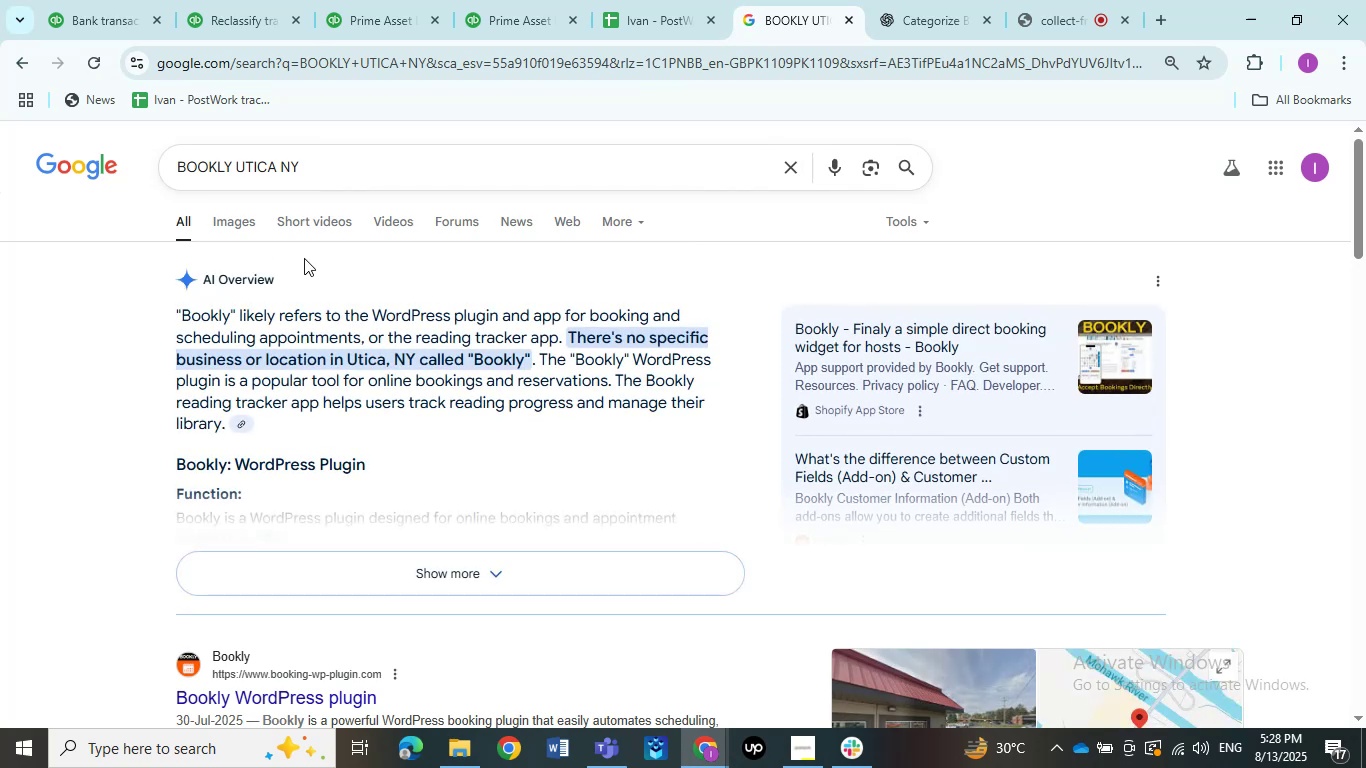 
left_click([659, 0])
 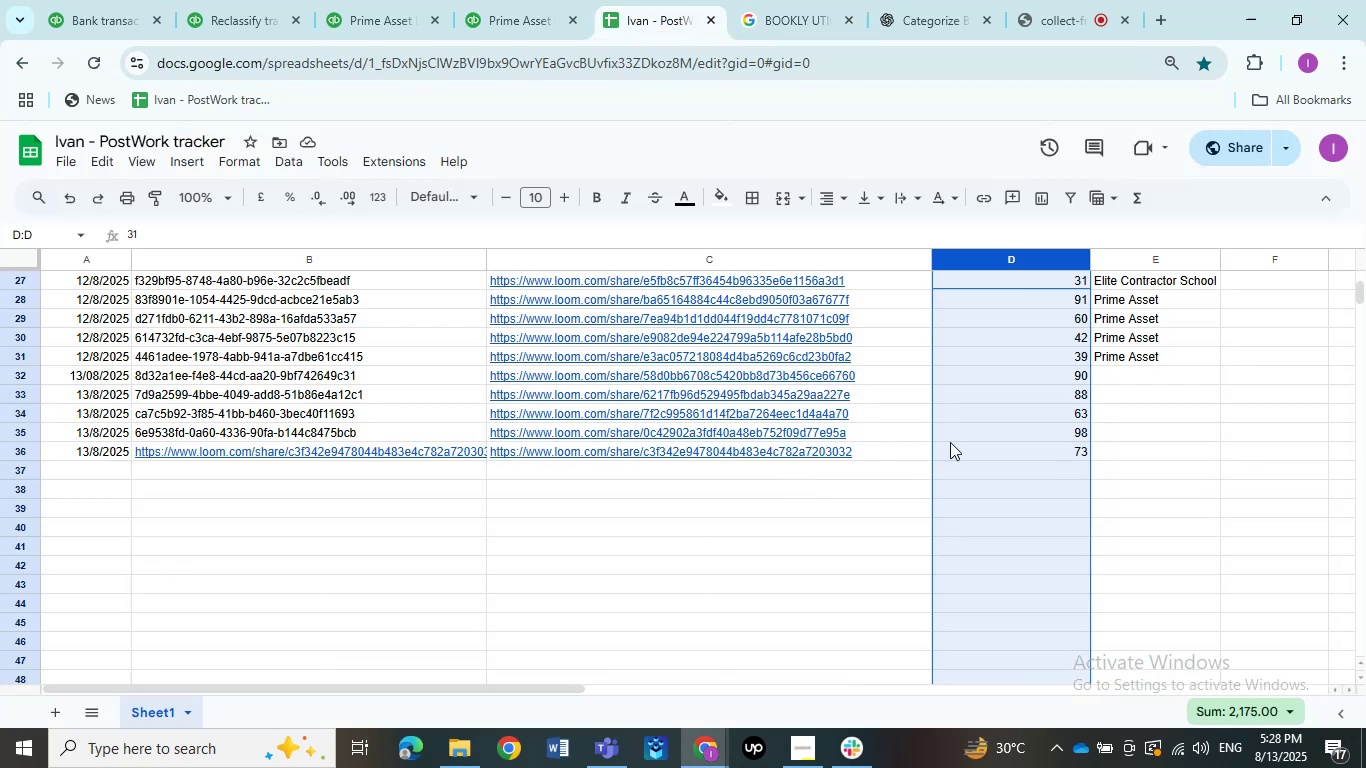 
left_click([1021, 394])
 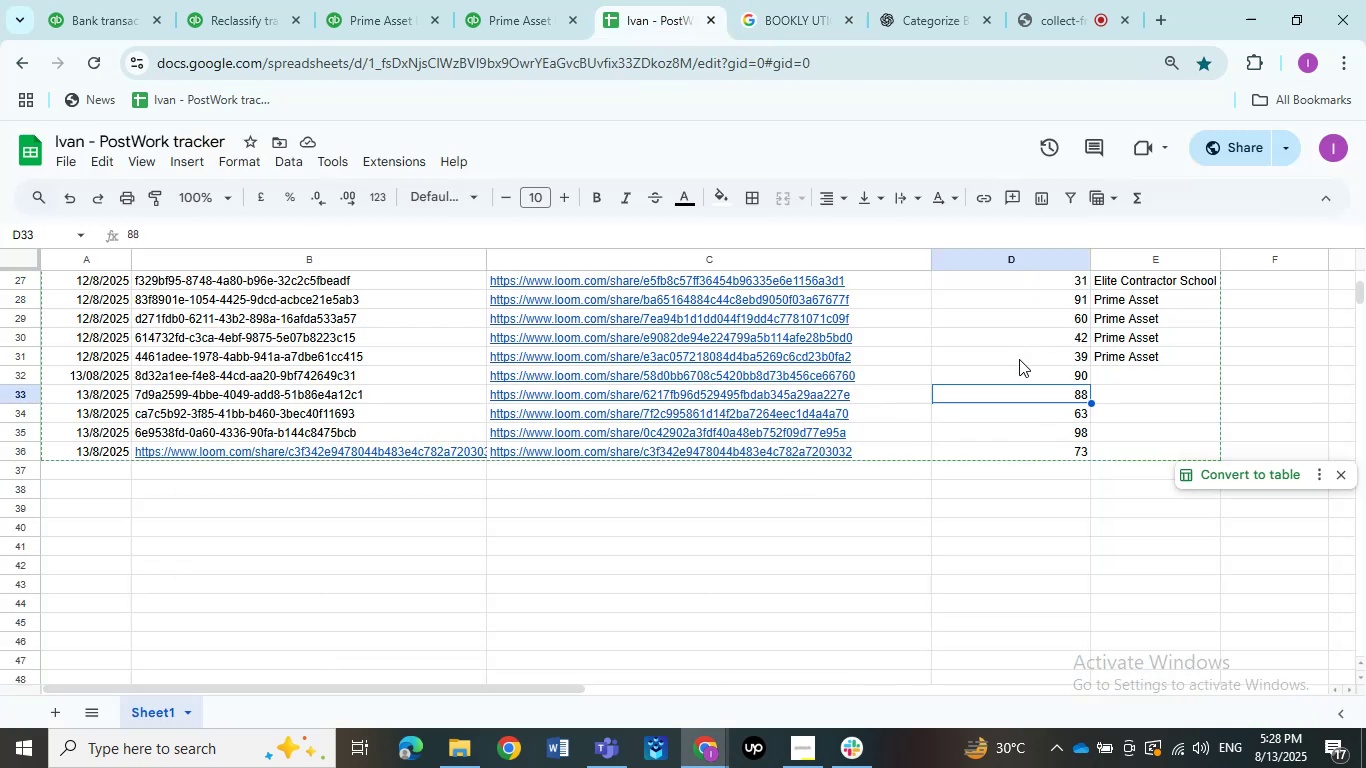 
left_click_drag(start_coordinate=[1017, 366], to_coordinate=[1019, 446])
 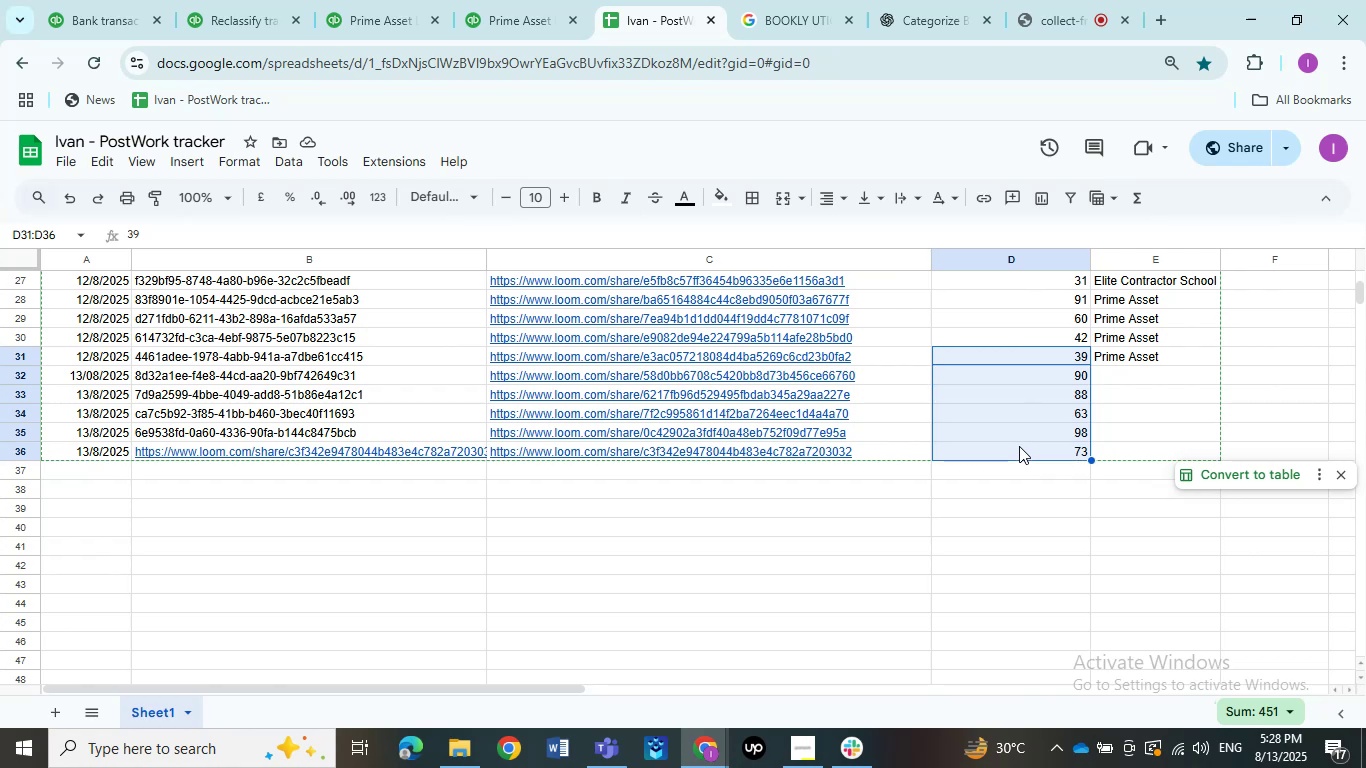 
left_click([1019, 446])
 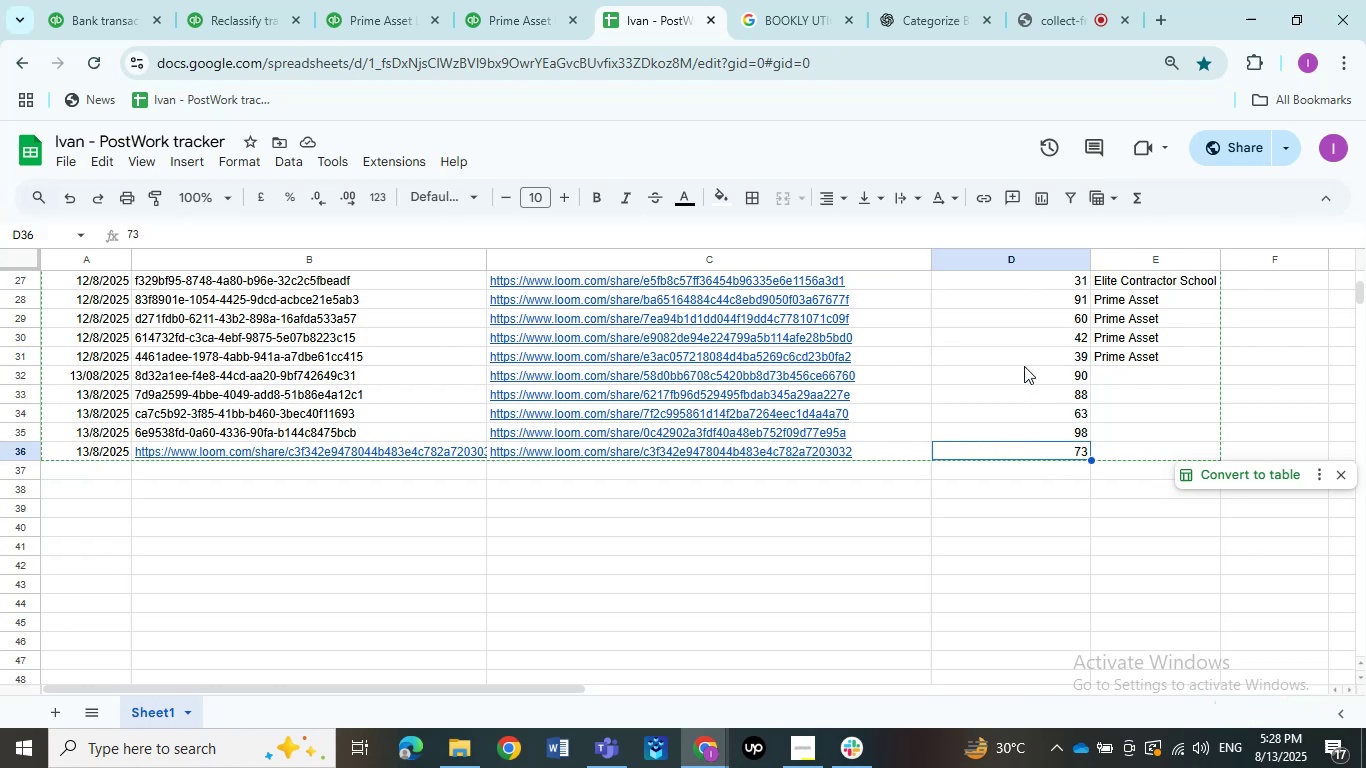 
left_click_drag(start_coordinate=[1024, 365], to_coordinate=[1026, 396])
 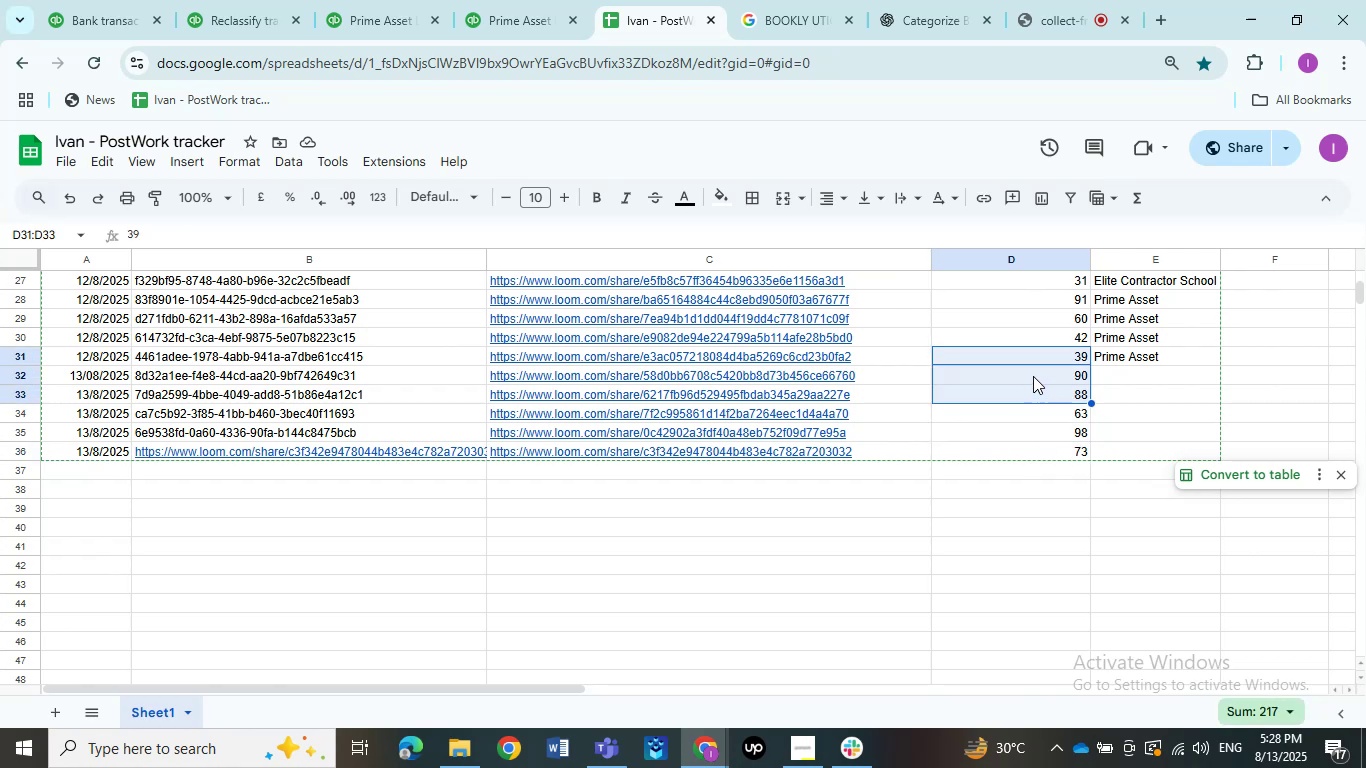 
left_click_drag(start_coordinate=[1033, 376], to_coordinate=[1030, 447])
 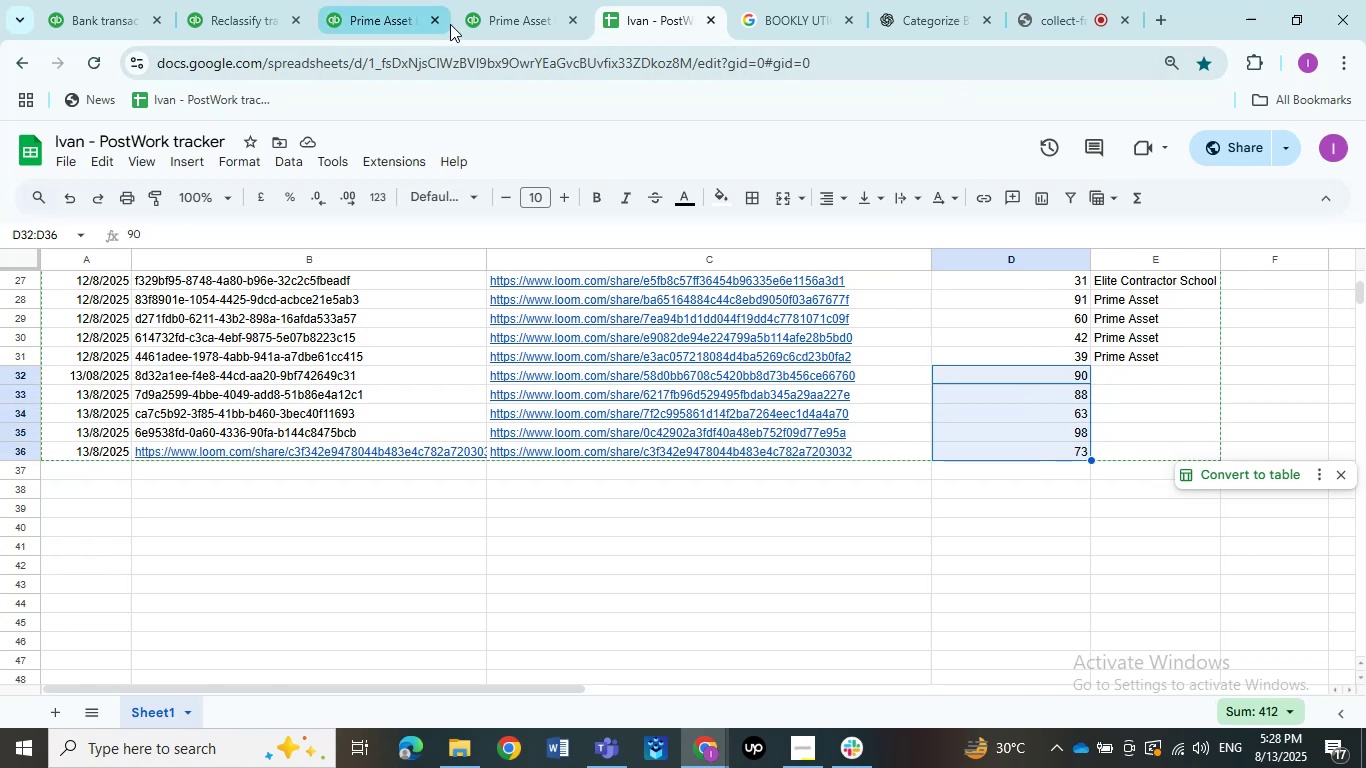 
left_click([508, 12])
 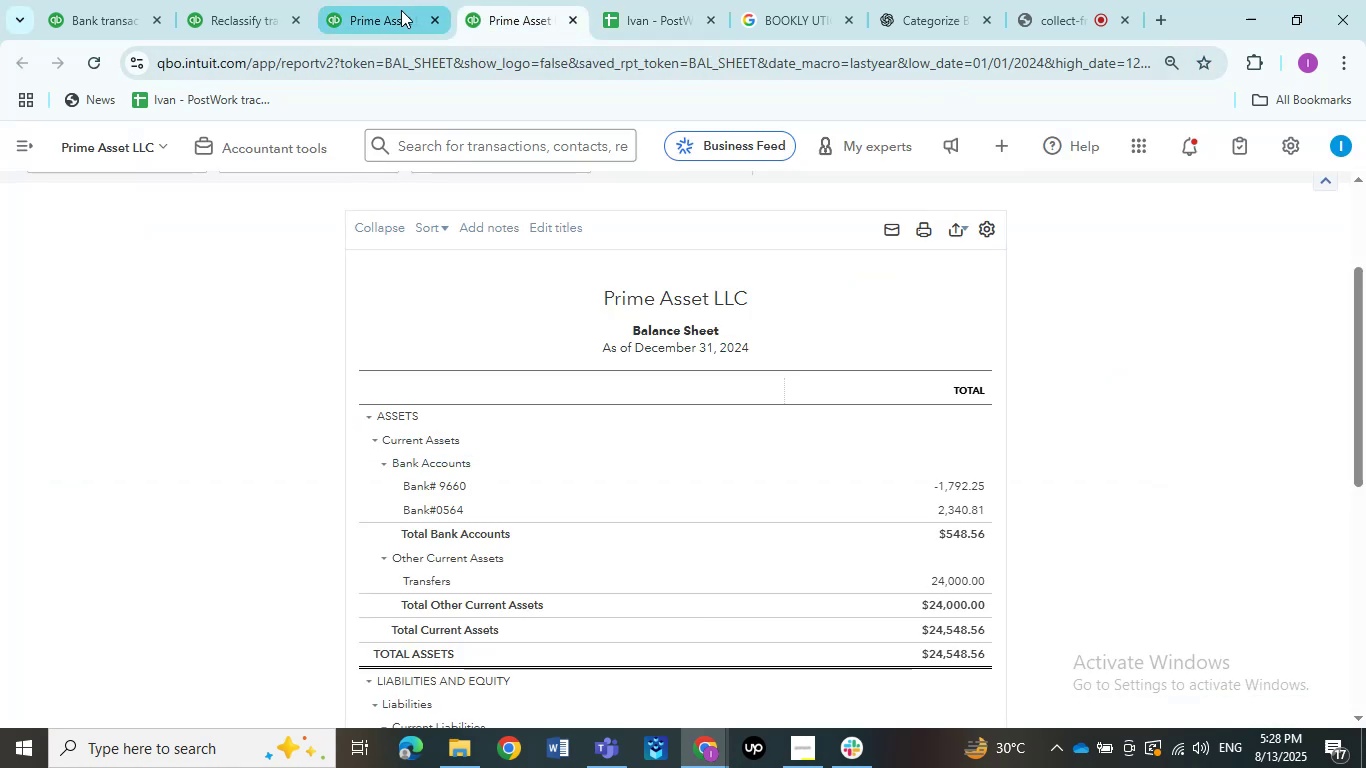 
left_click([401, 10])
 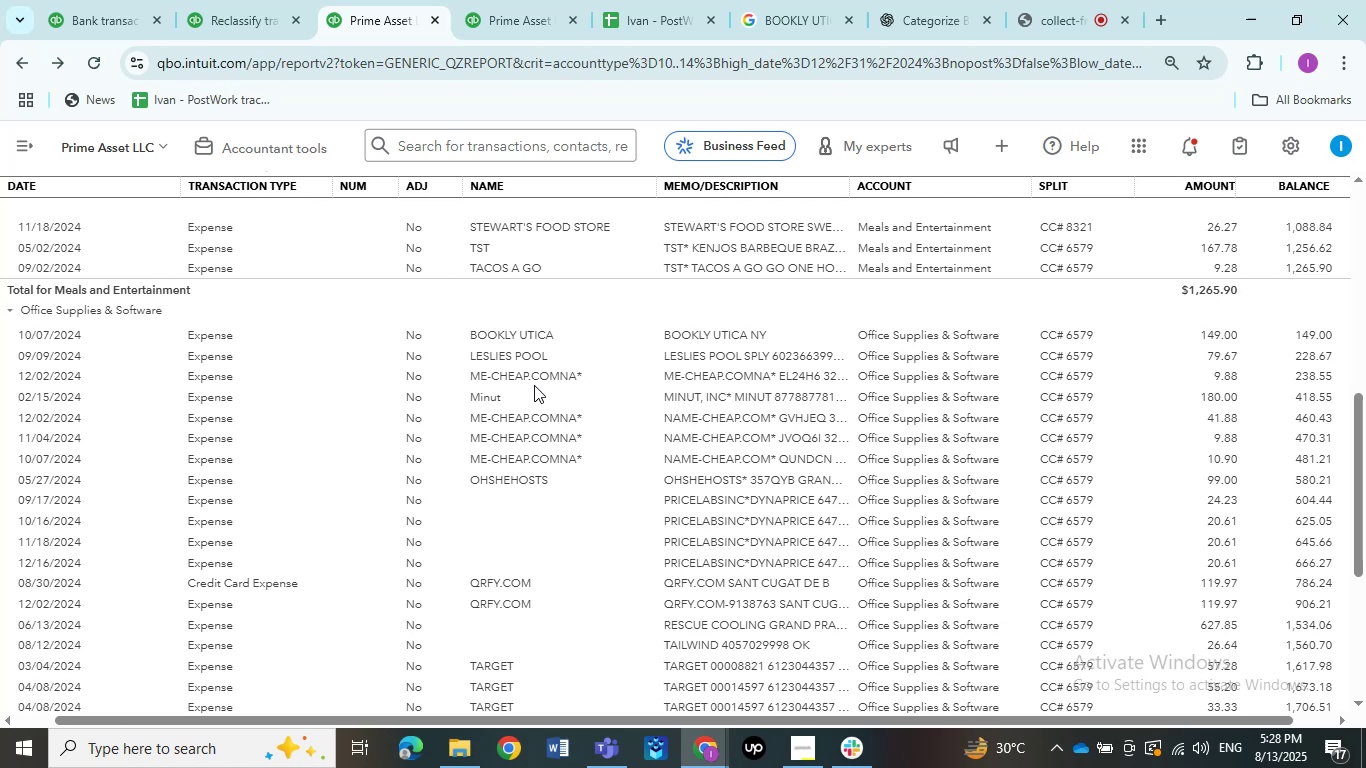 
wait(15.67)
 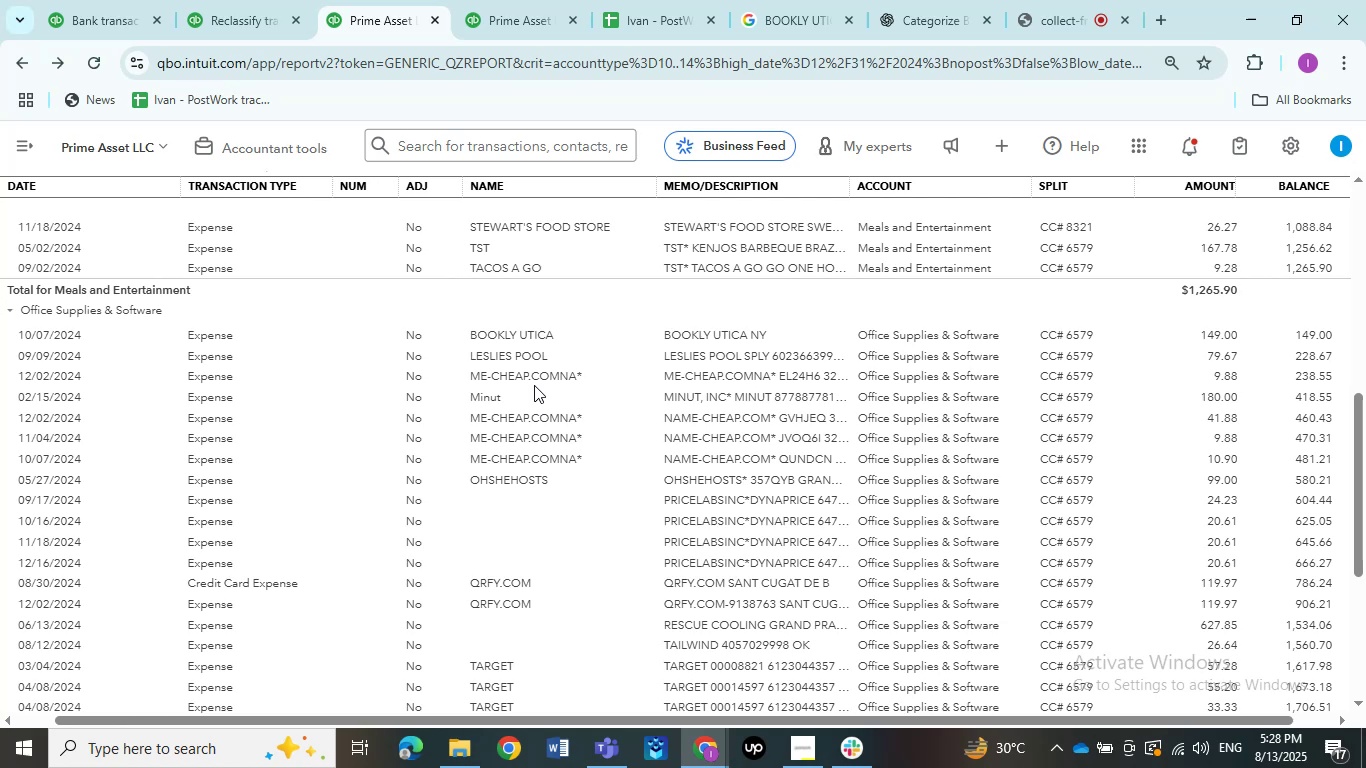 
scroll: coordinate [529, 376], scroll_direction: down, amount: 1.0
 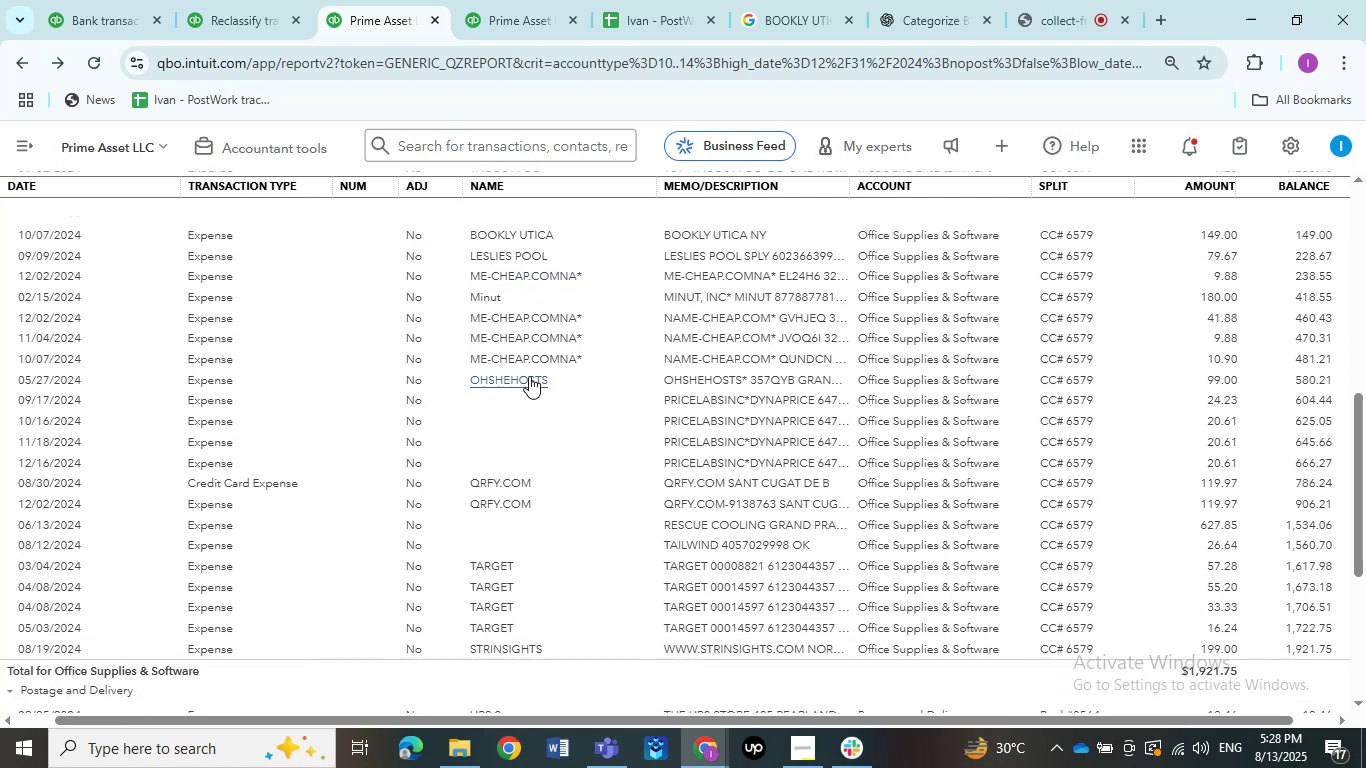 
scroll: coordinate [529, 376], scroll_direction: up, amount: 1.0
 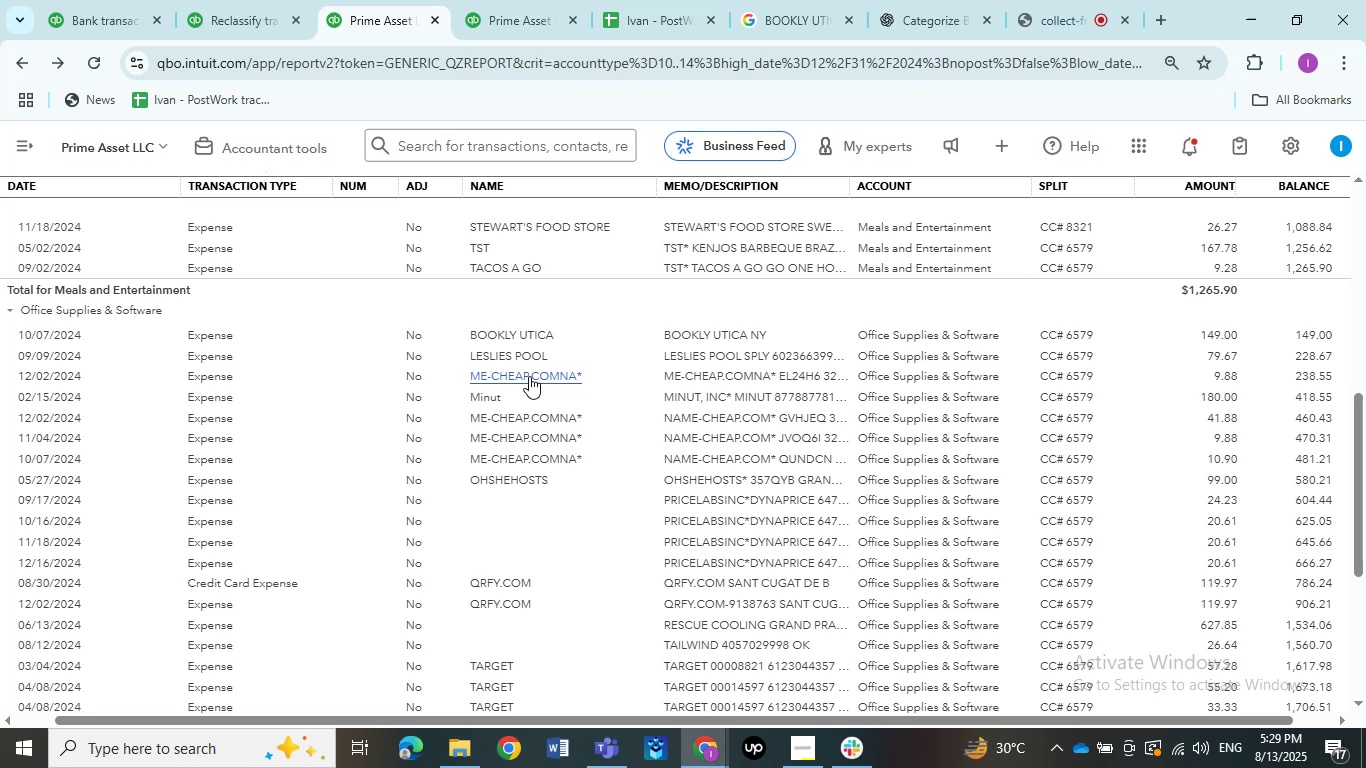 
wait(14.12)
 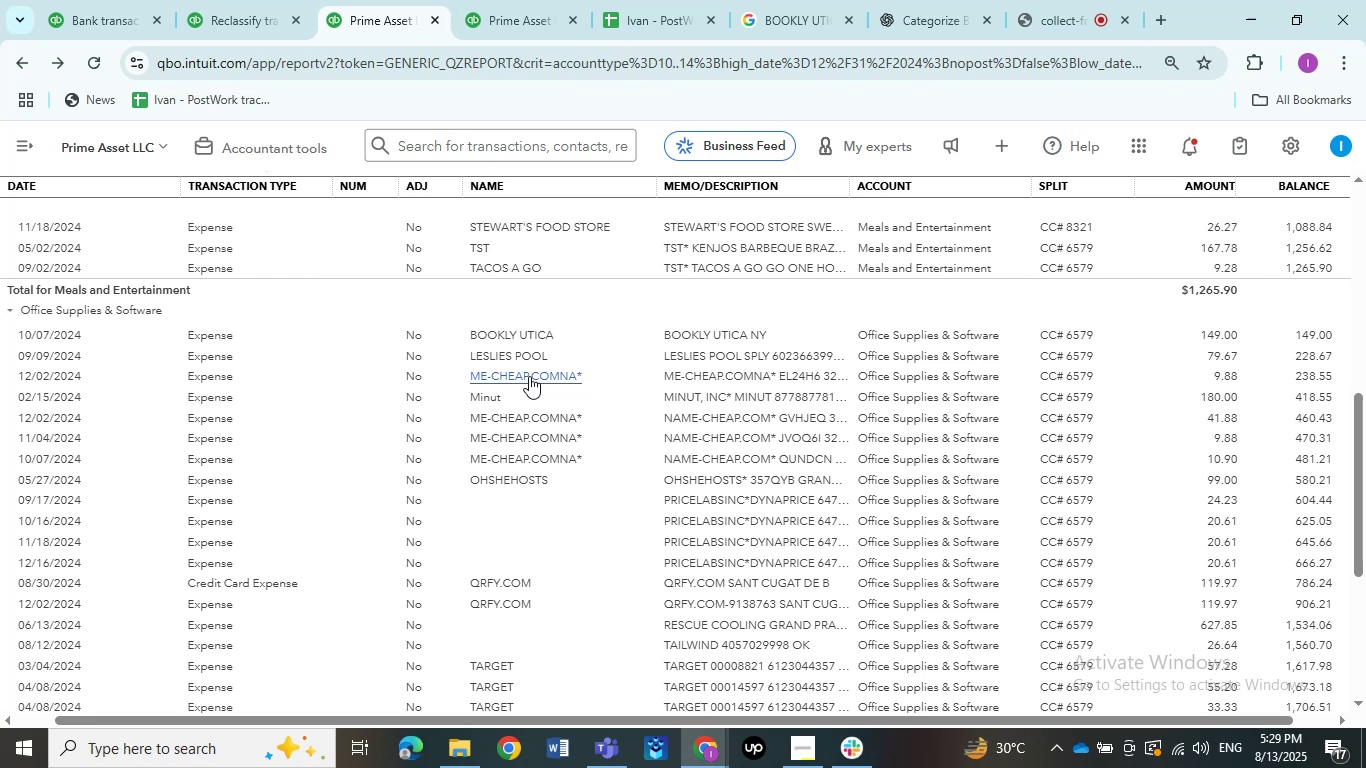 
scroll: coordinate [534, 368], scroll_direction: down, amount: 1.0
 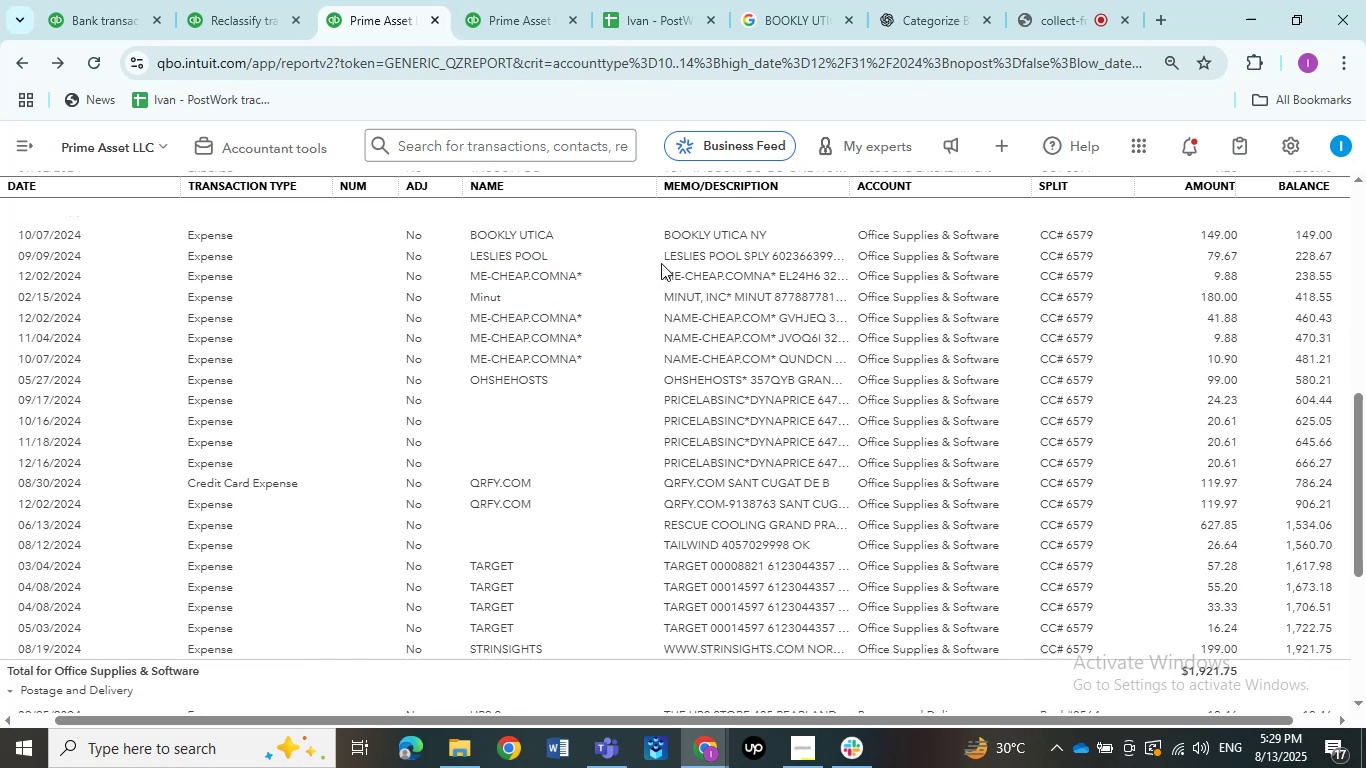 
left_click_drag(start_coordinate=[665, 259], to_coordinate=[632, 264])
 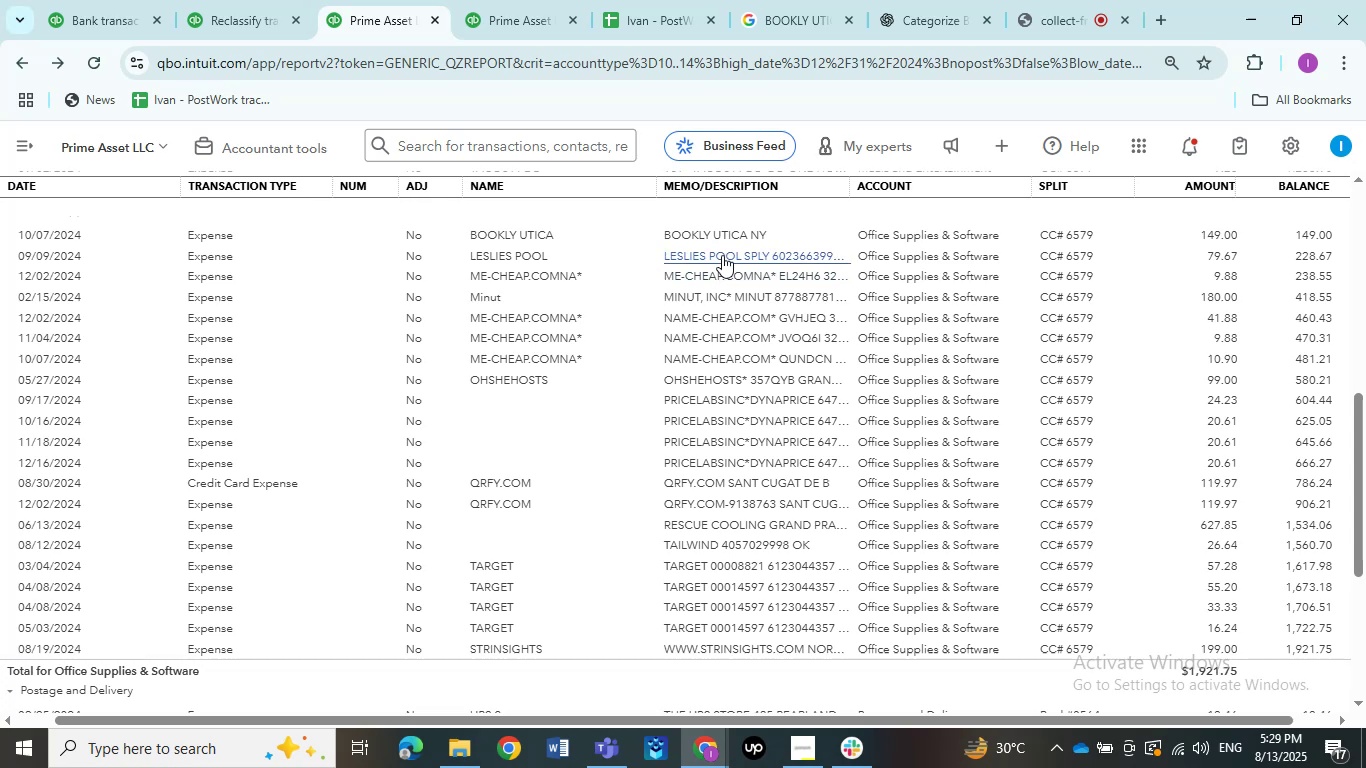 
left_click([723, 254])
 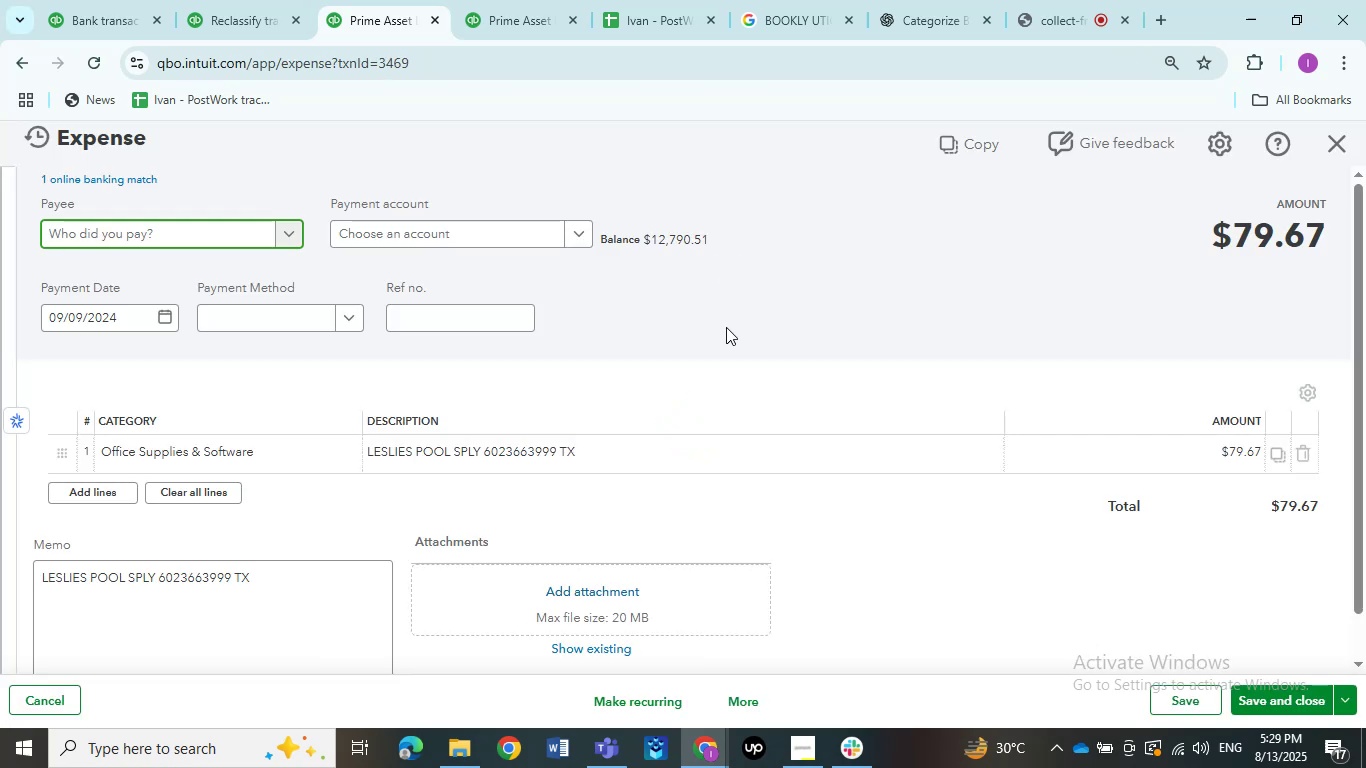 
left_click([115, 462])
 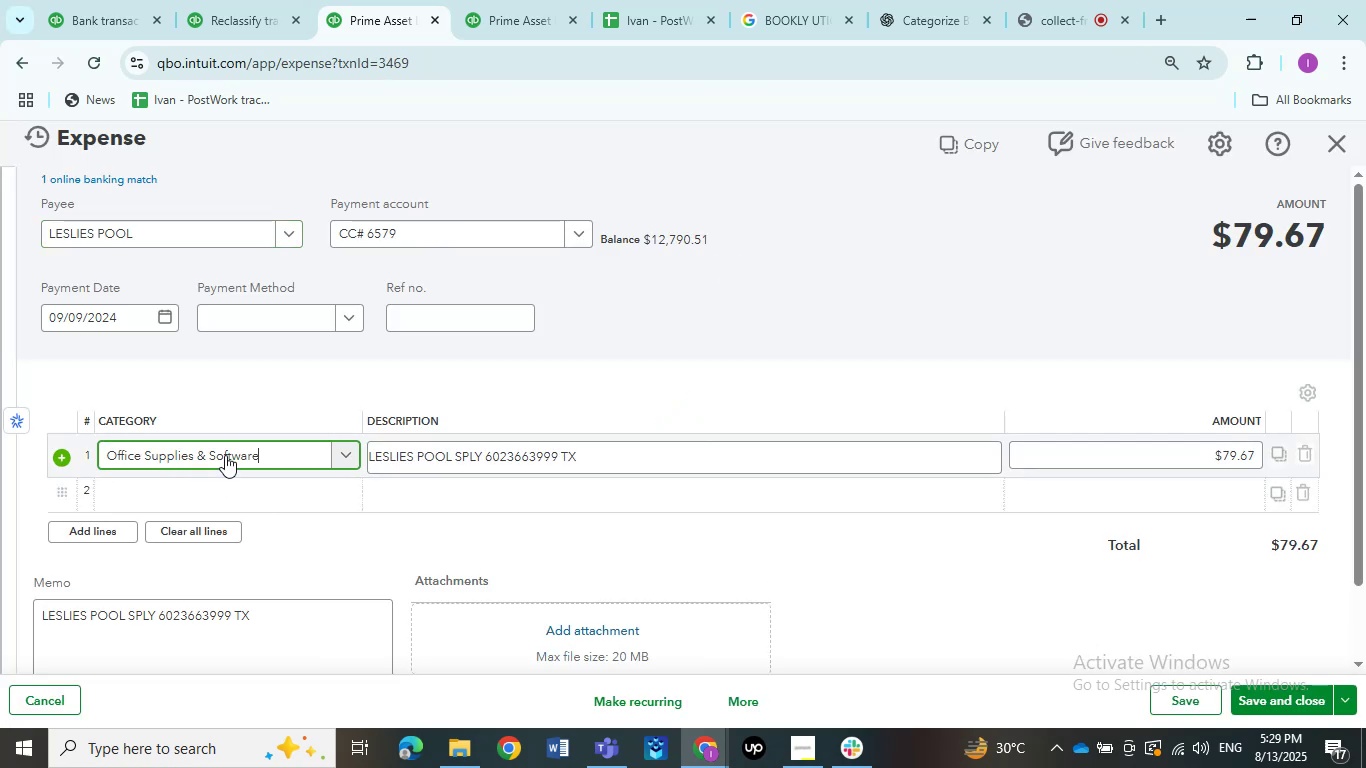 
left_click([225, 449])
 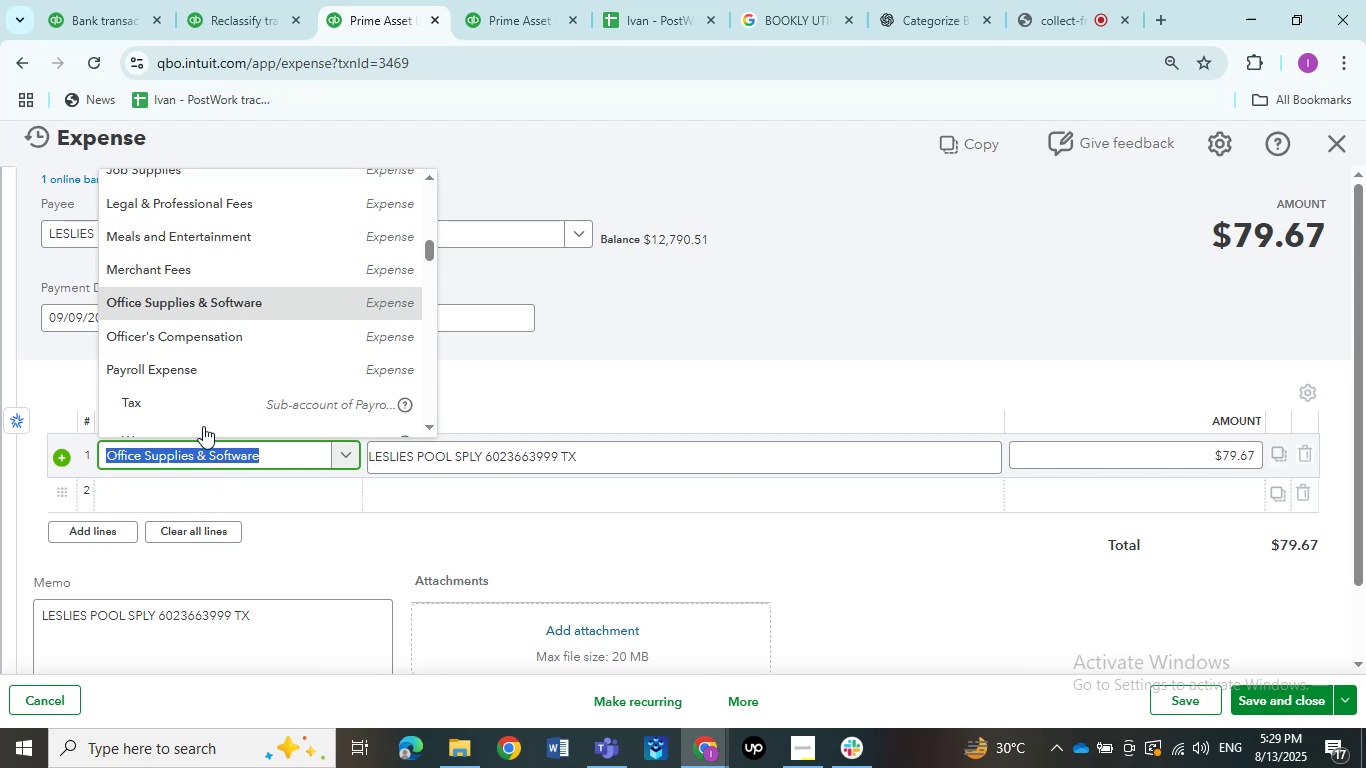 
scroll: coordinate [193, 398], scroll_direction: down, amount: 5.0
 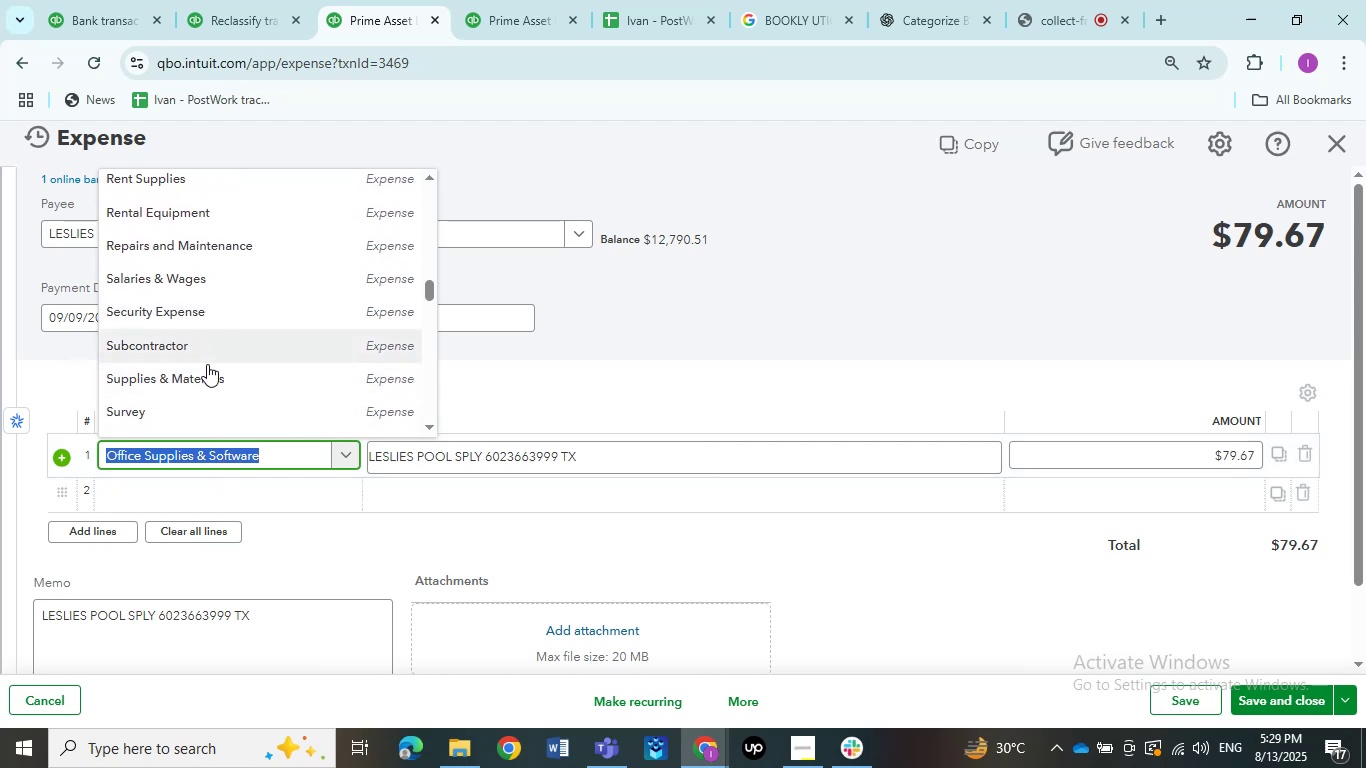 
left_click([207, 366])
 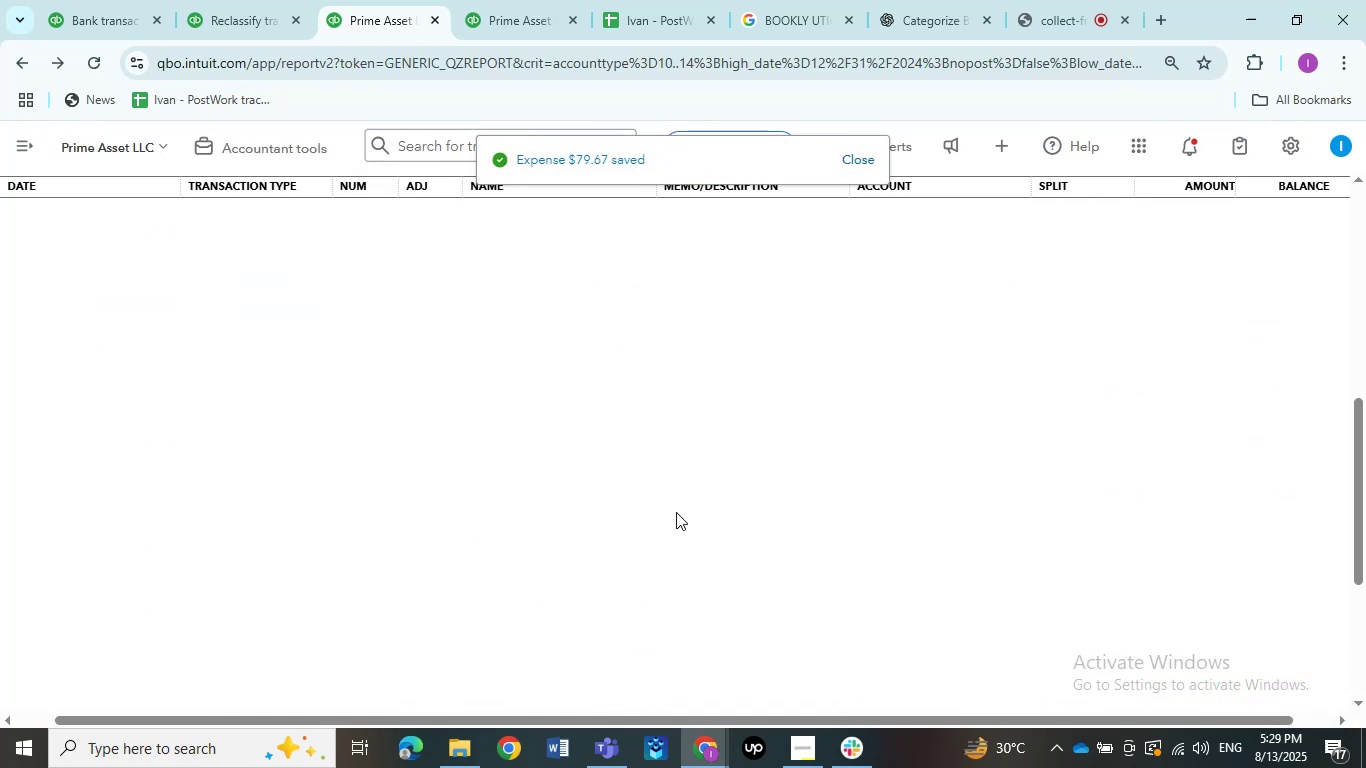 
wait(6.28)
 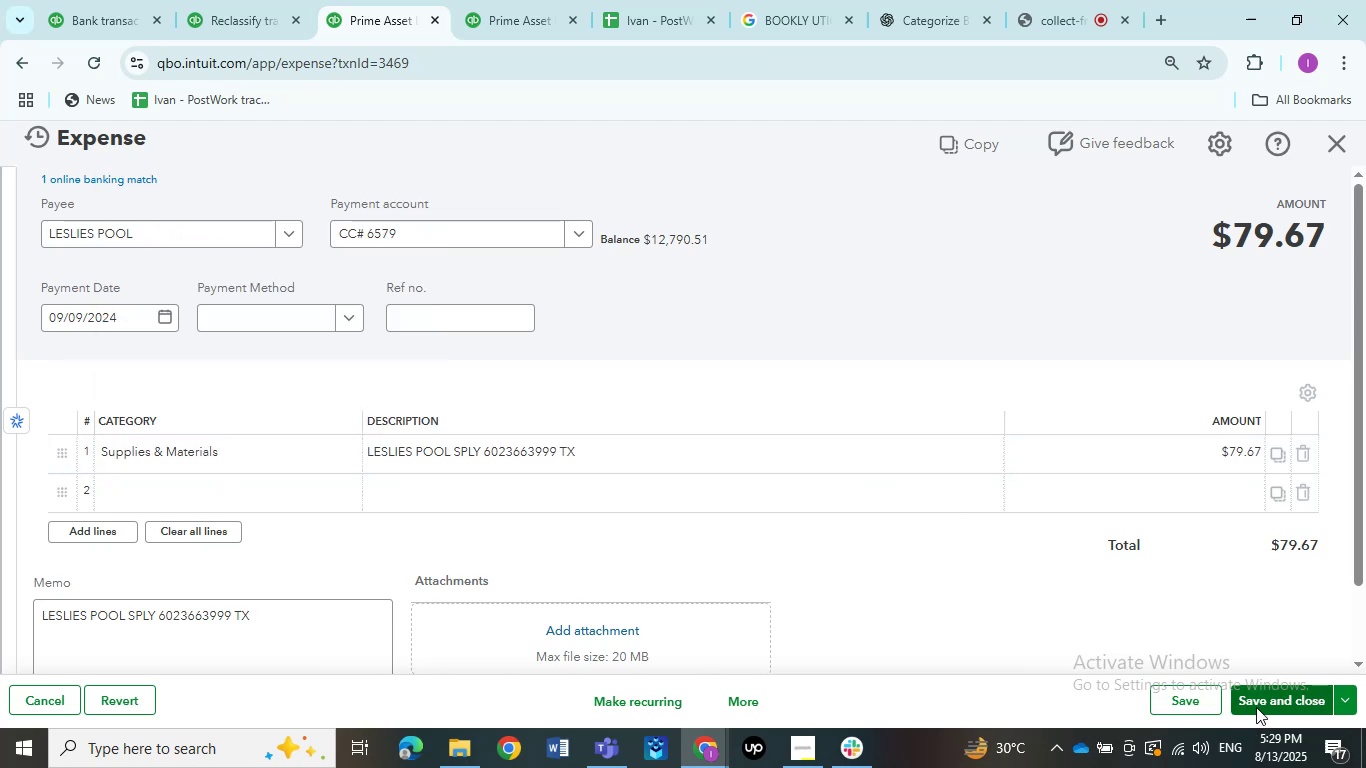 
mouse_move([648, 460])
 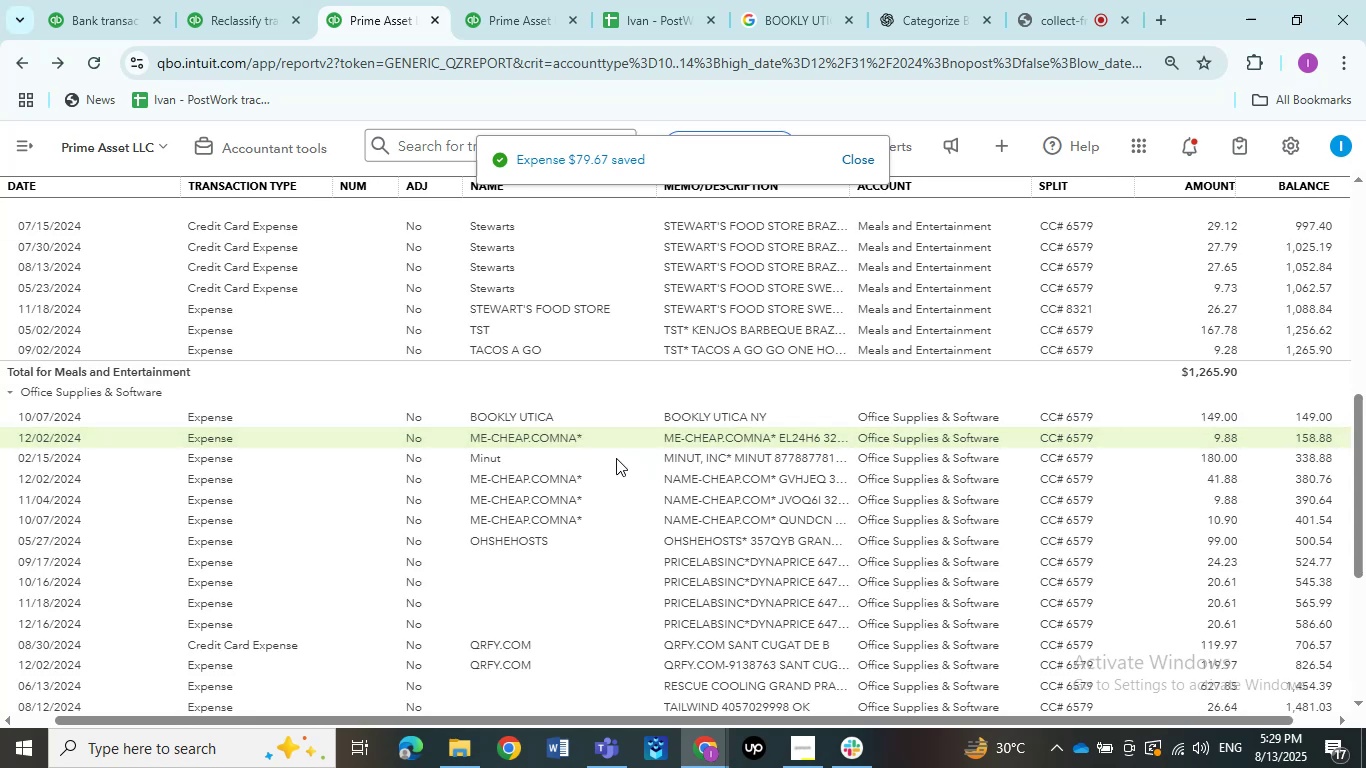 
scroll: coordinate [616, 458], scroll_direction: down, amount: 2.0
 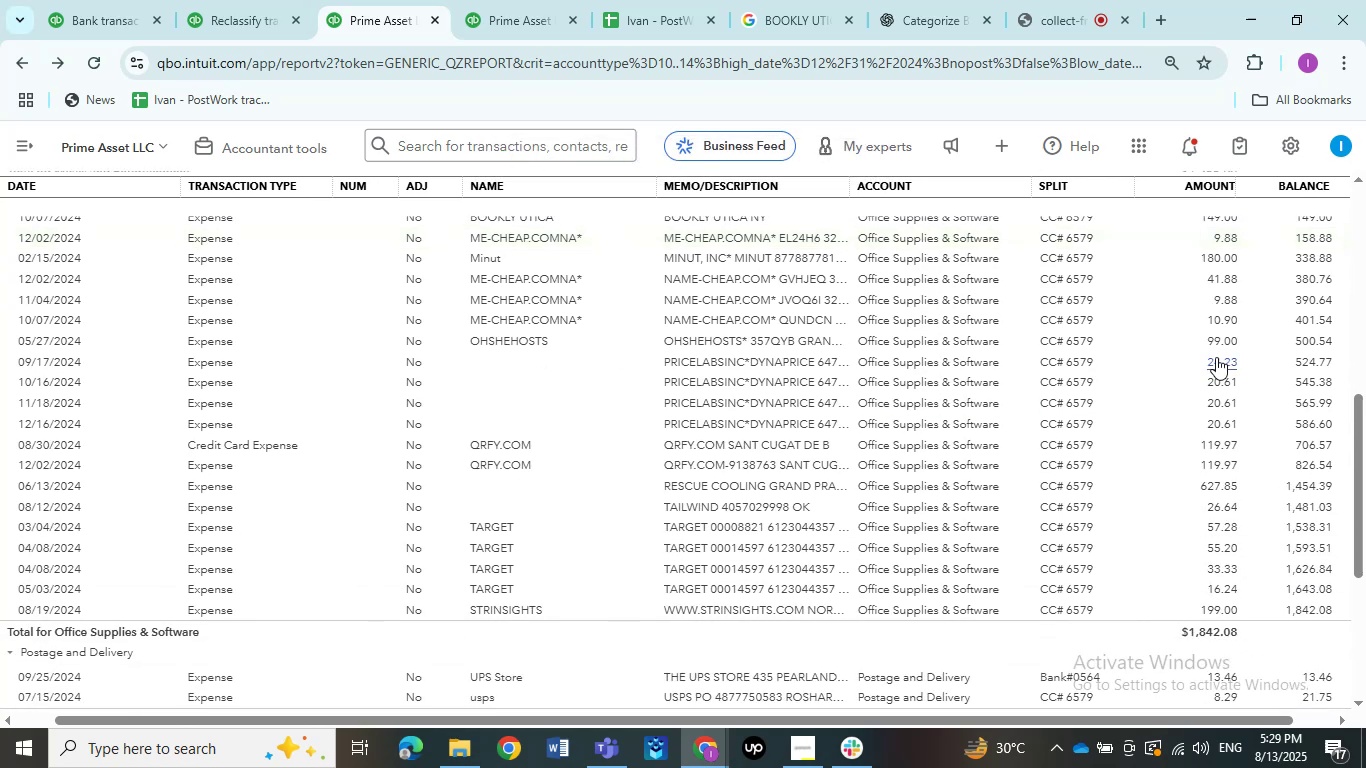 
scroll: coordinate [615, 352], scroll_direction: up, amount: 1.0
 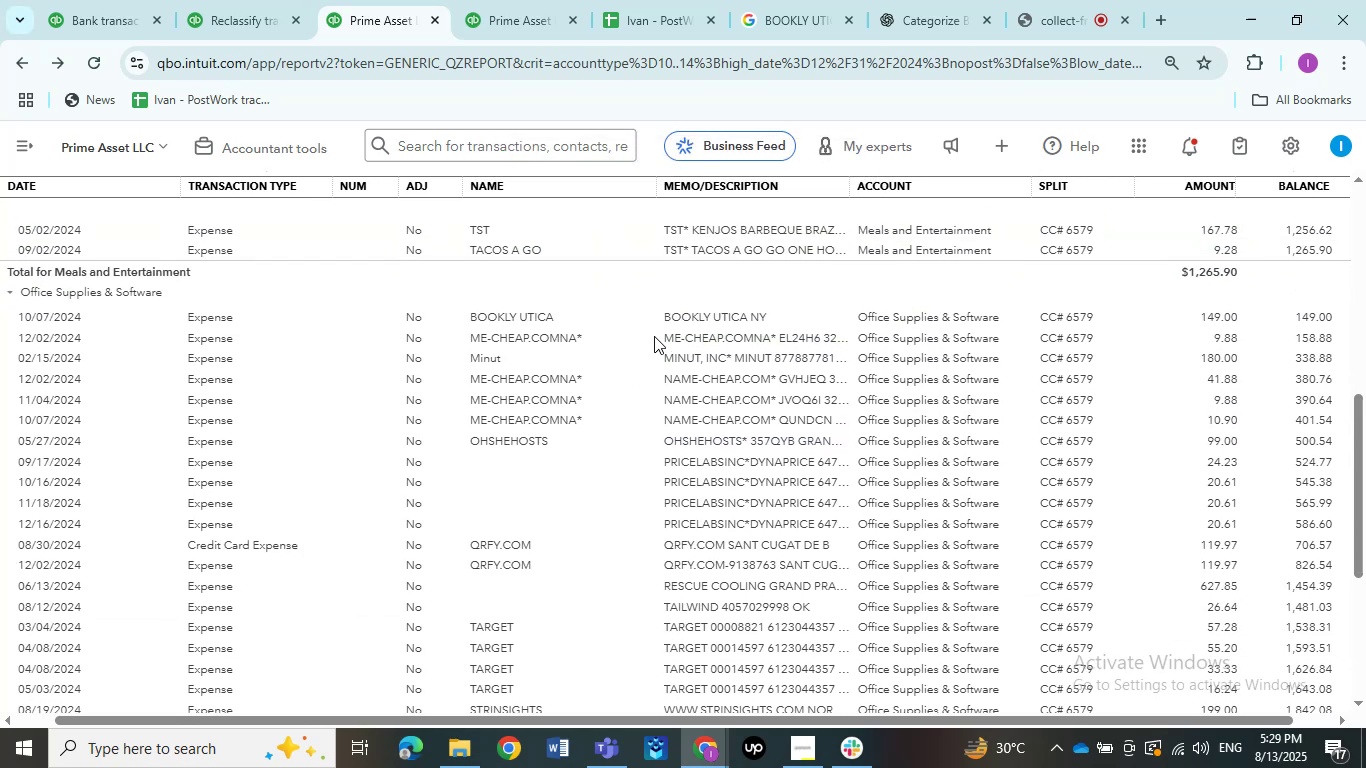 
left_click_drag(start_coordinate=[659, 326], to_coordinate=[648, 319])
 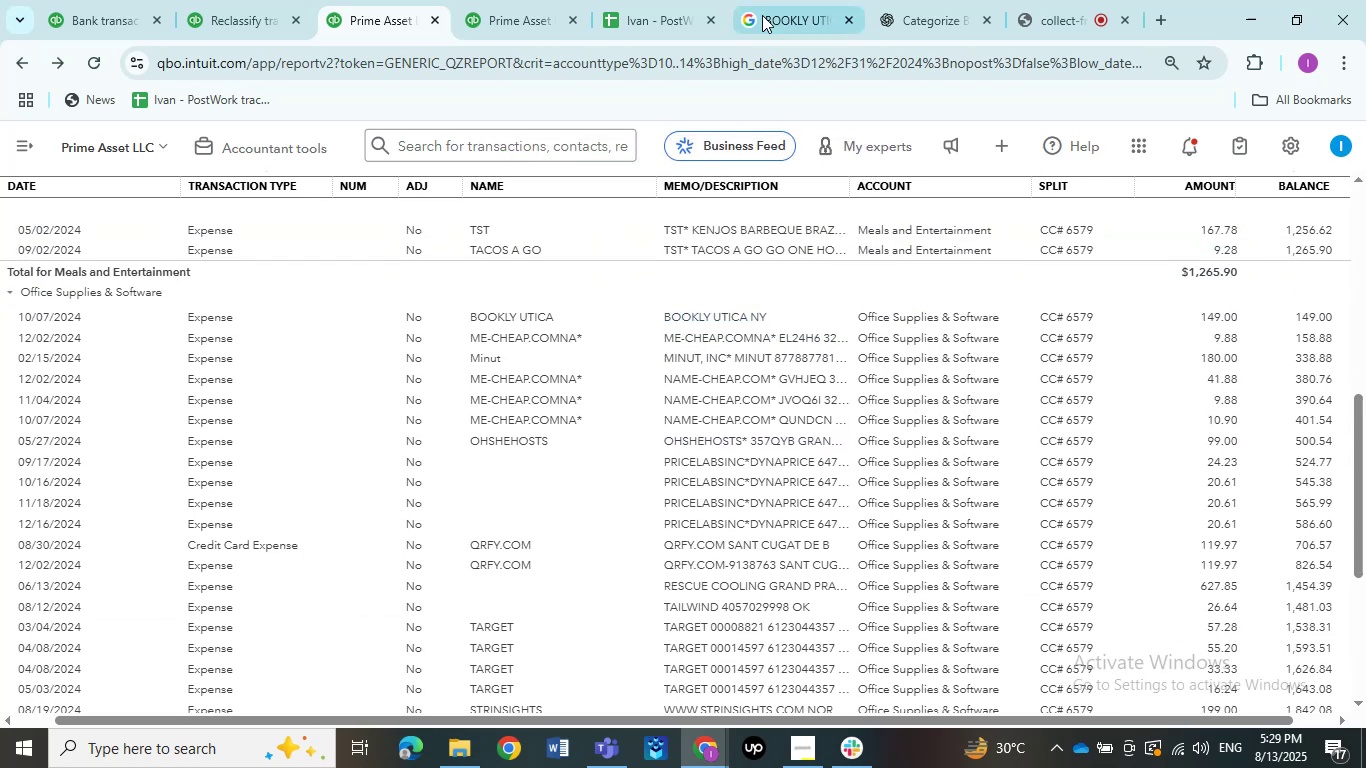 
key(Control+C)
 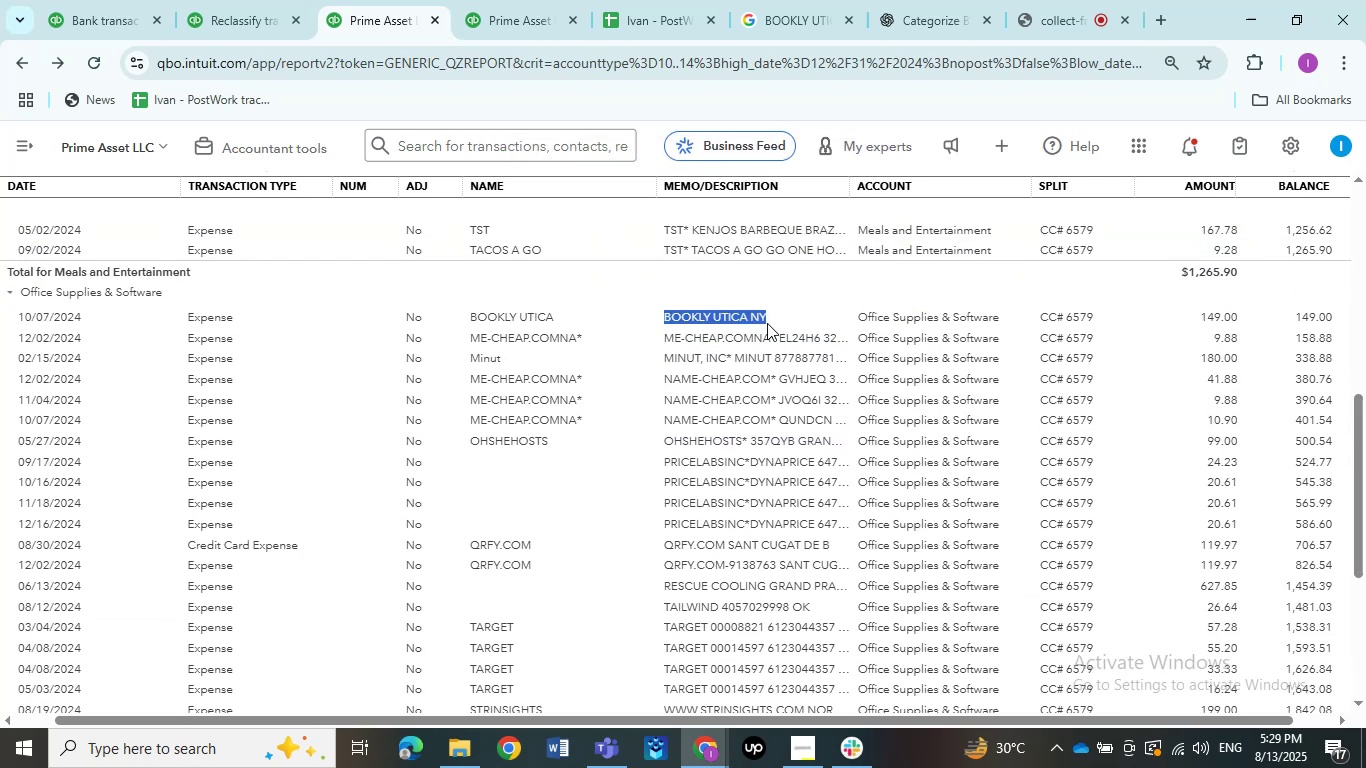 
key(Control+C)
 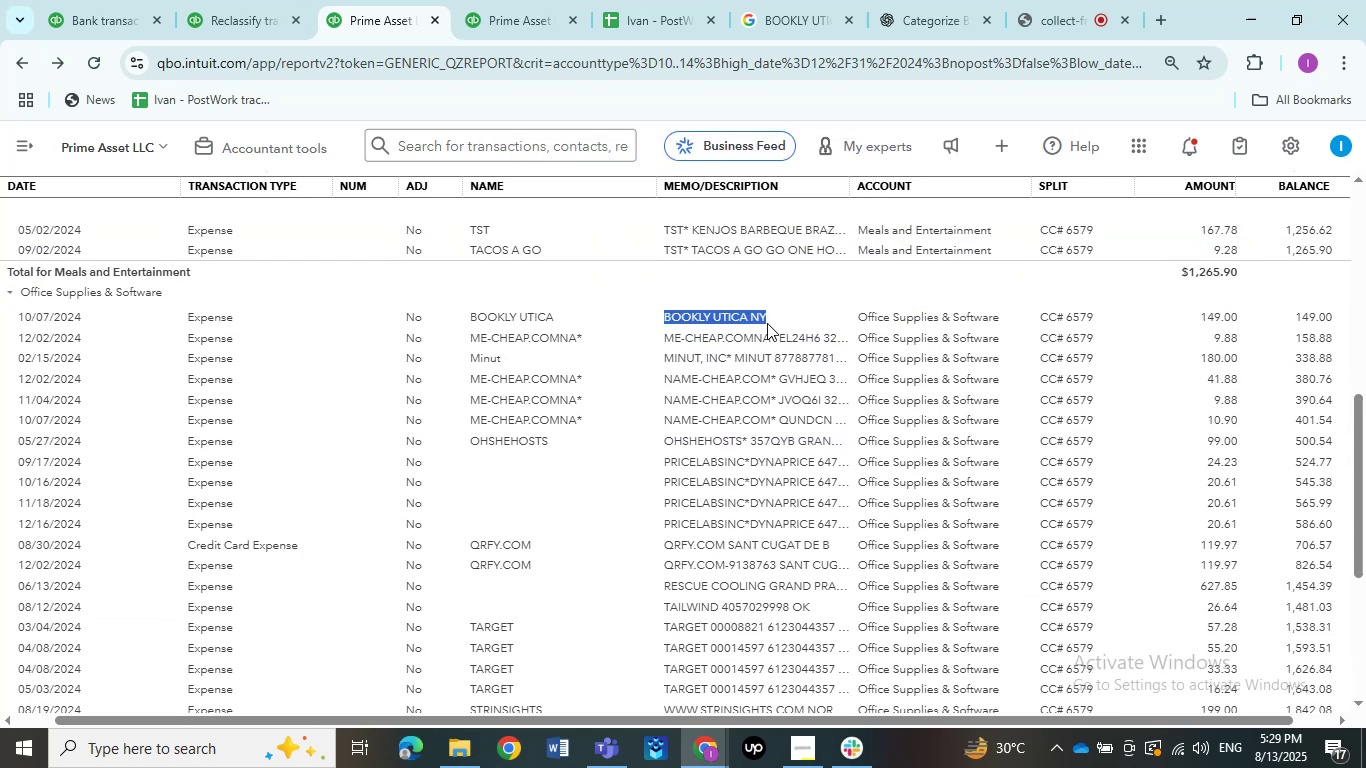 
key(Control+C)
 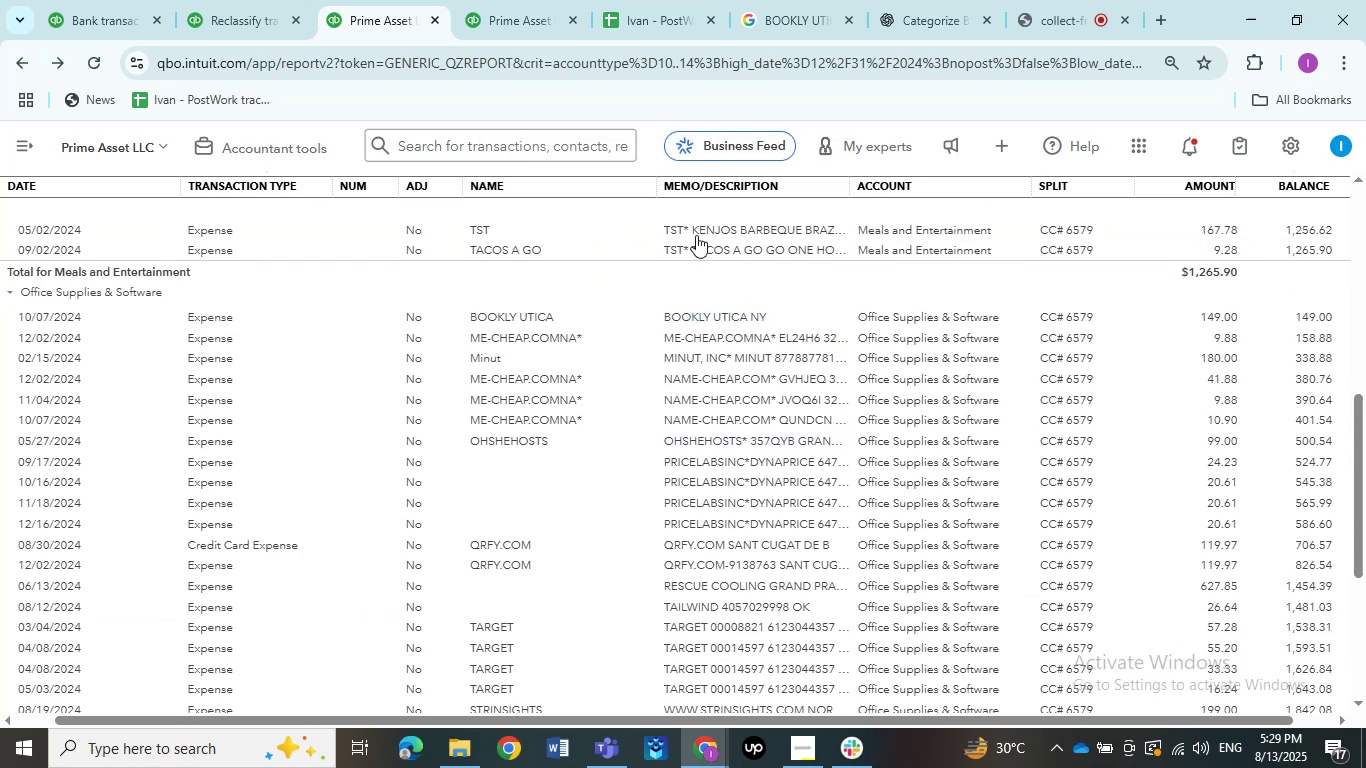 
left_click([762, 15])
 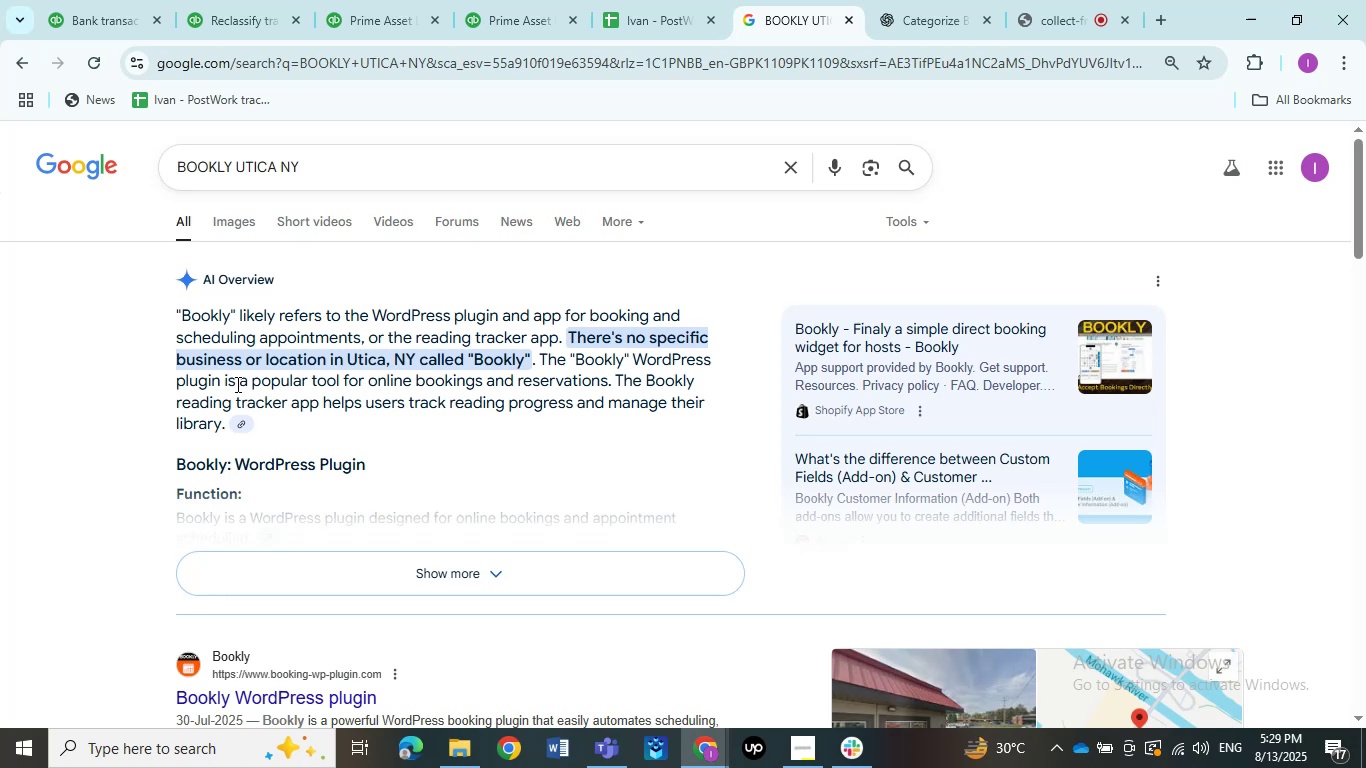 
wait(5.87)
 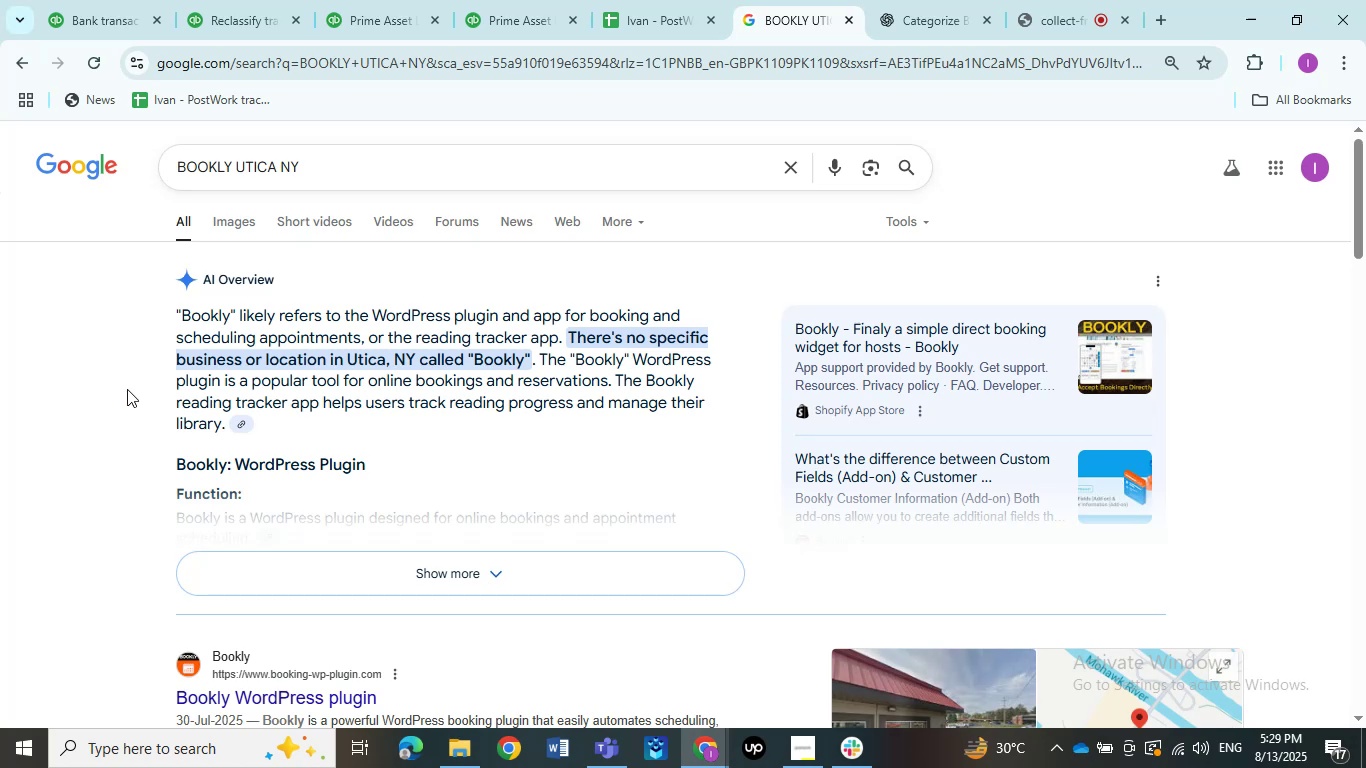 
scroll: coordinate [236, 382], scroll_direction: down, amount: 2.0
 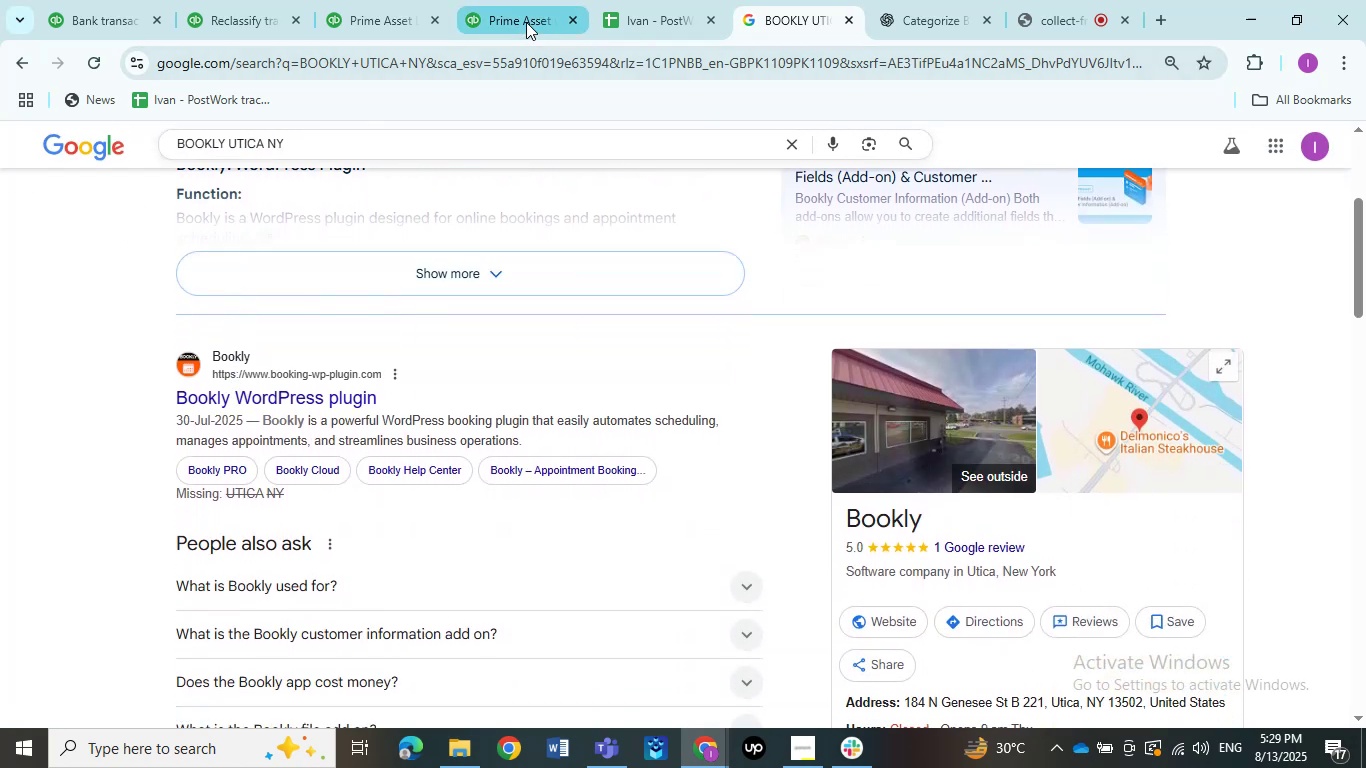 
left_click([394, 22])
 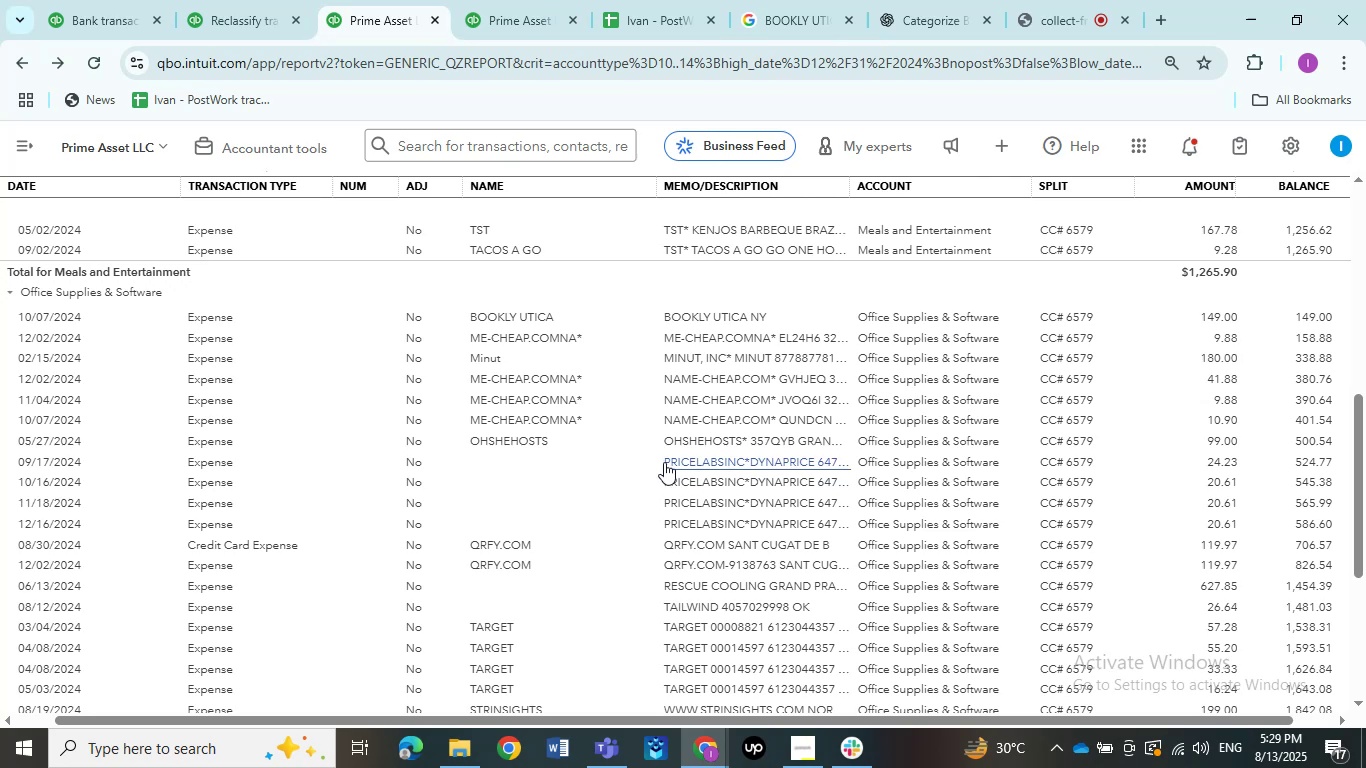 
wait(9.11)
 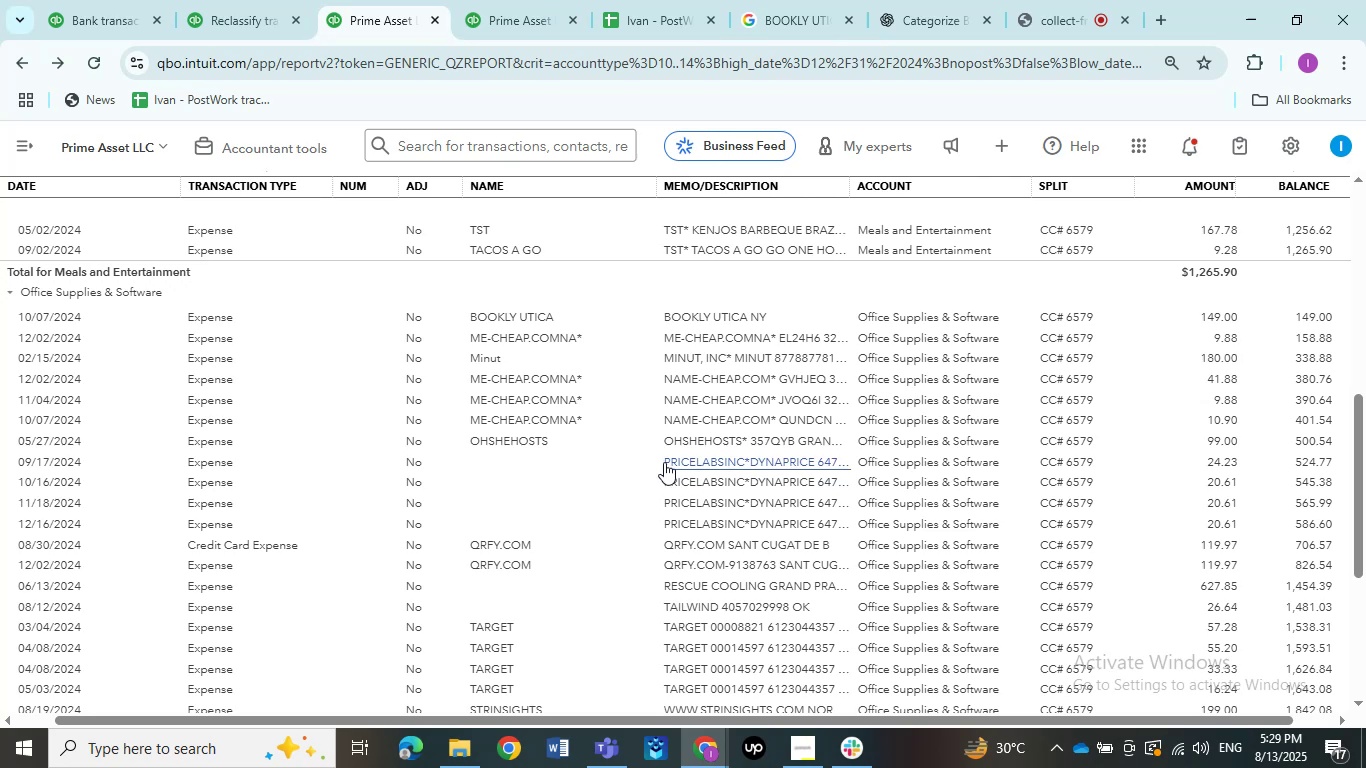 
left_click_drag(start_coordinate=[658, 340], to_coordinate=[648, 343])
 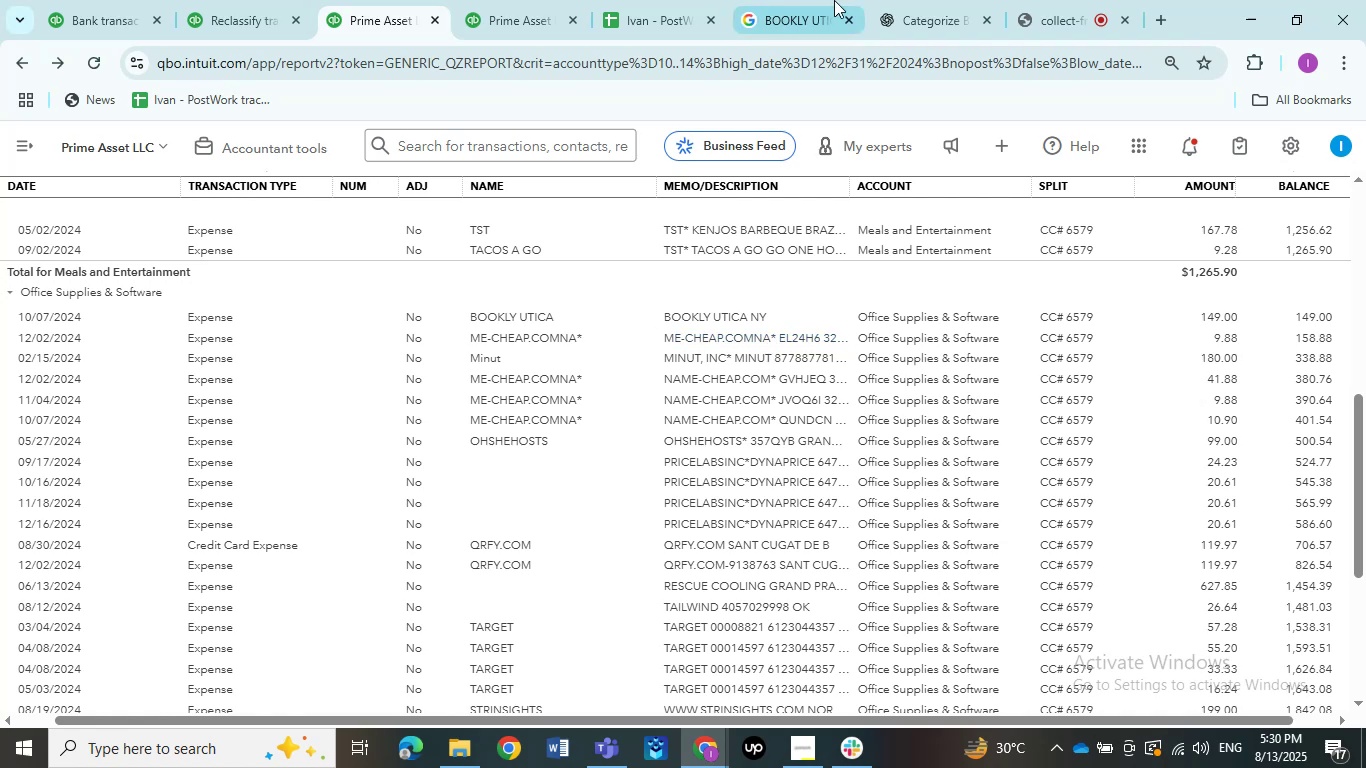 
key(Control+C)
 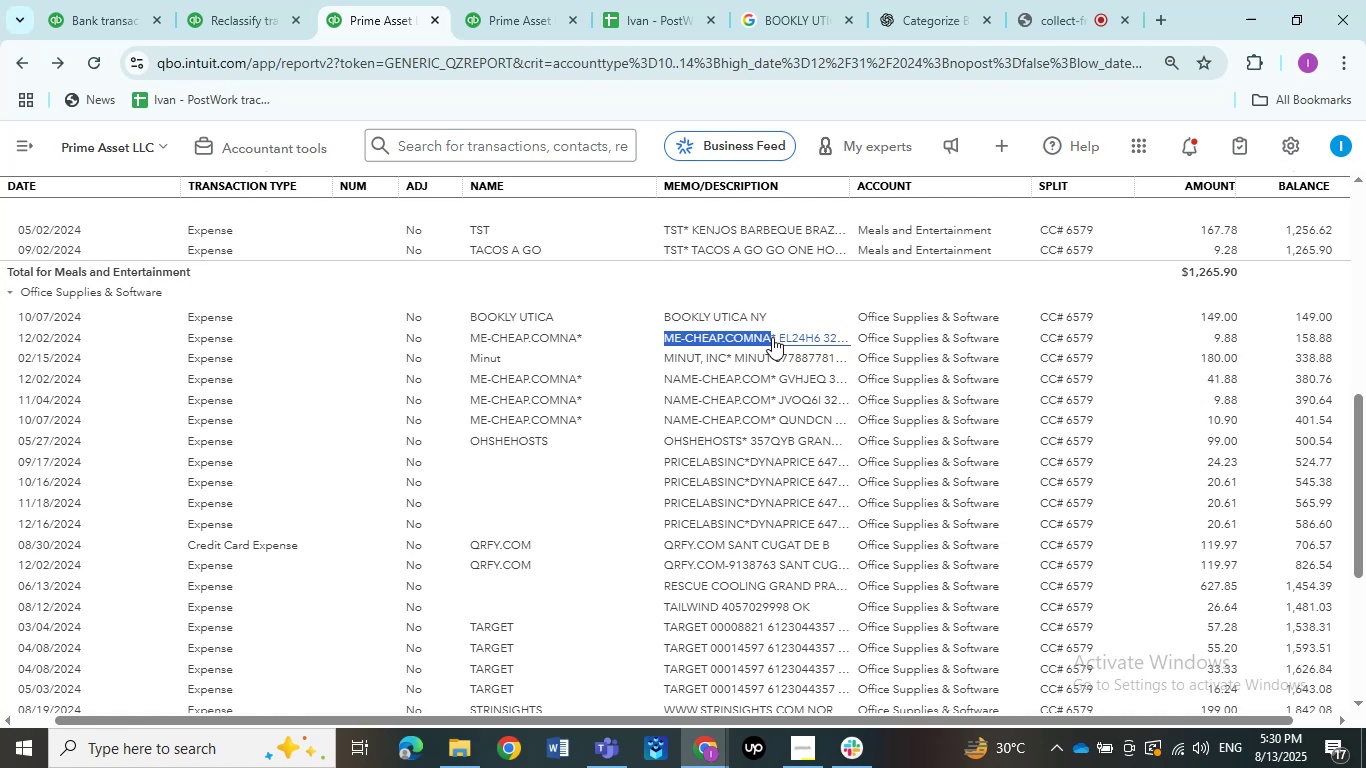 
key(Control+C)
 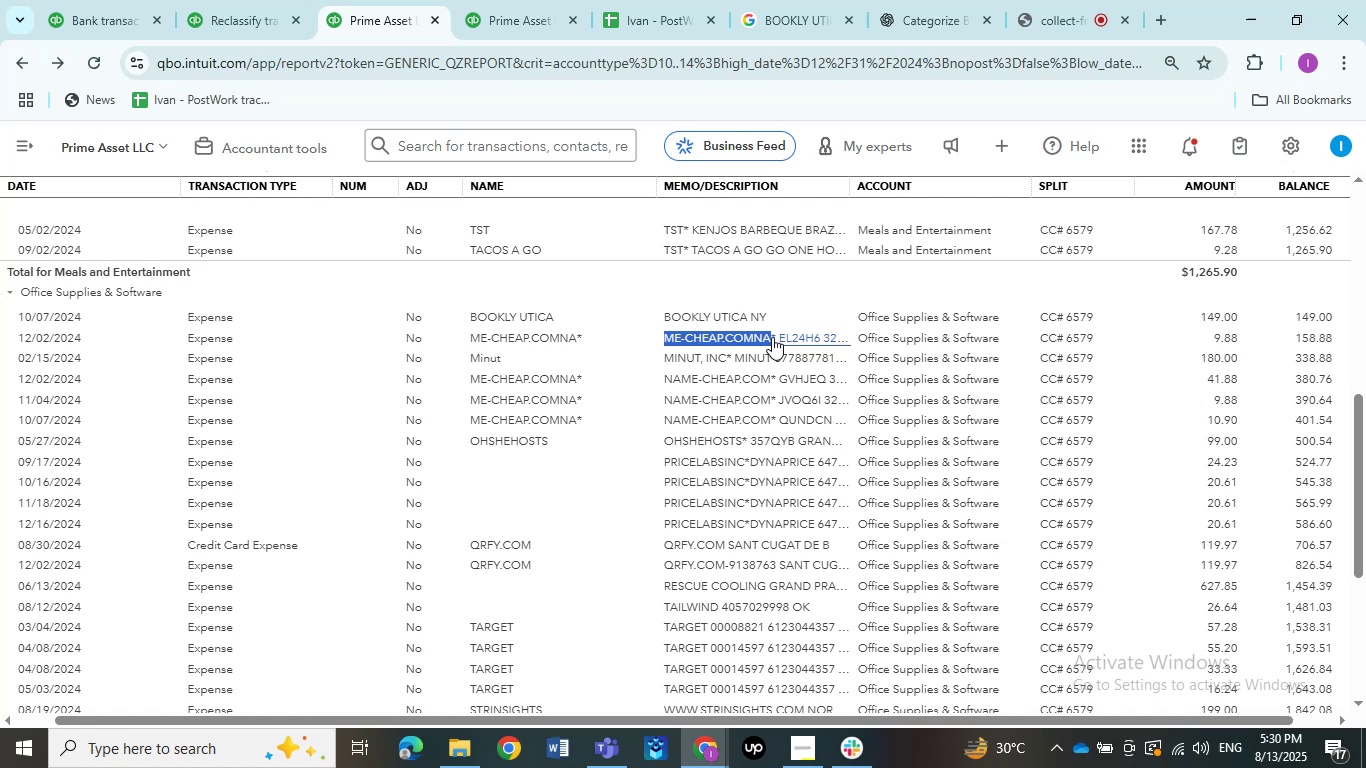 
key(Control+C)
 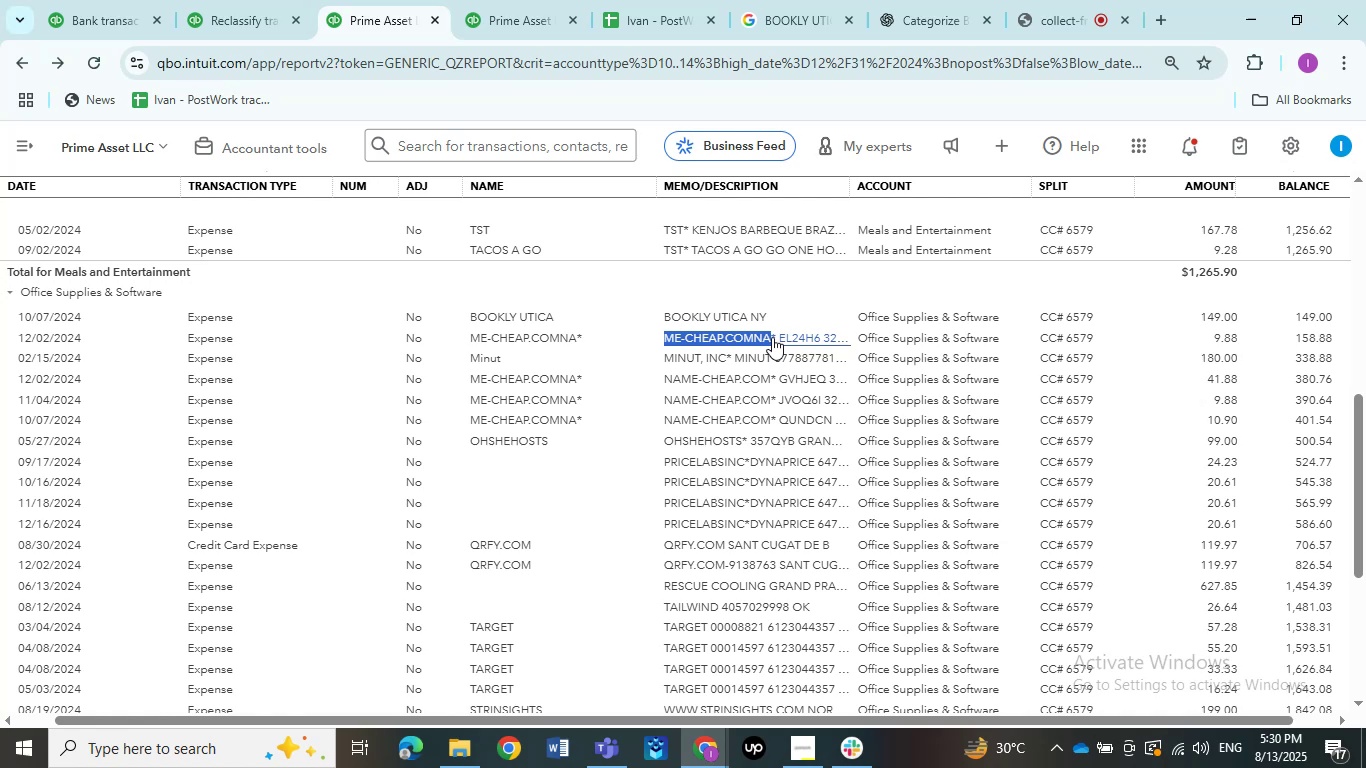 
key(Control+C)
 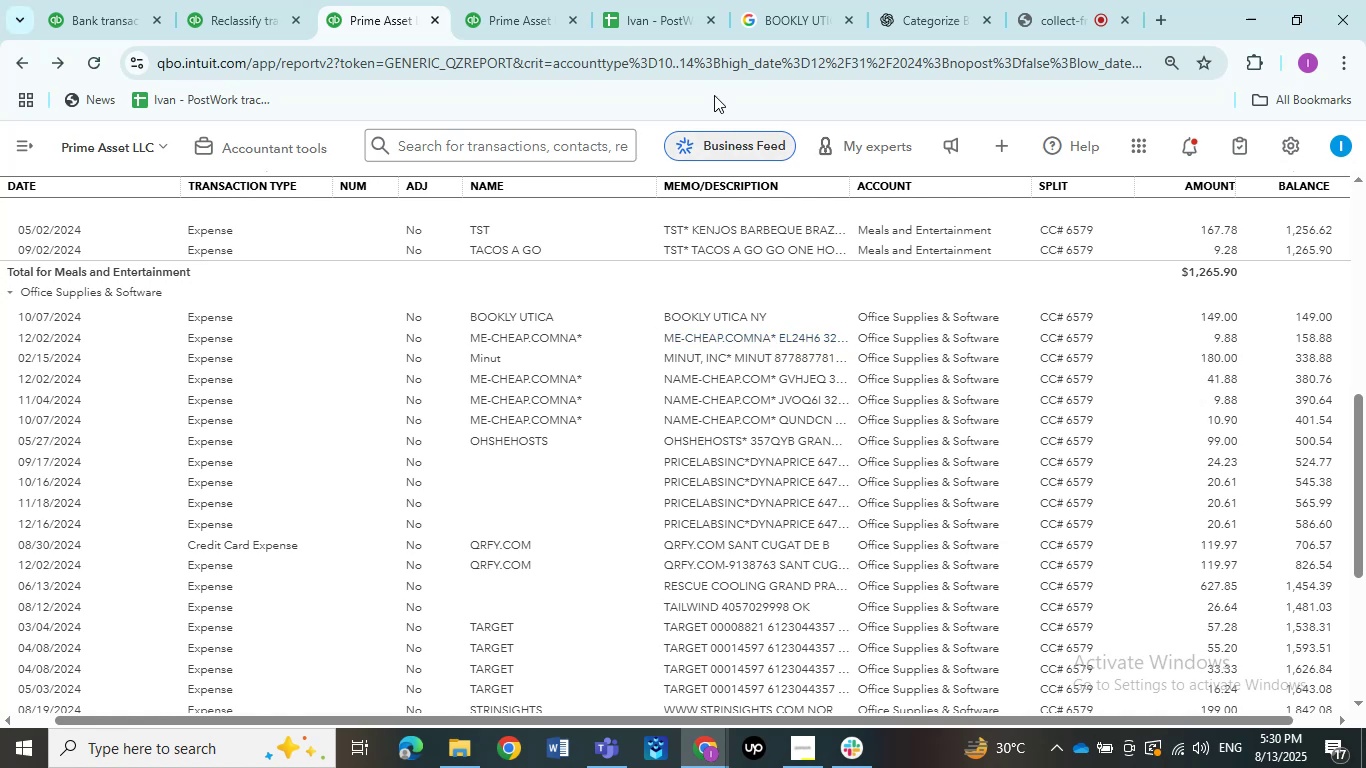 
left_click([835, 0])
 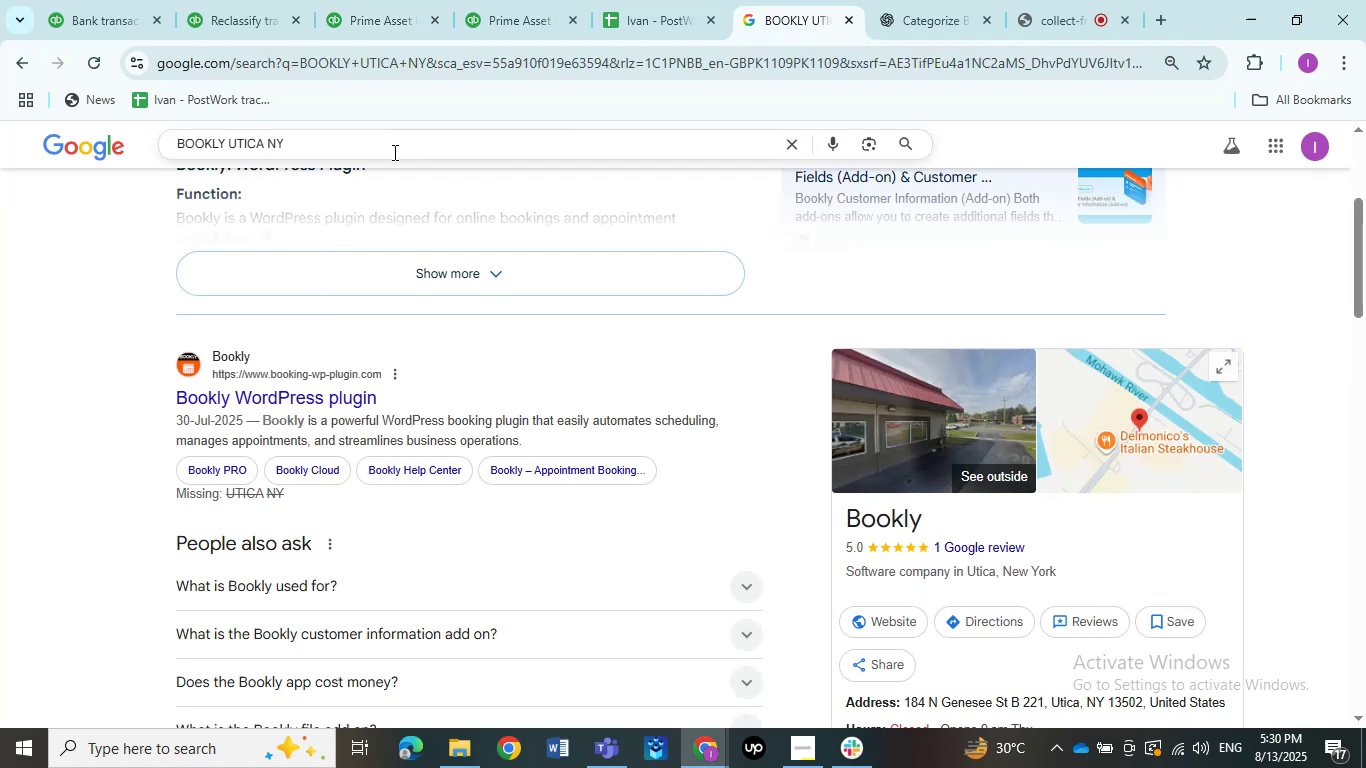 
left_click_drag(start_coordinate=[387, 151], to_coordinate=[309, 161])
 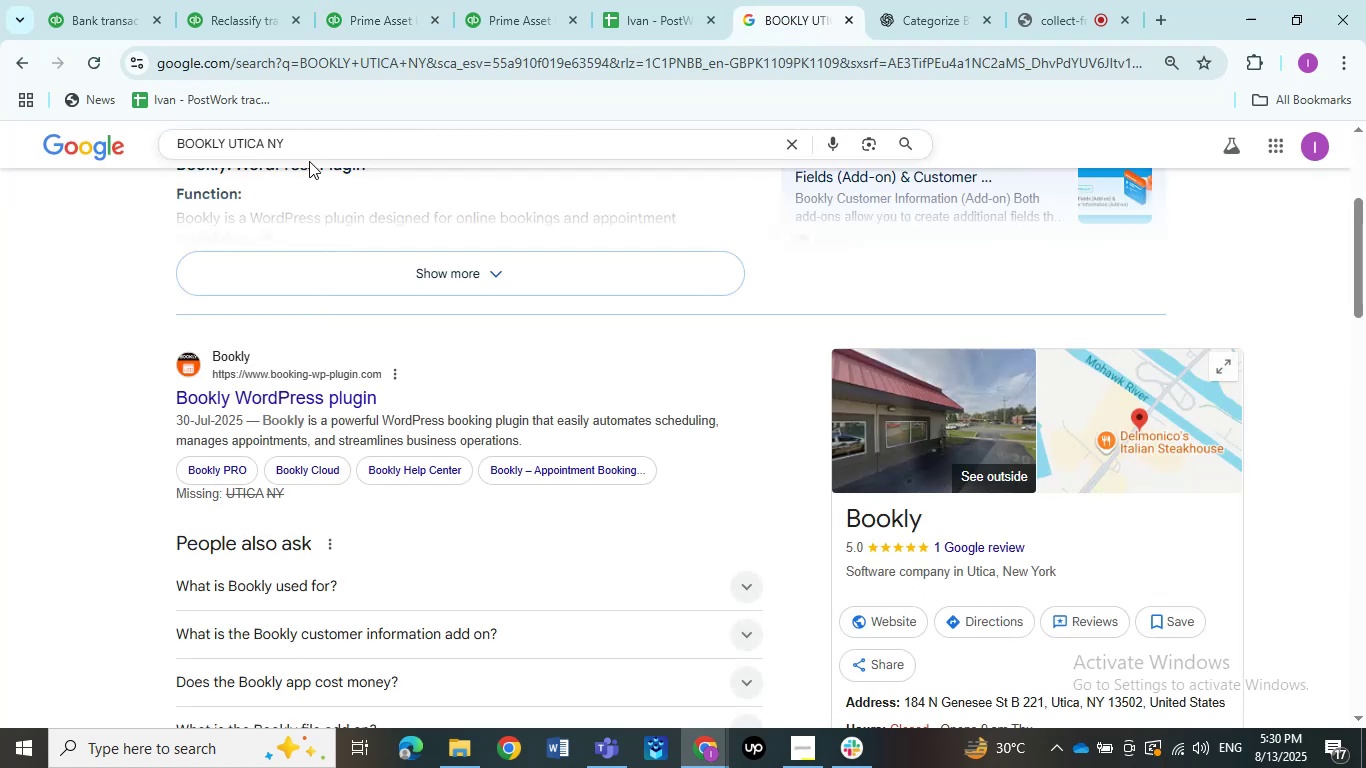 
left_click([309, 161])
 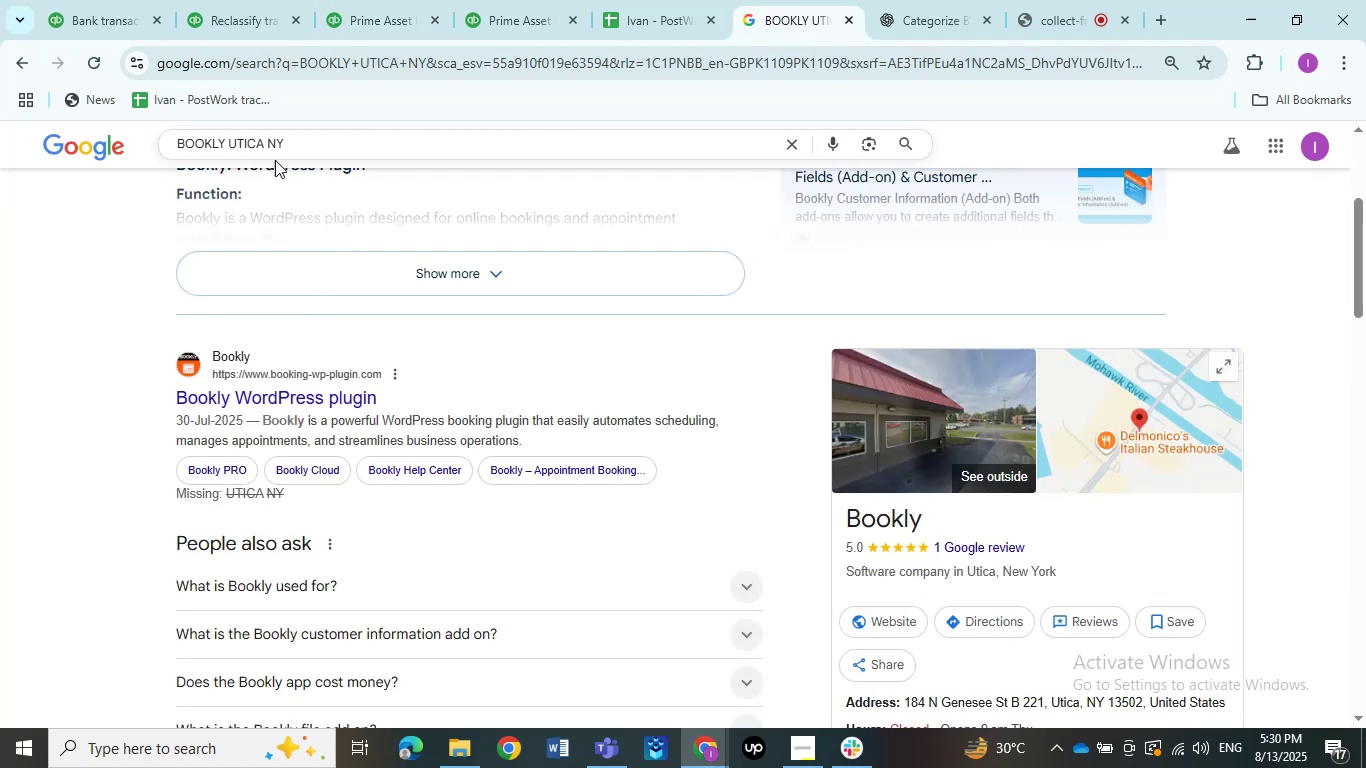 
left_click_drag(start_coordinate=[275, 160], to_coordinate=[151, 144])
 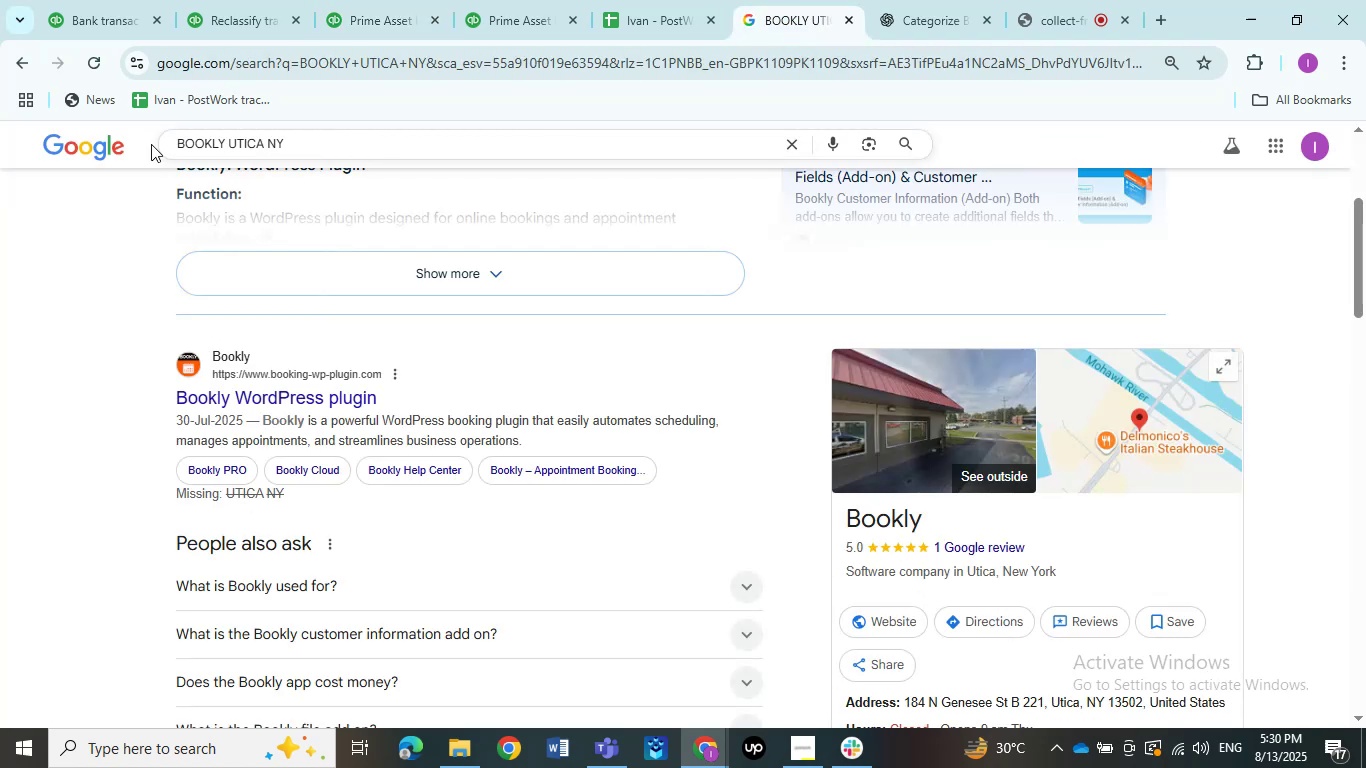 
triple_click([151, 144])
 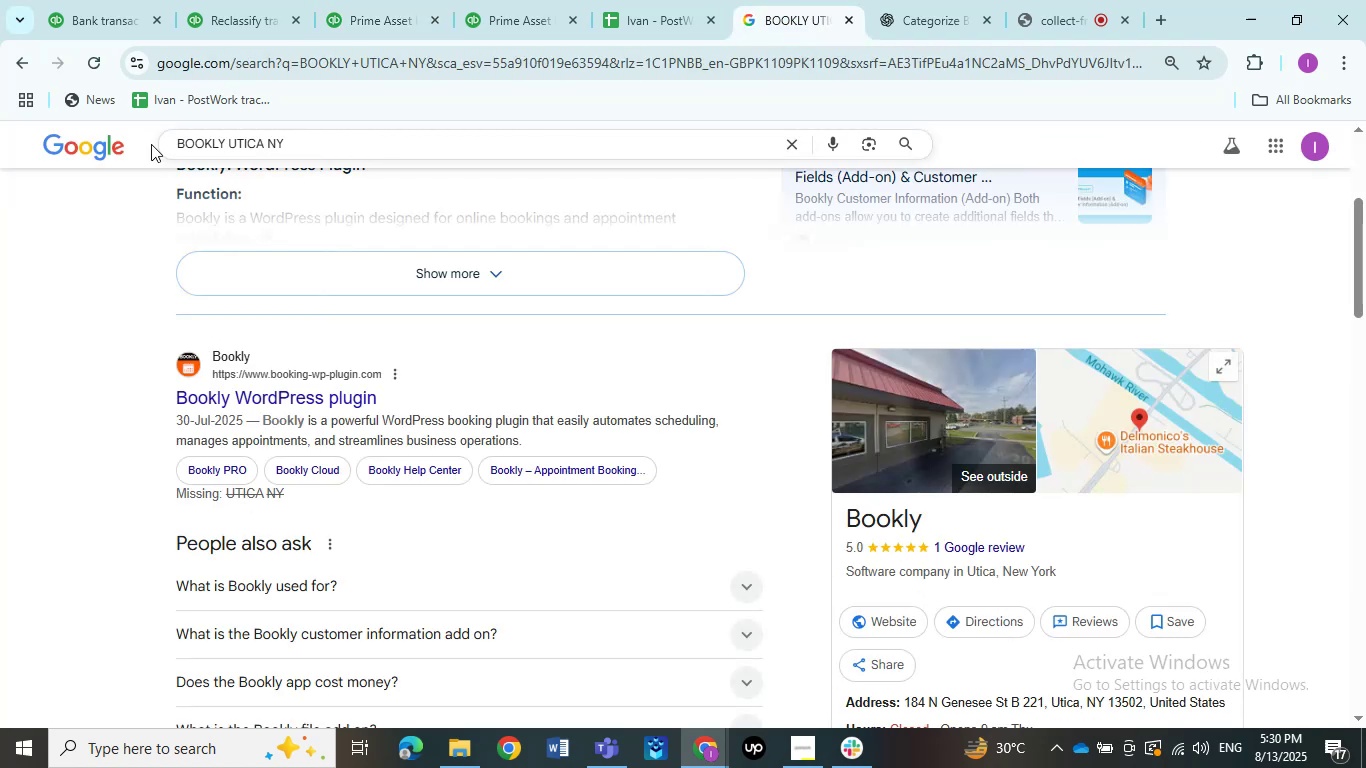 
key(Control+ControlLeft)
 